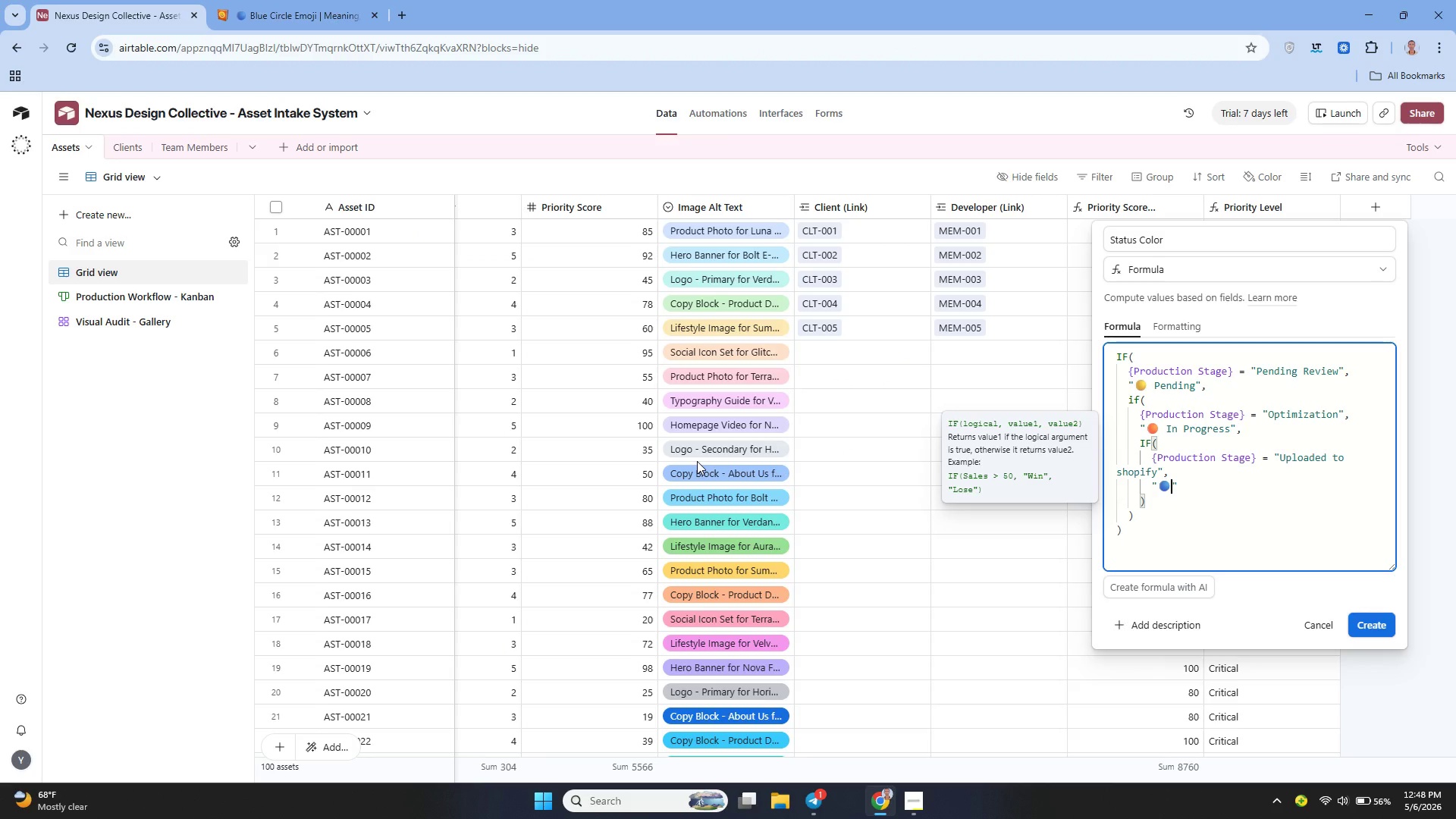 
type( Ready)
 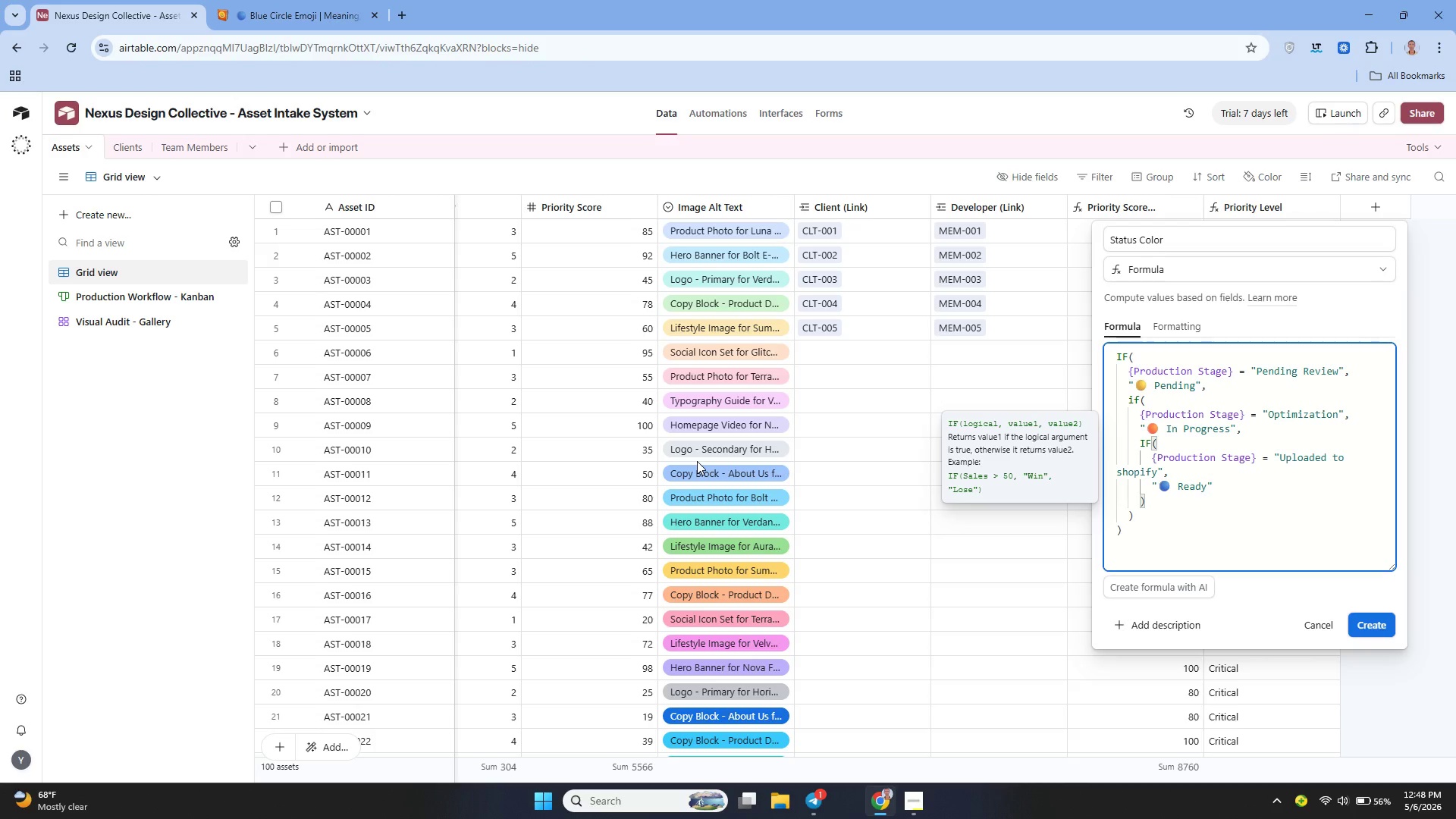 
key(ArrowRight)
 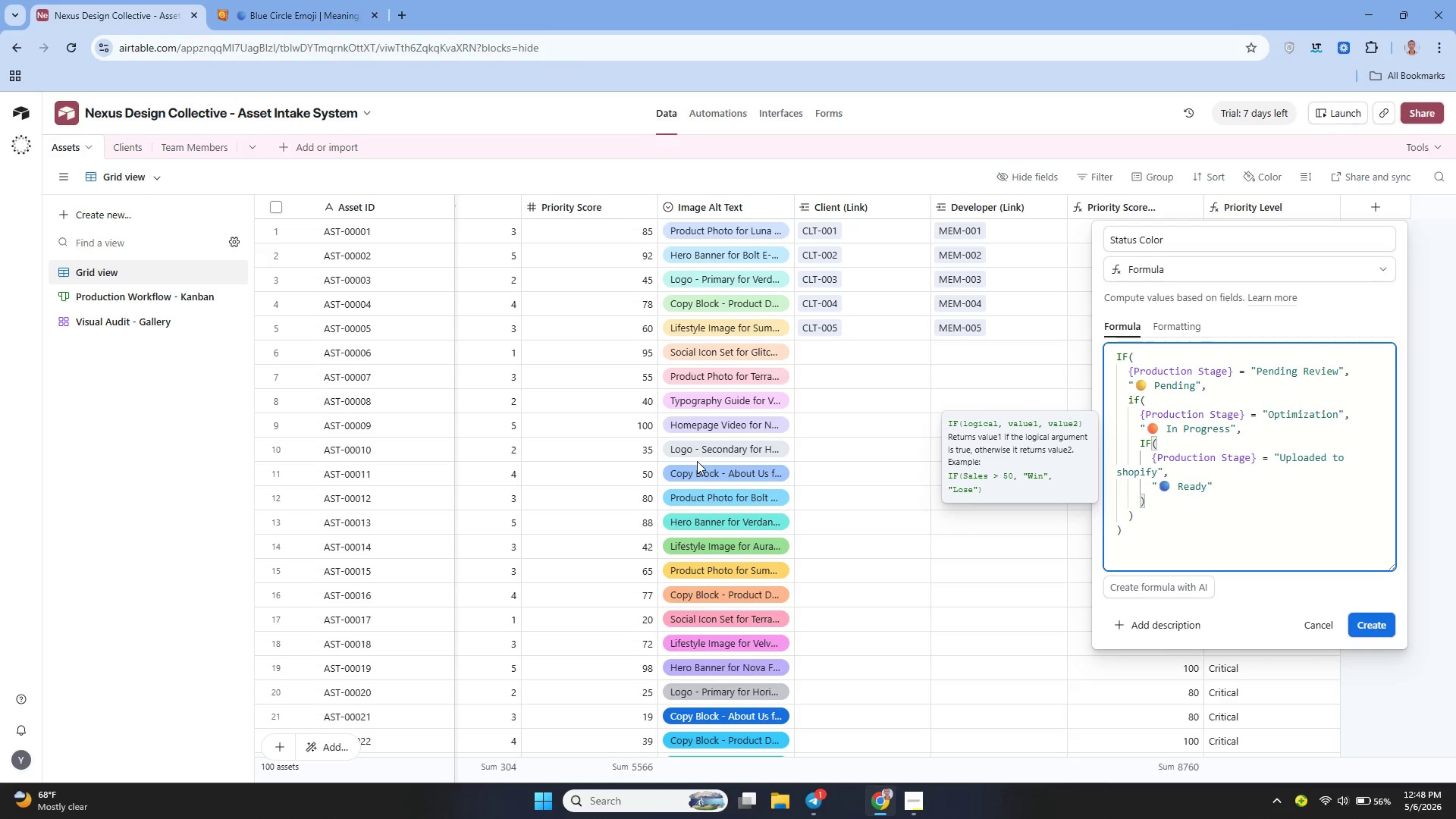 
key(Comma)
 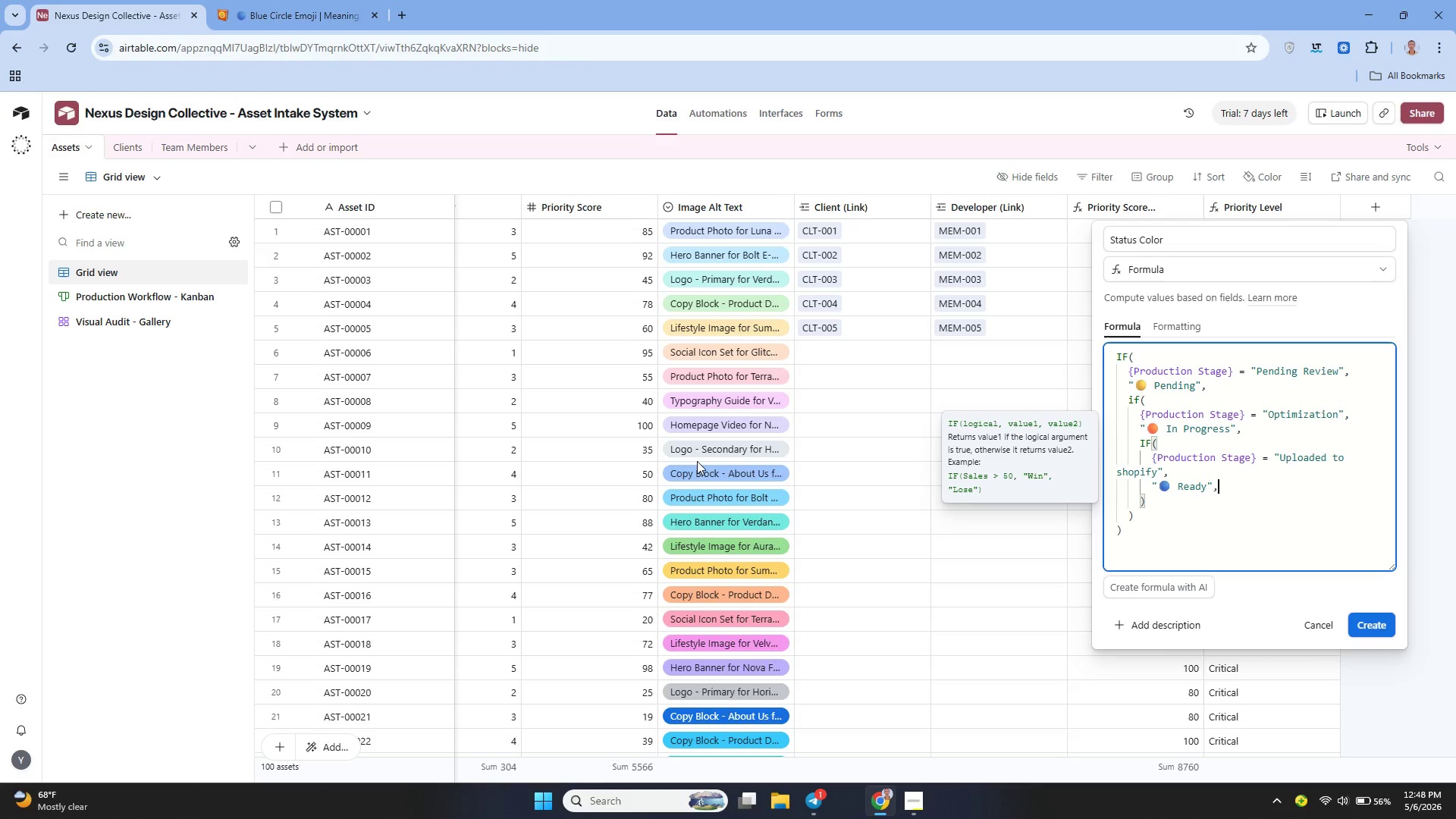 
key(Shift+ShiftRight)
 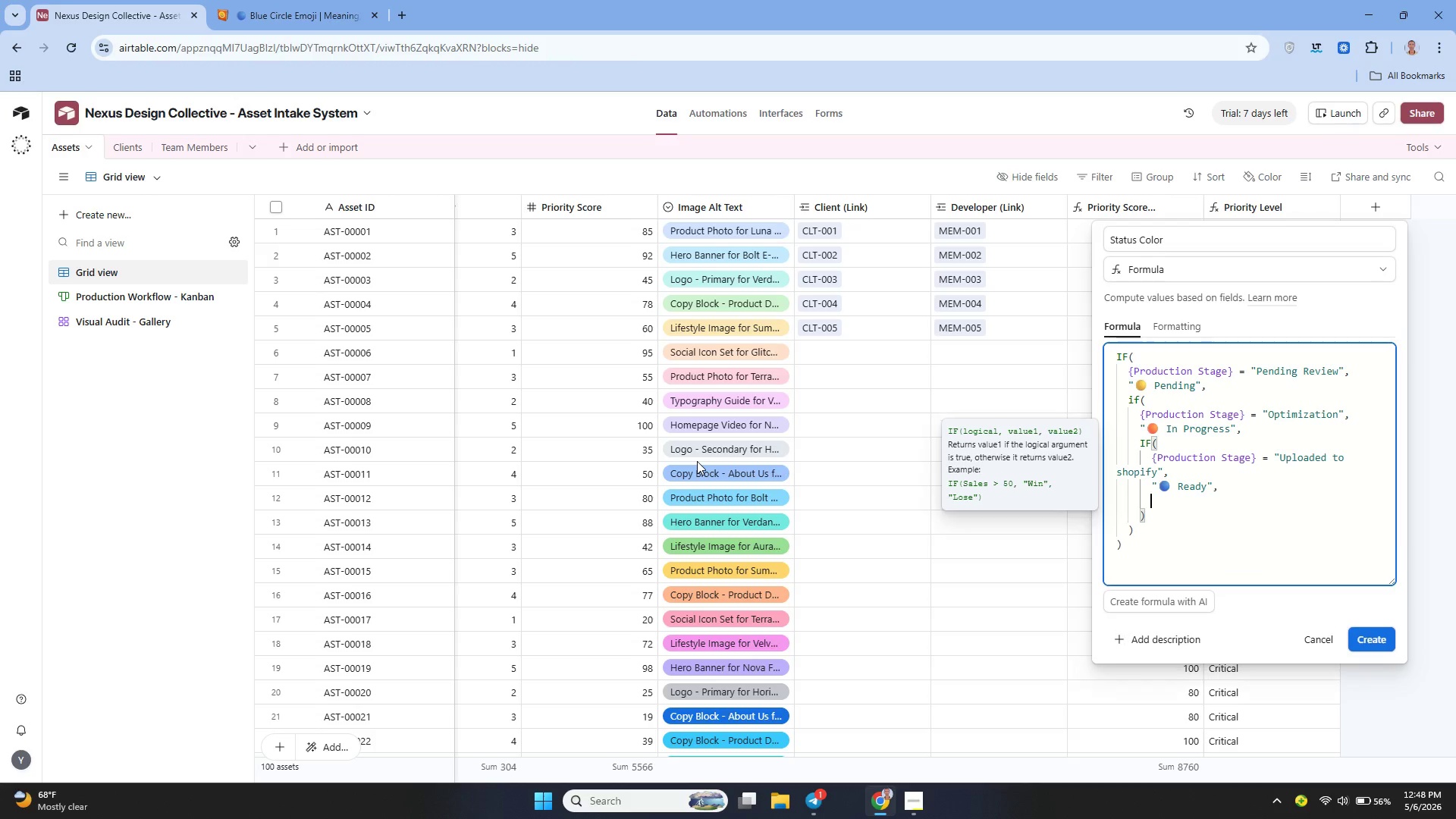 
key(Shift+Enter)
 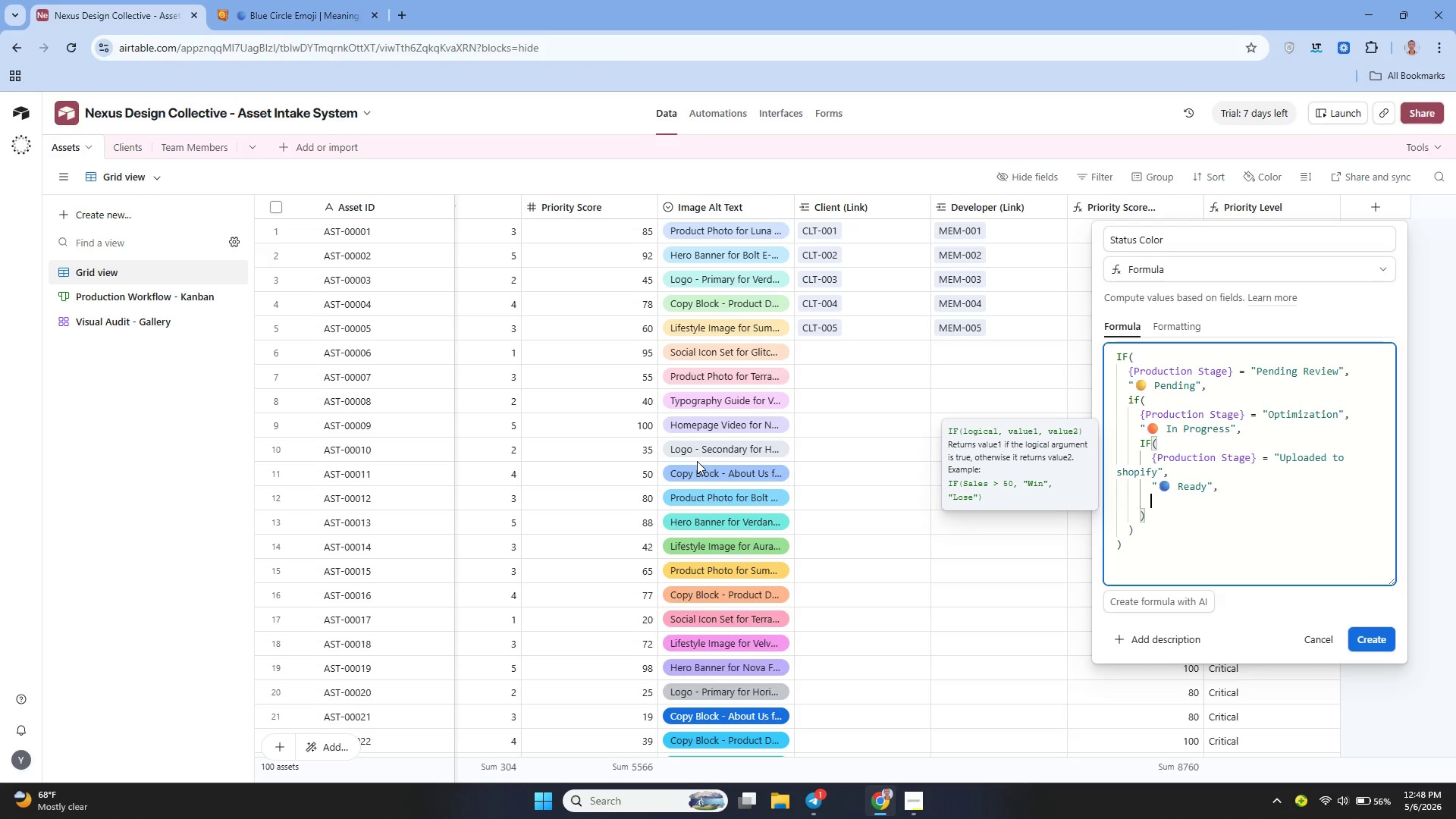 
key(Shift+Quote)
 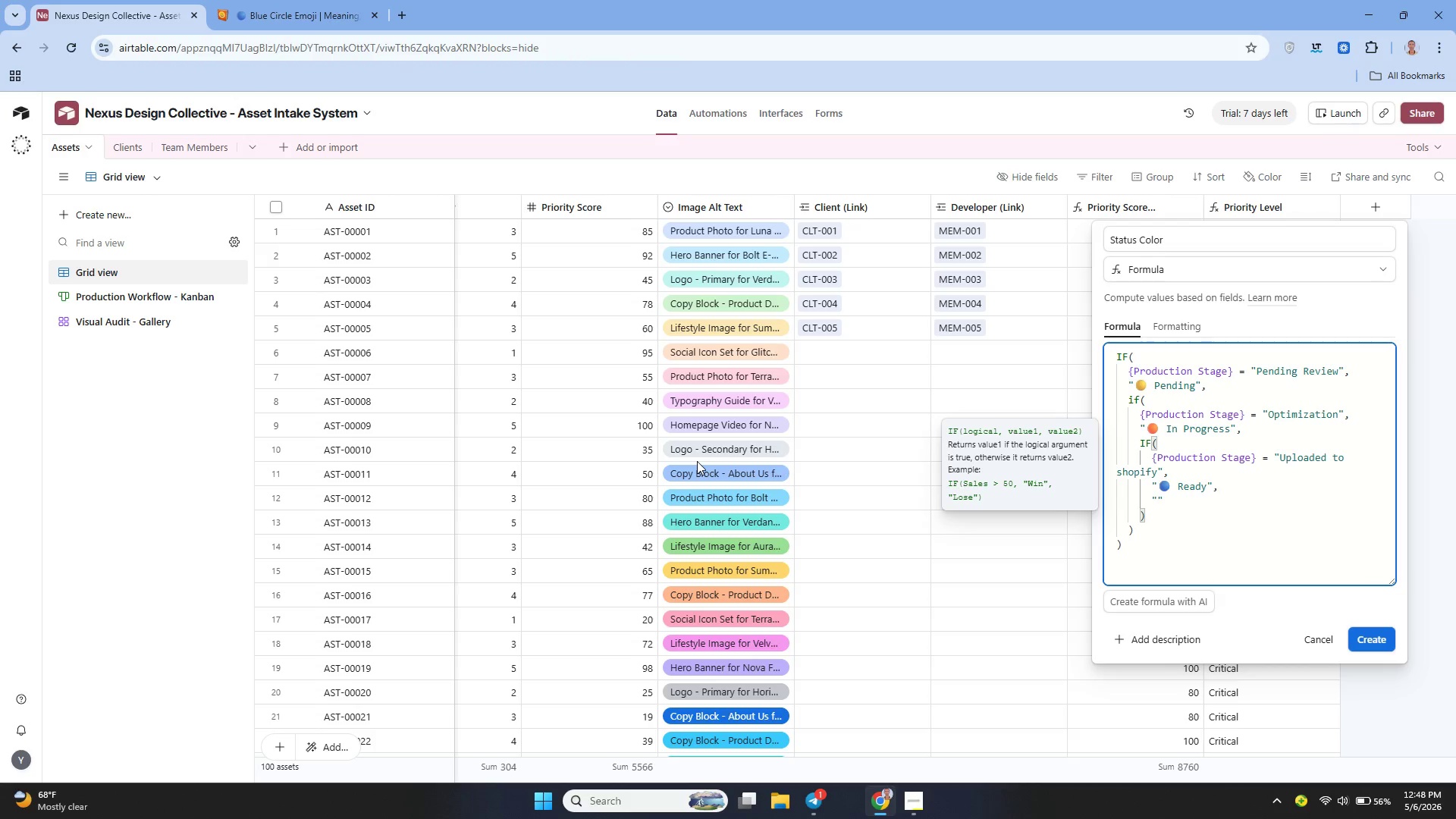 
hold_key(key=ShiftLeft, duration=0.47)
 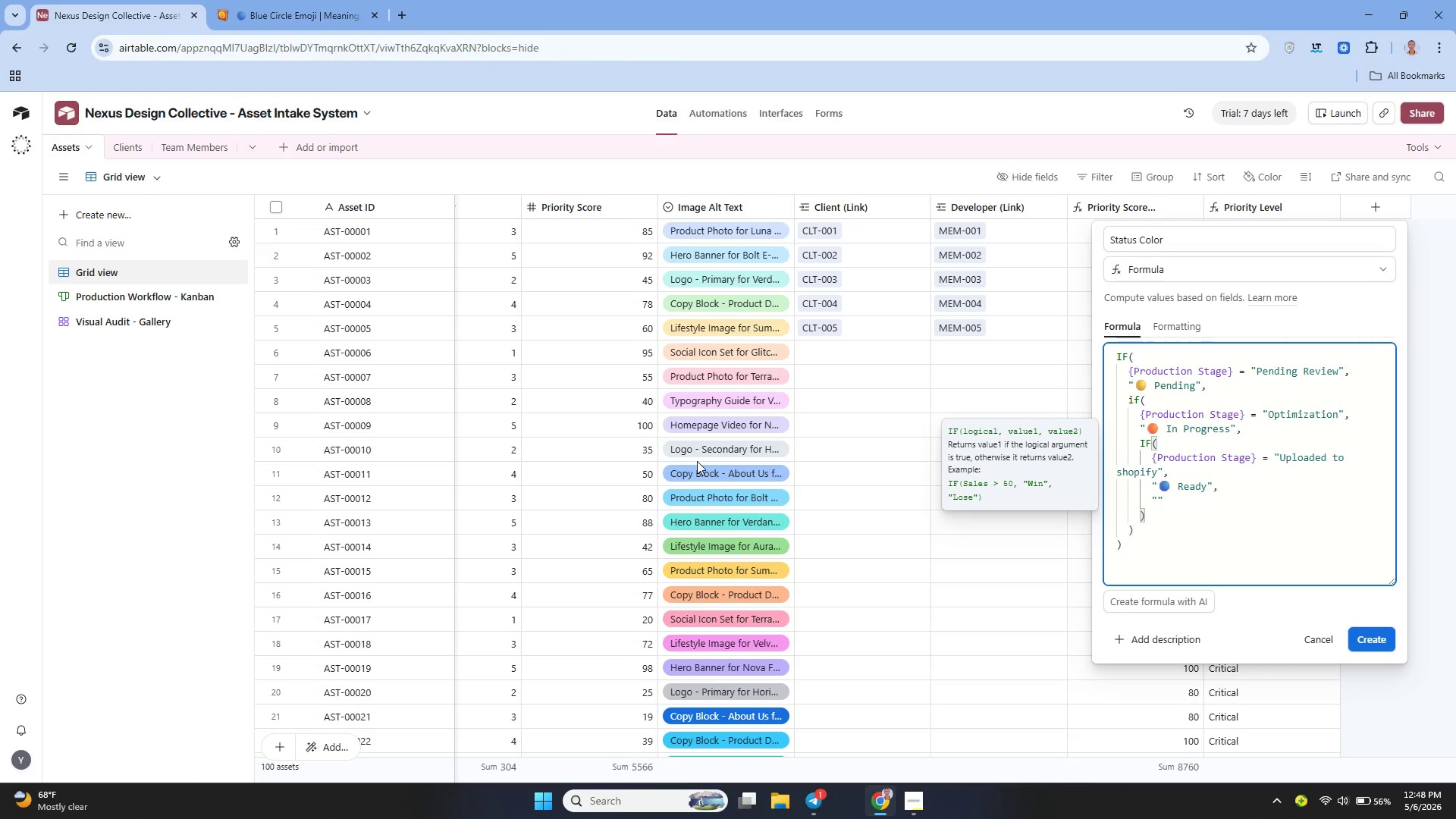 
key(Control+Tab)
 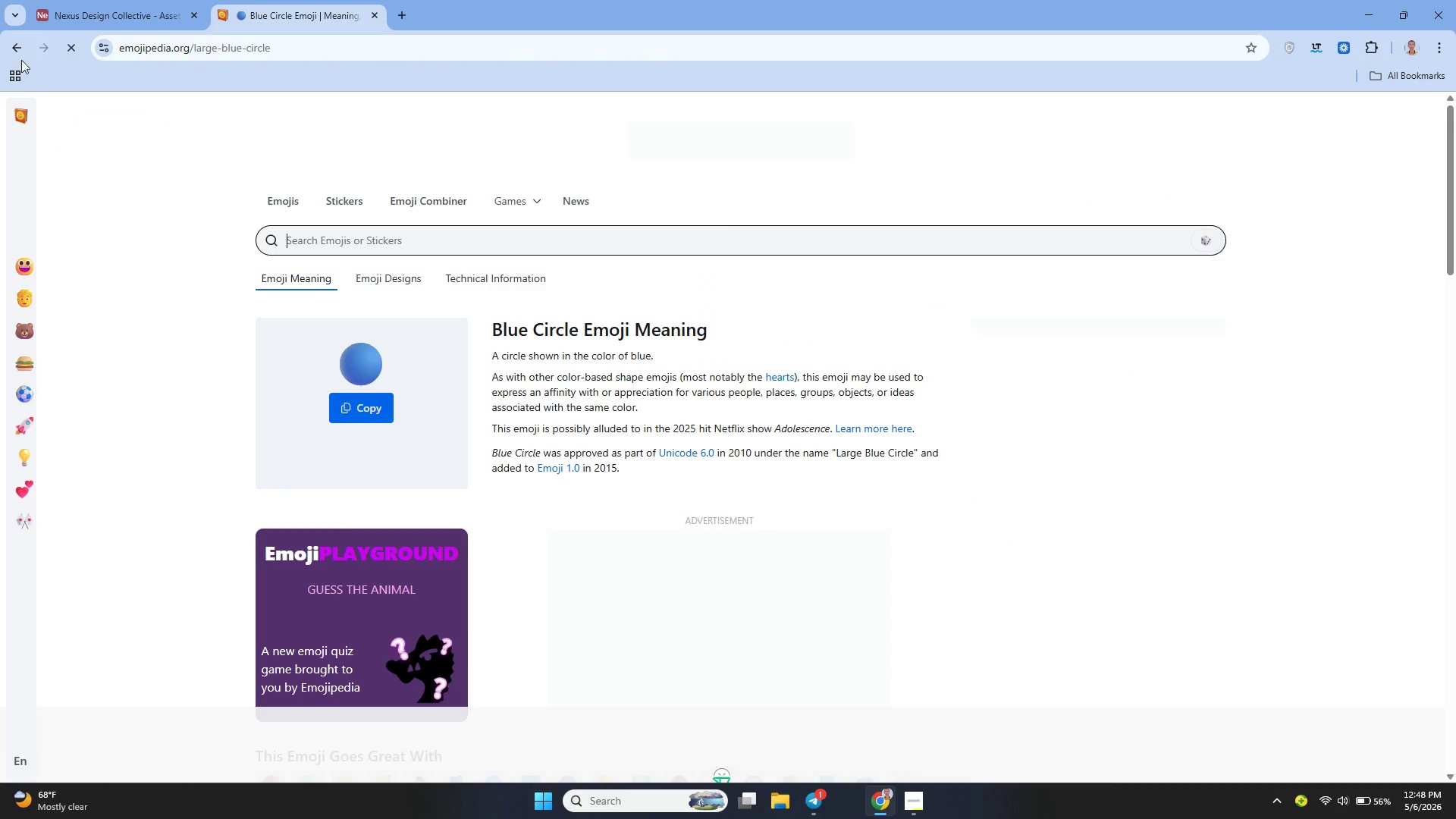 
left_click([14, 48])
 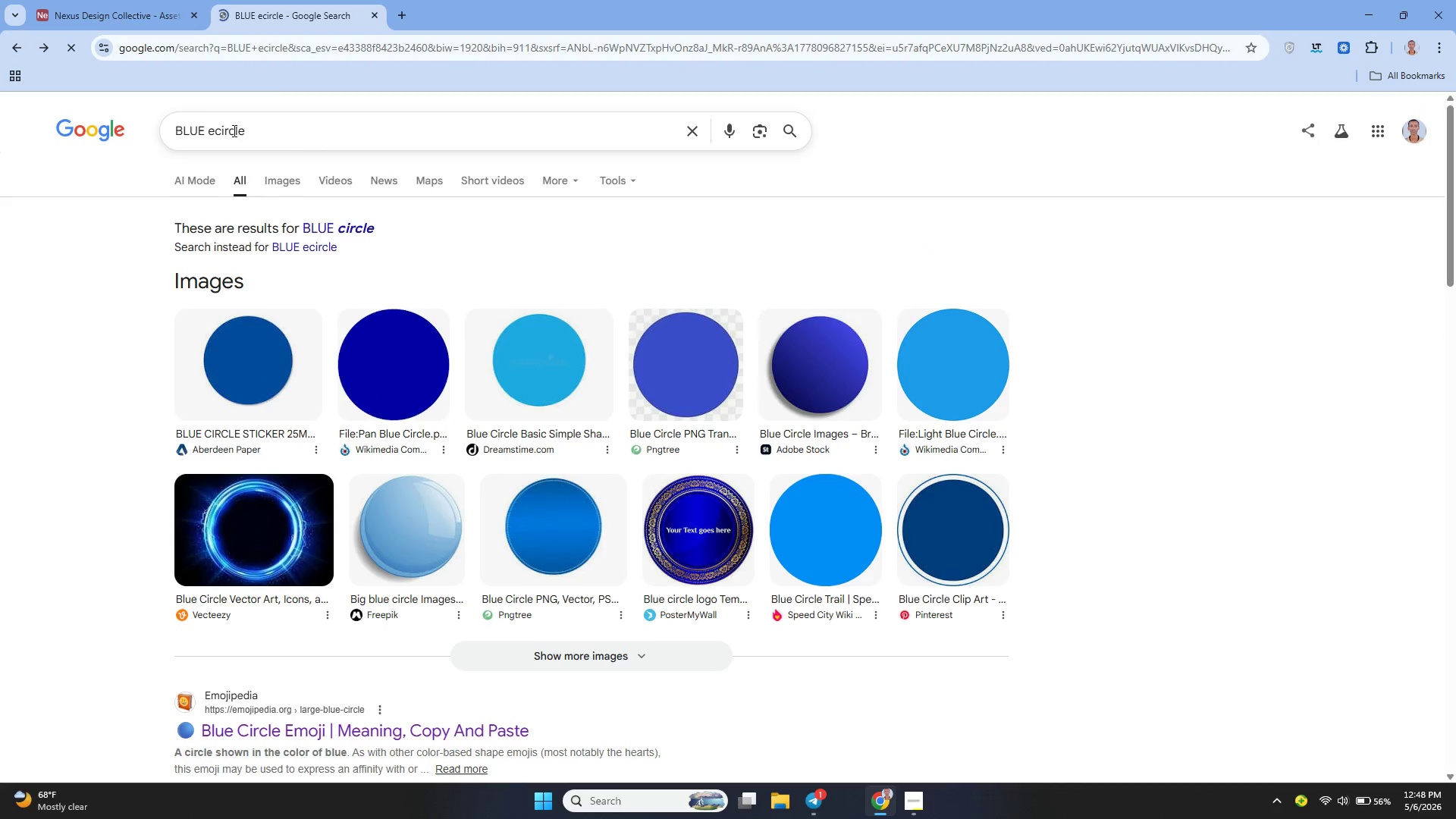 
left_click([203, 127])
 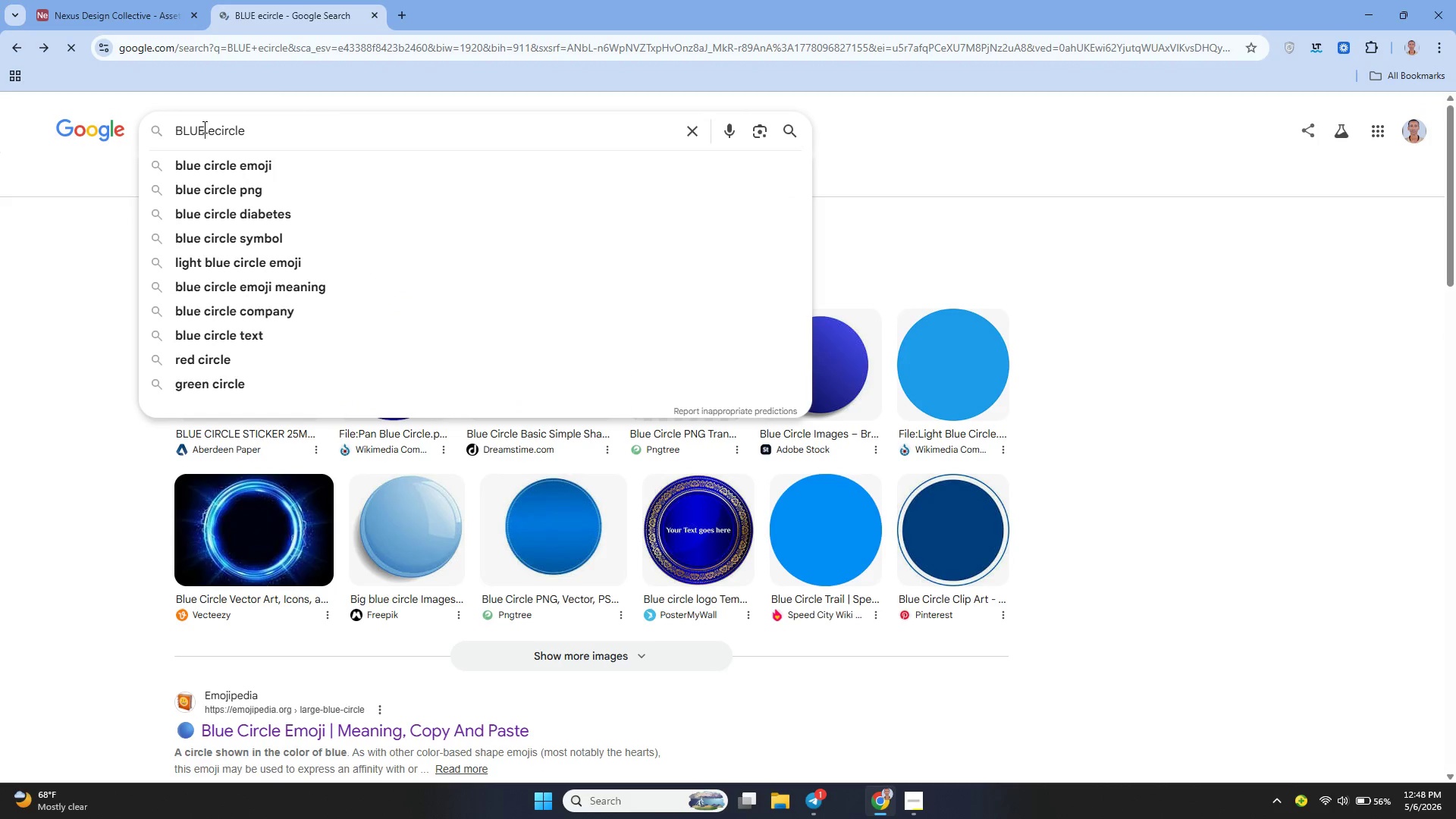 
key(ArrowRight)
 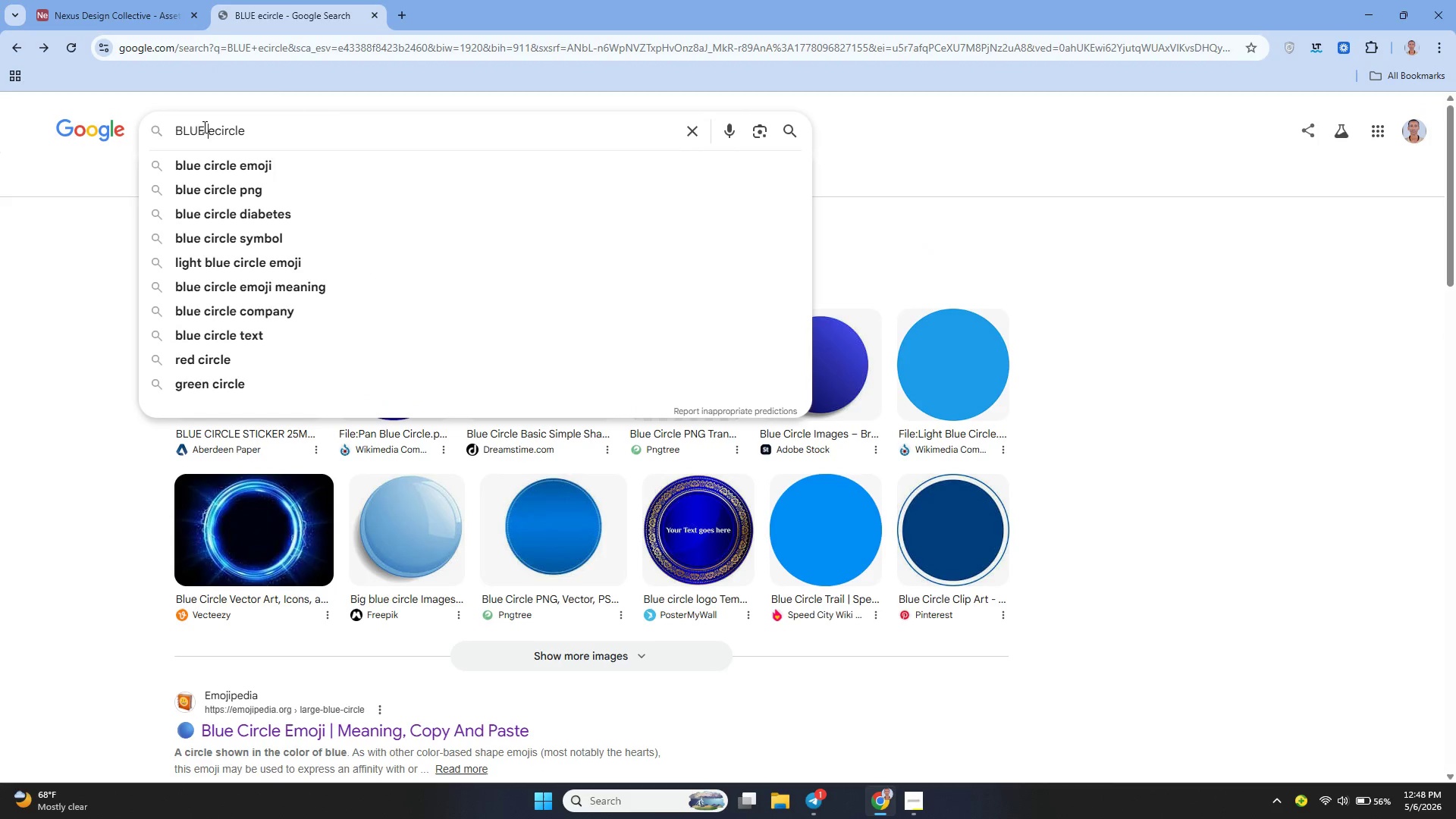 
key(ArrowRight)
 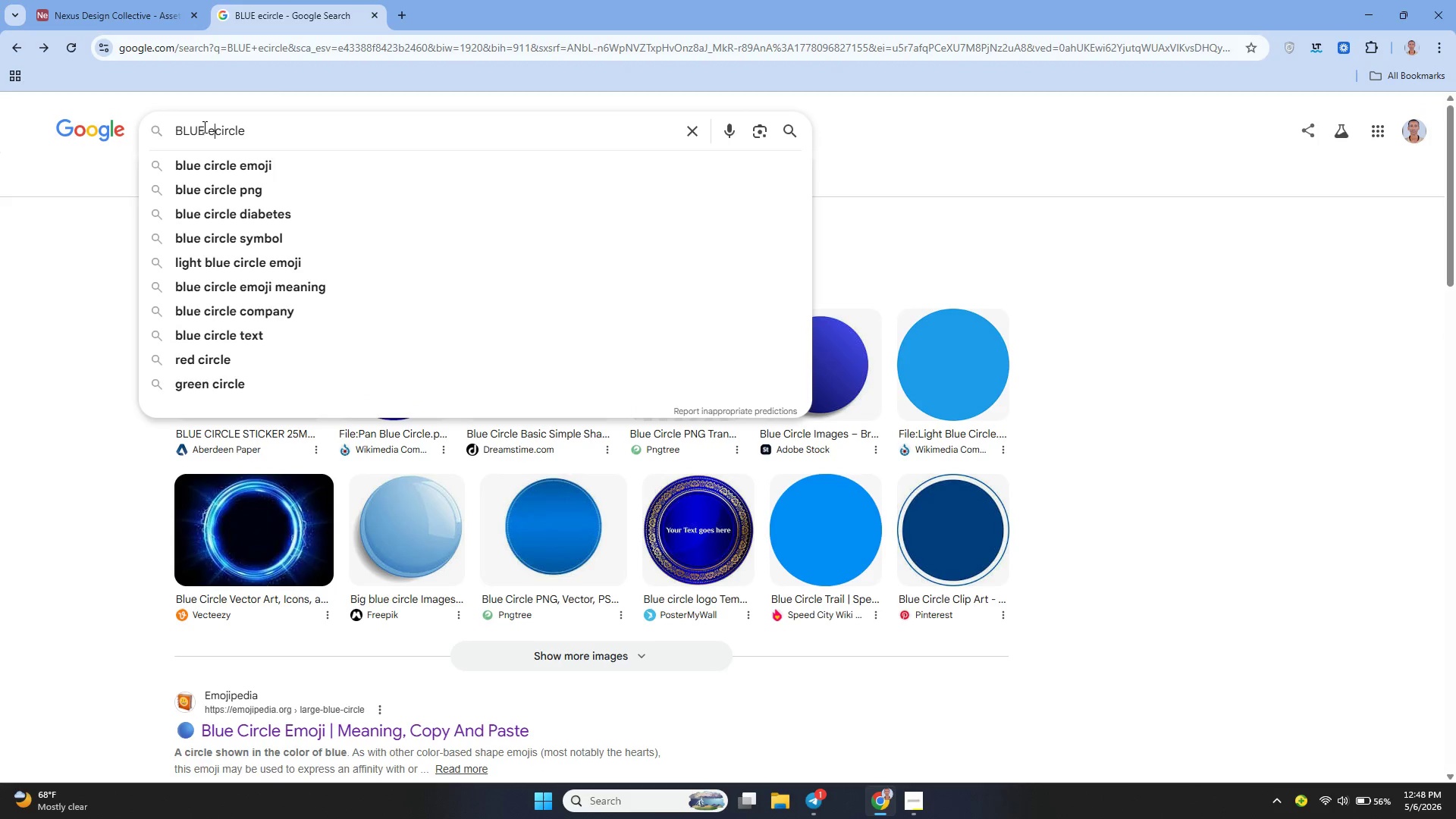 
hold_key(key=Backspace, duration=0.8)
 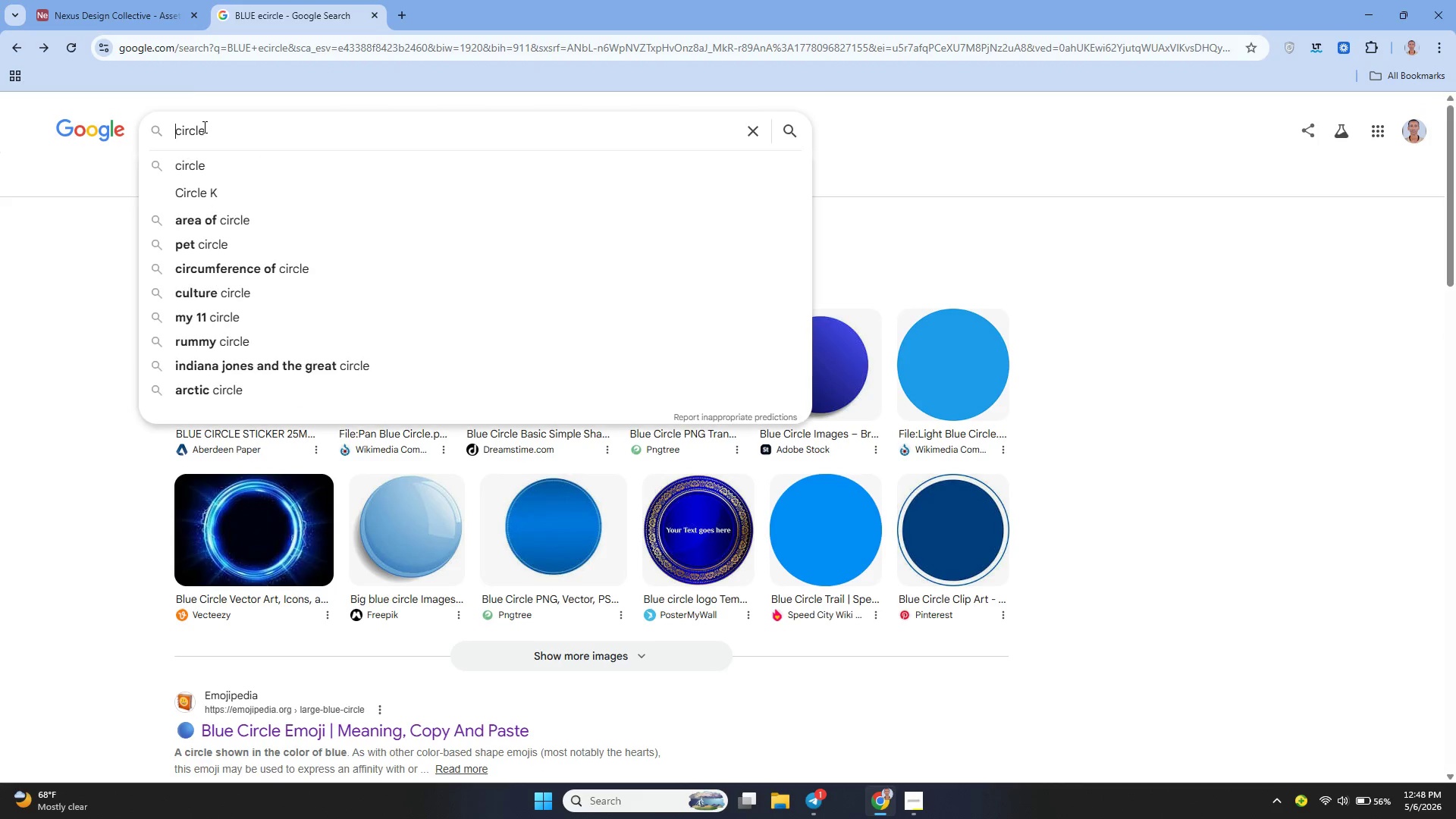 
type(Green )
 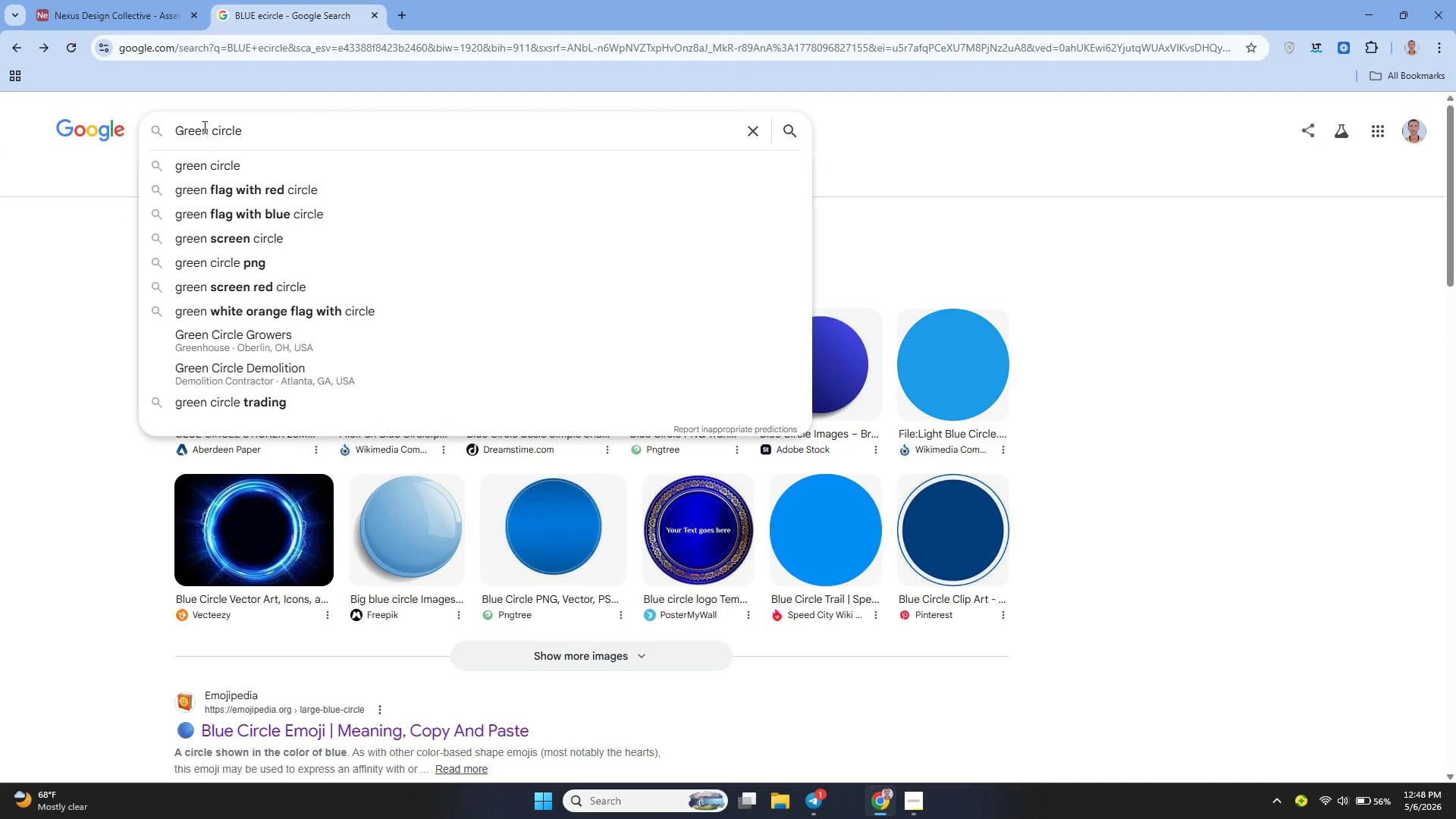 
key(Enter)
 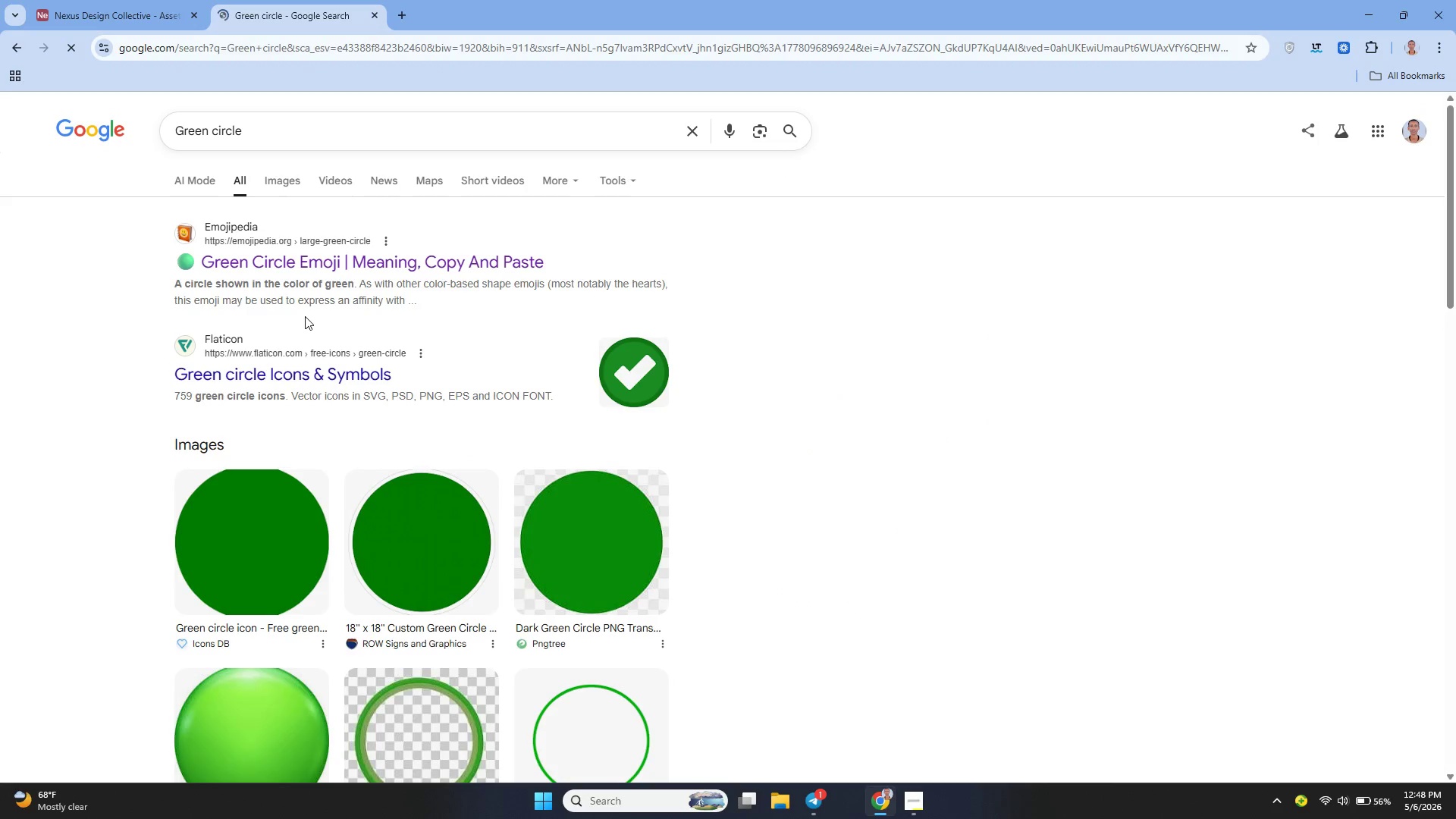 
left_click([256, 252])
 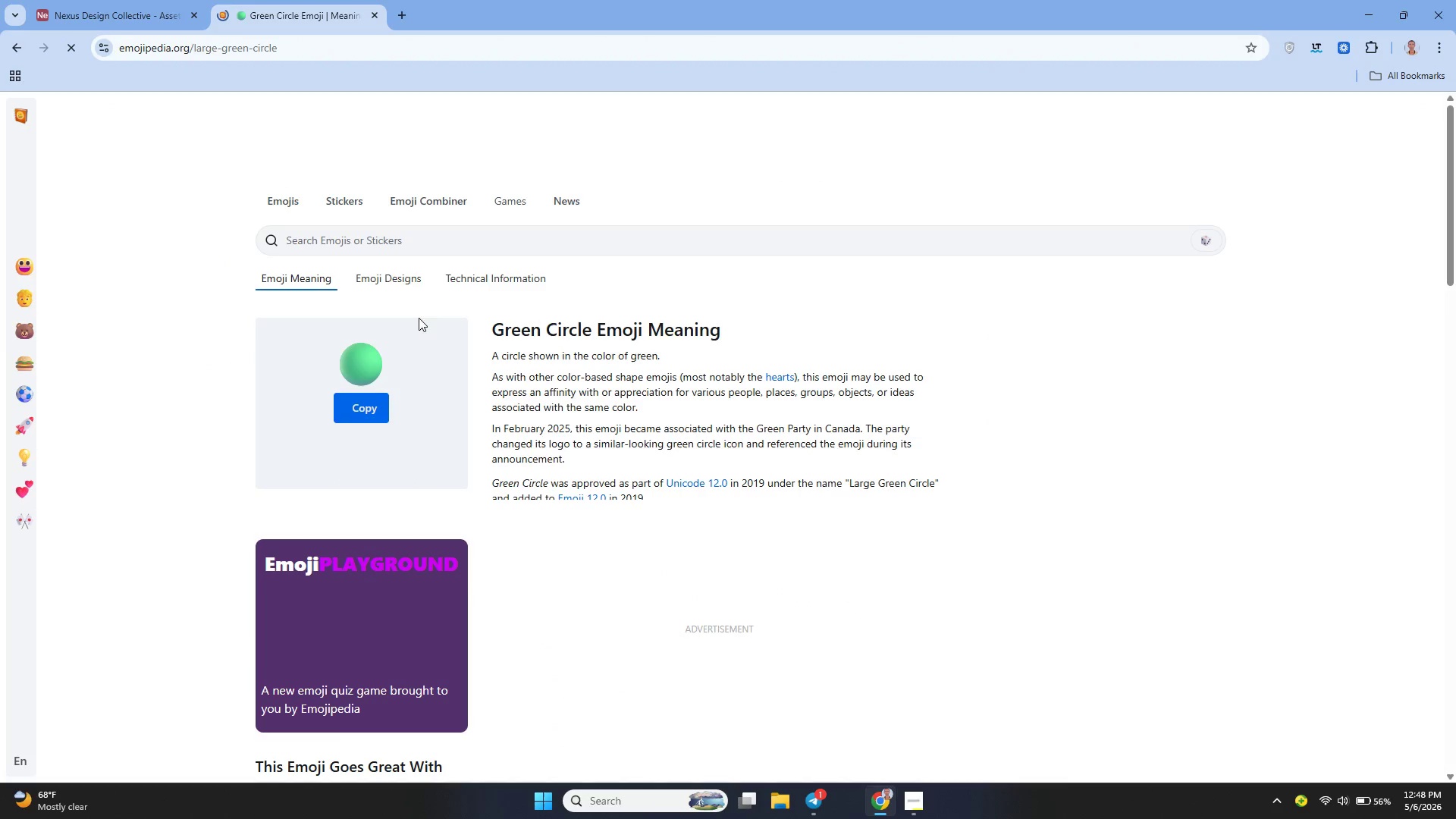 
left_click([357, 394])
 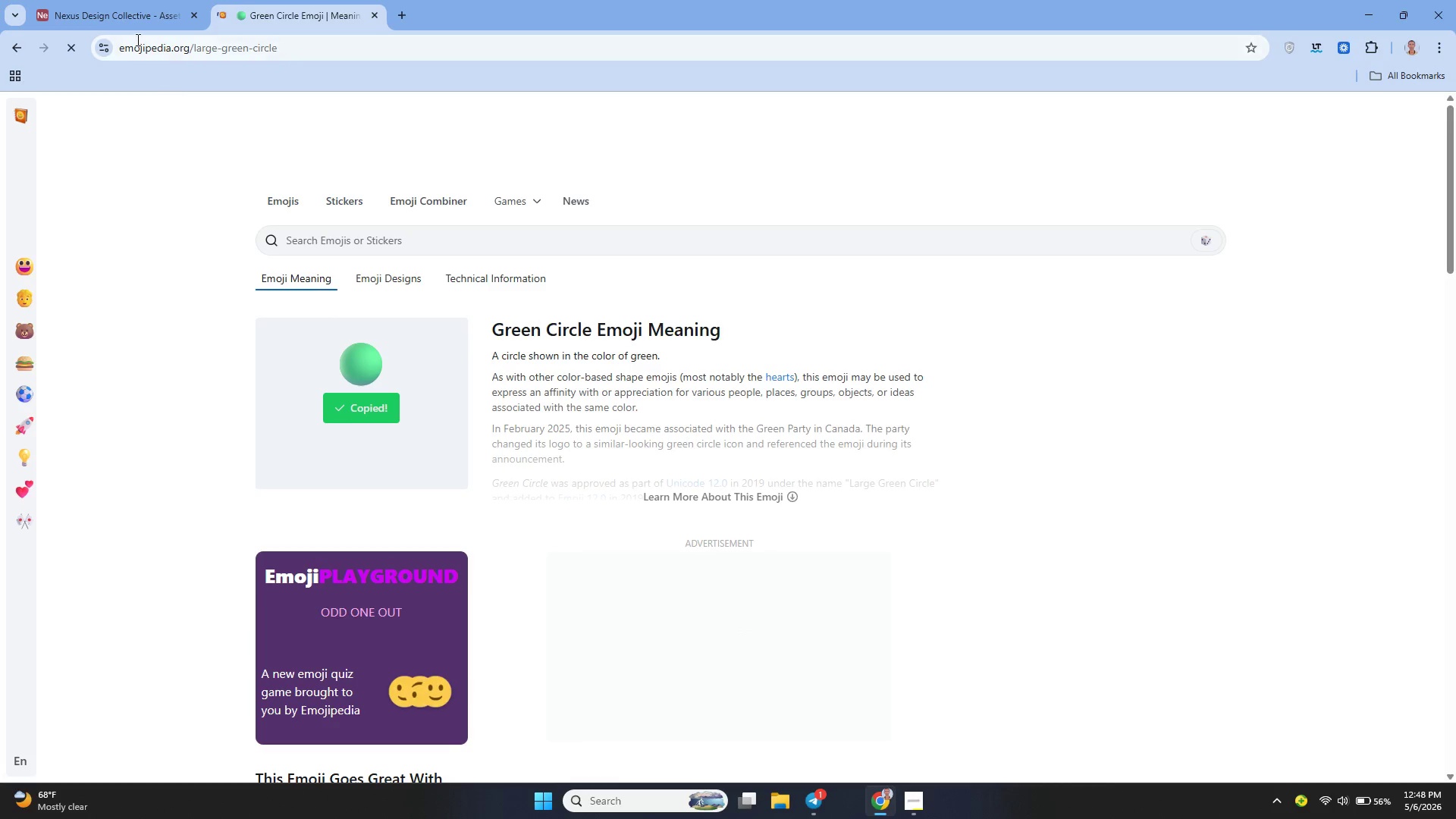 
left_click([119, 6])
 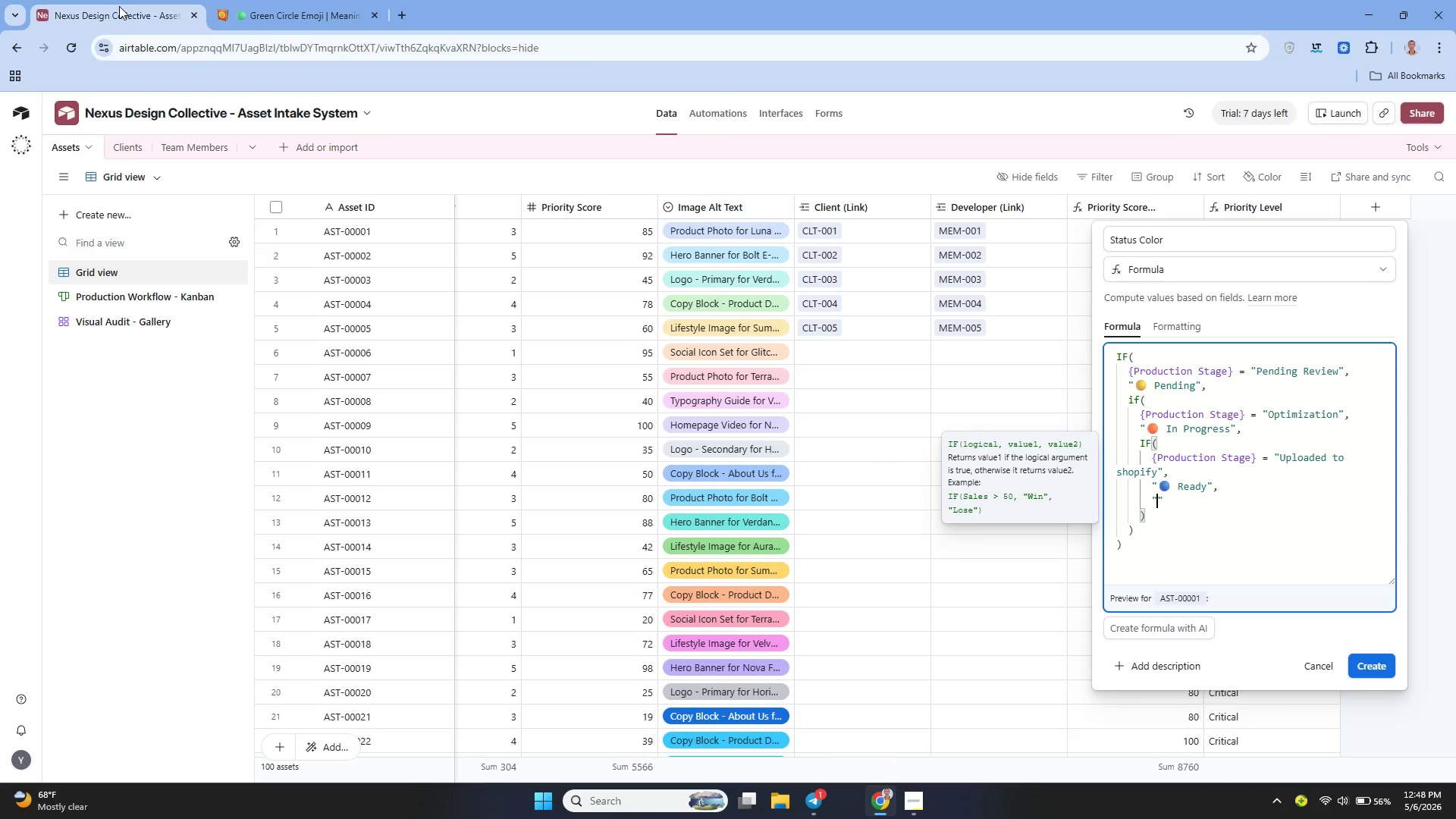 
hold_key(key=ControlLeft, duration=0.36)
 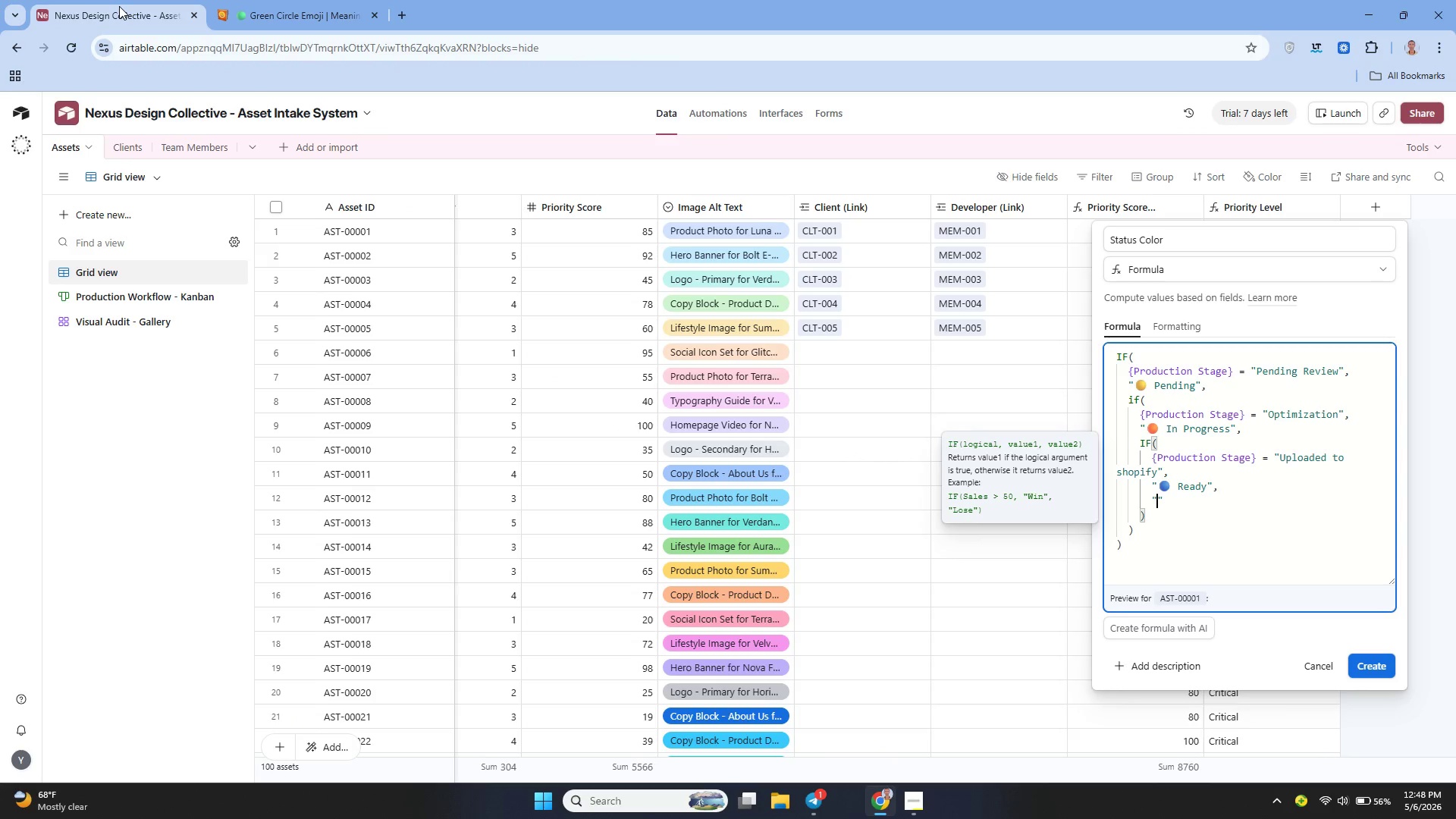 
key(Control+V)
 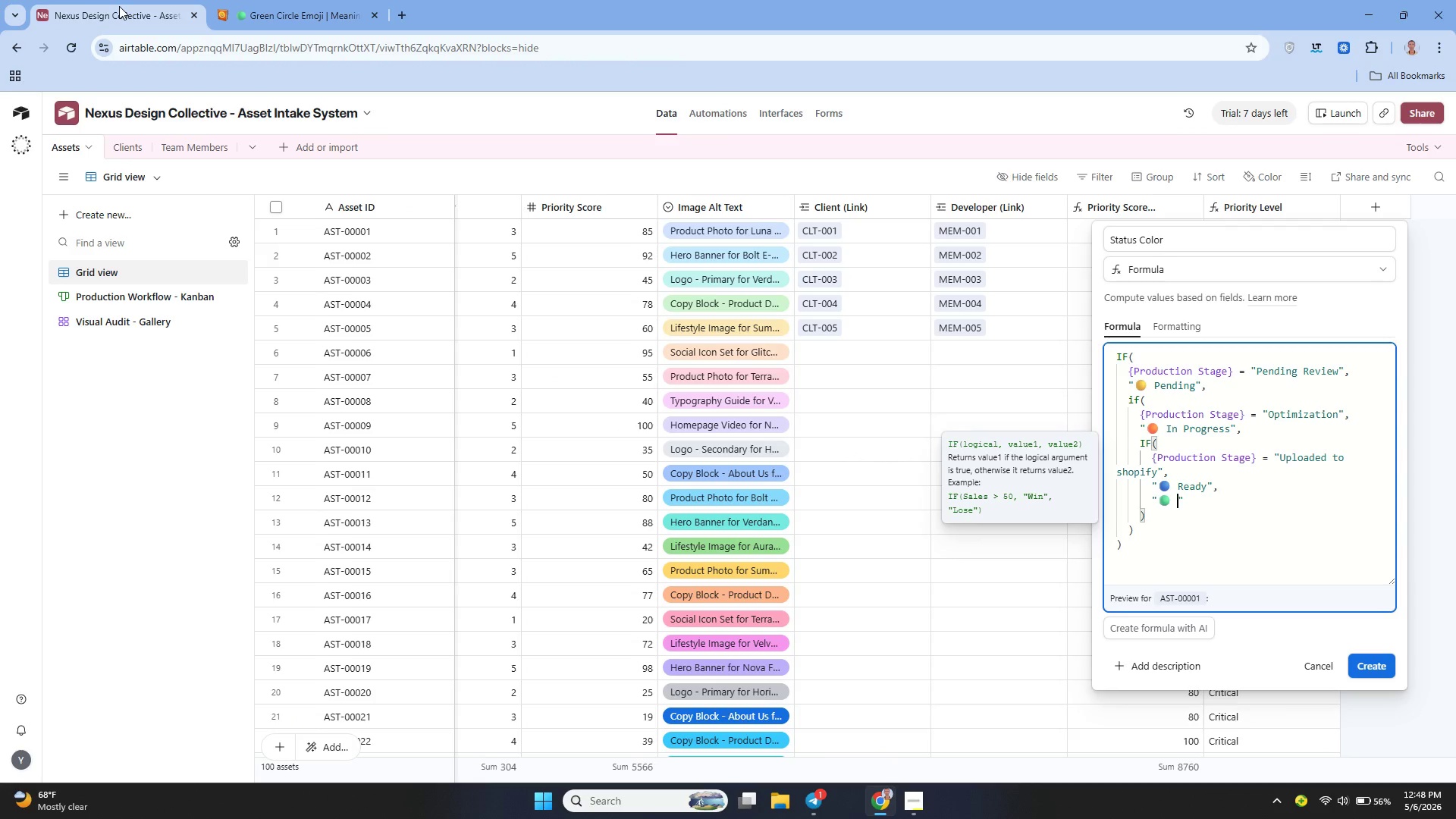 
type( Green)
 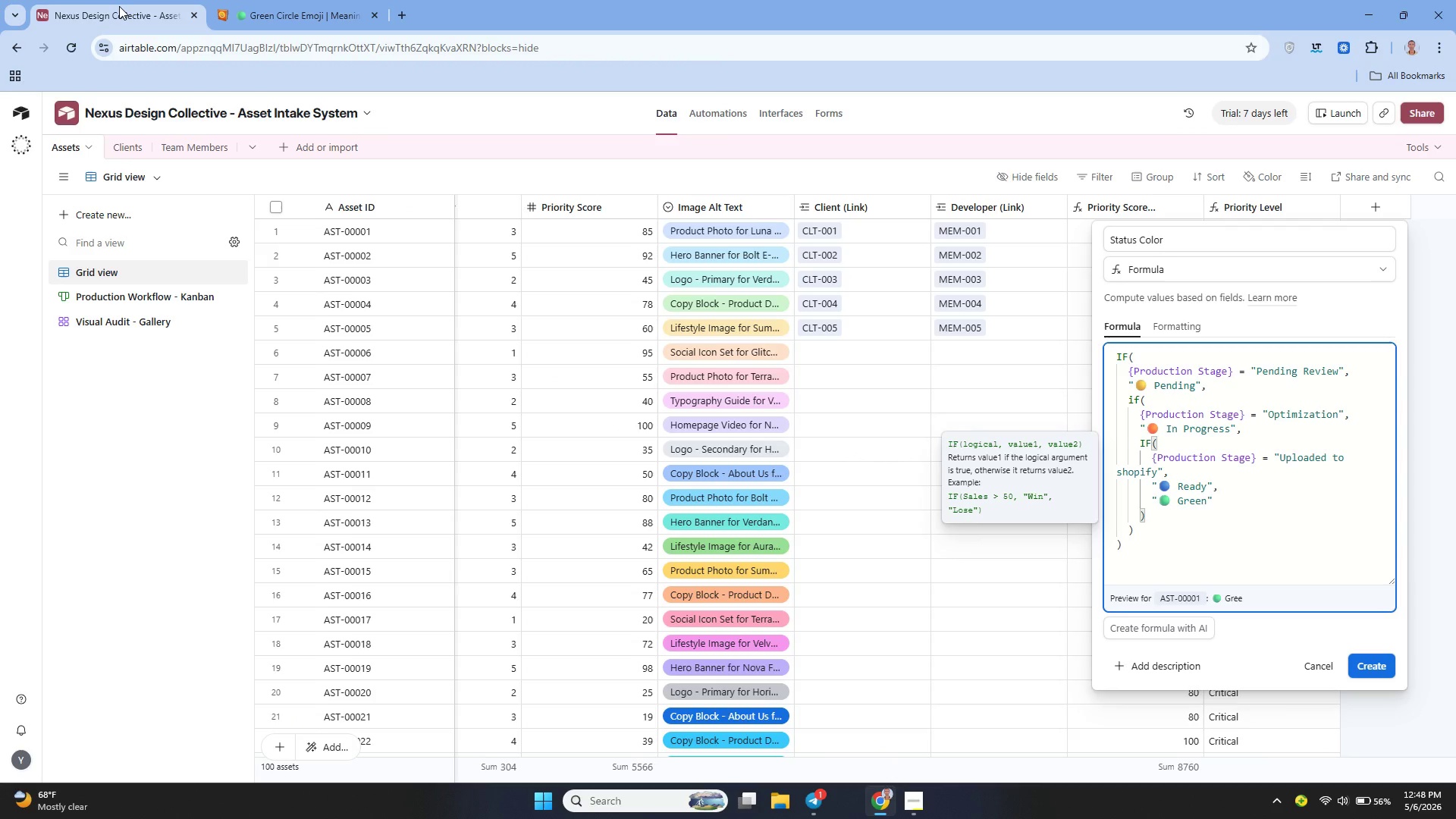 
wait(5.17)
 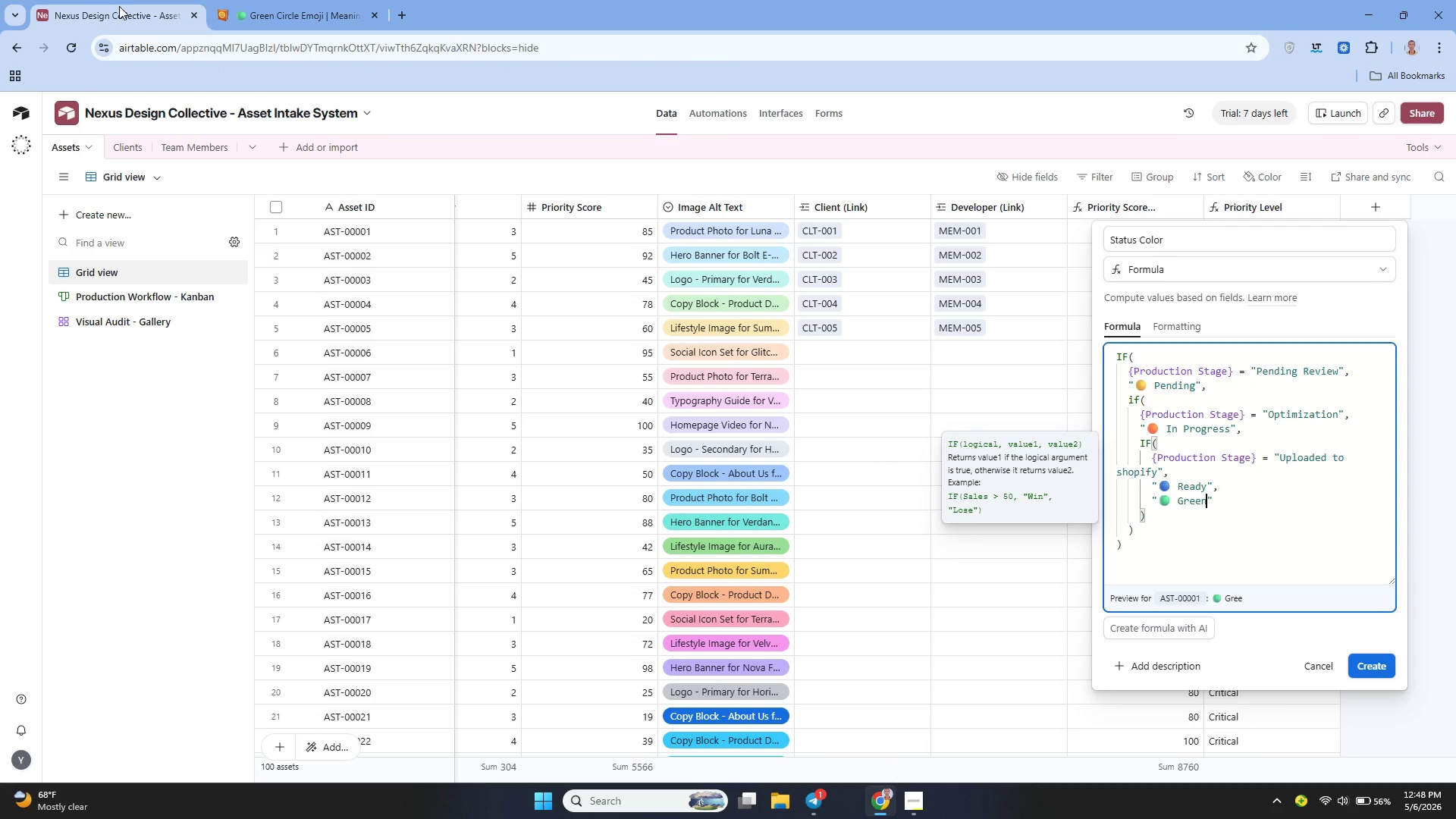 
key(Backspace)
key(Backspace)
key(Backspace)
key(Backspace)
key(Backspace)
type(Approved)
 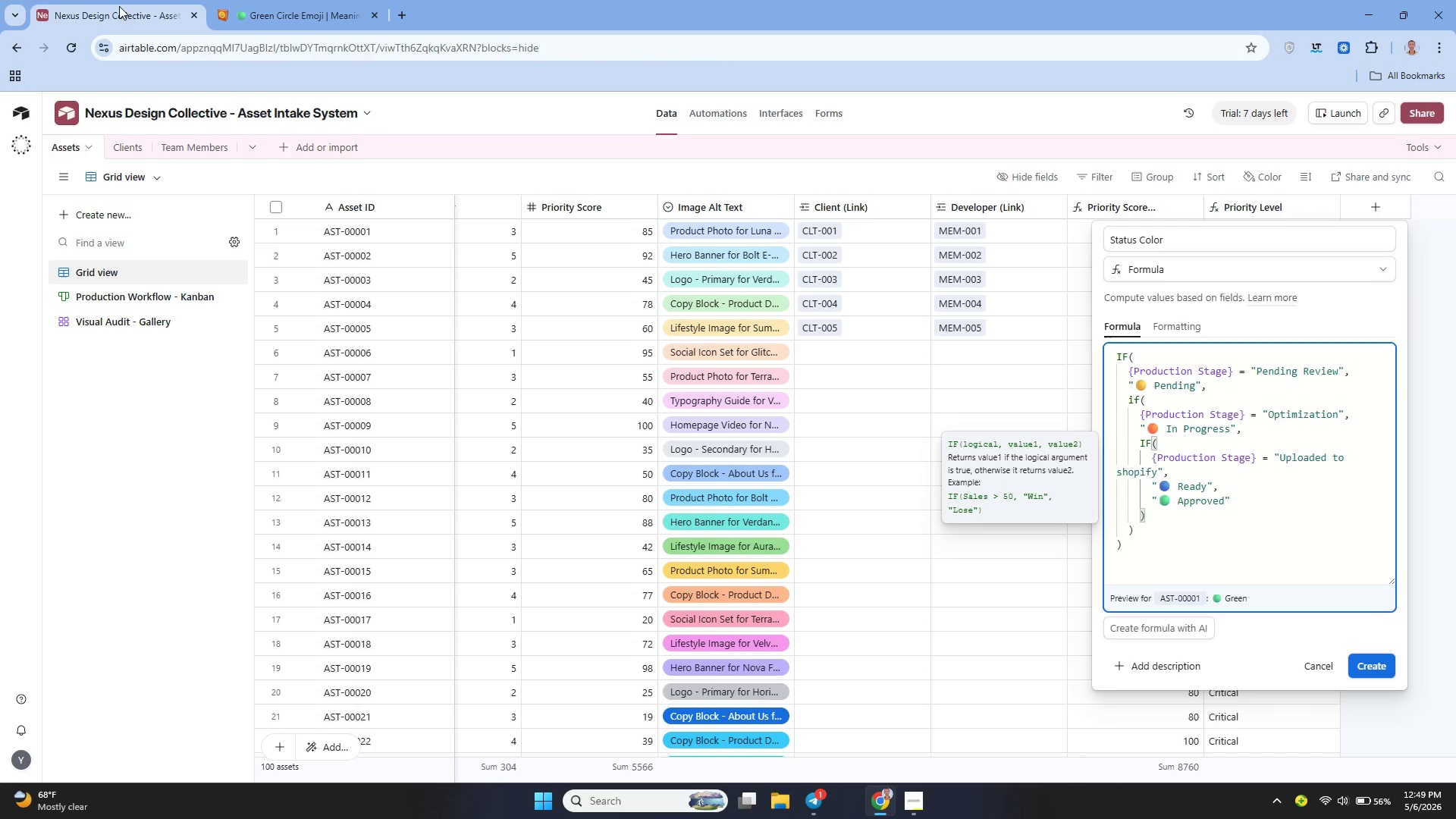 
left_click([1365, 667])
 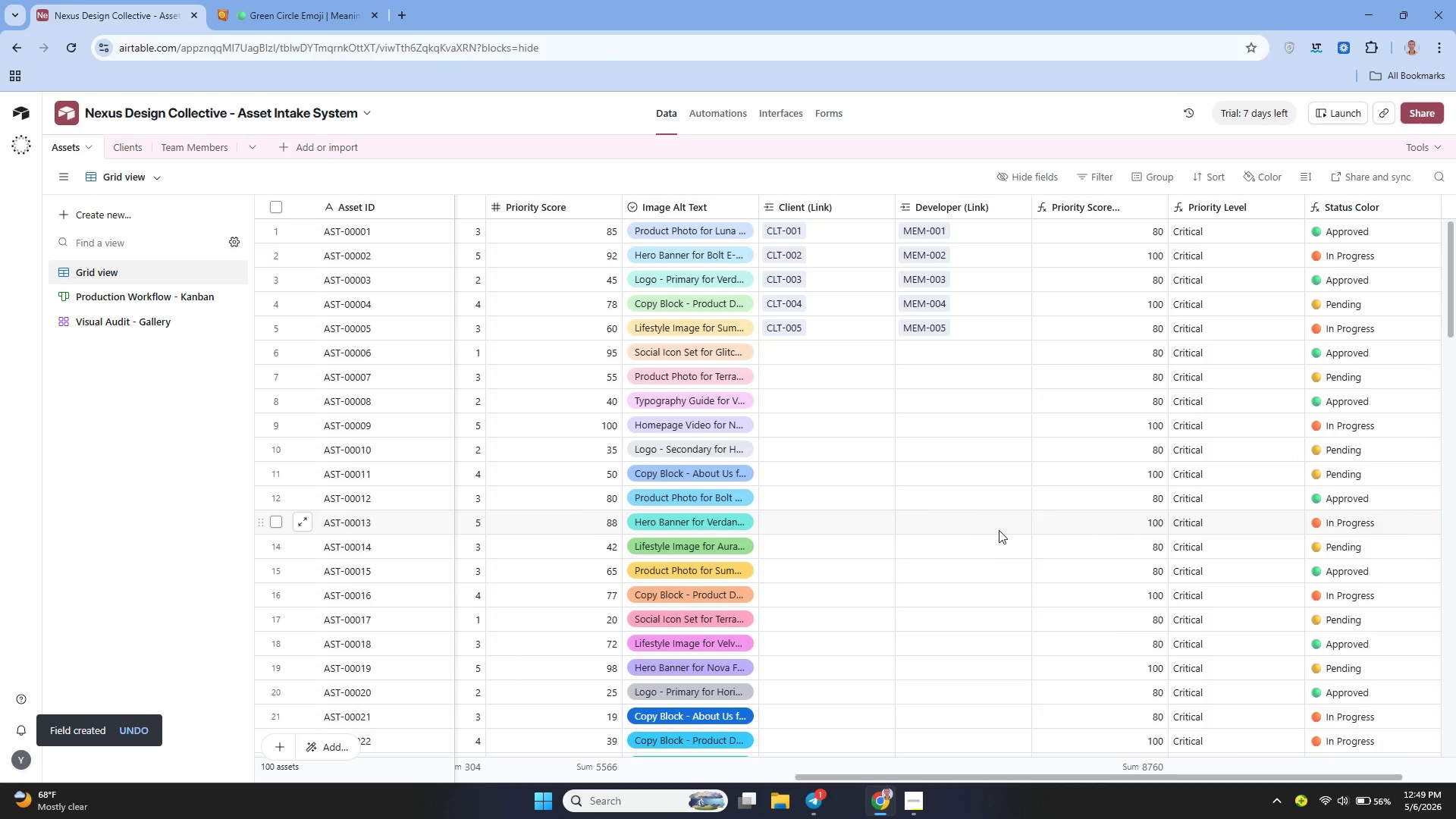 
wait(13.97)
 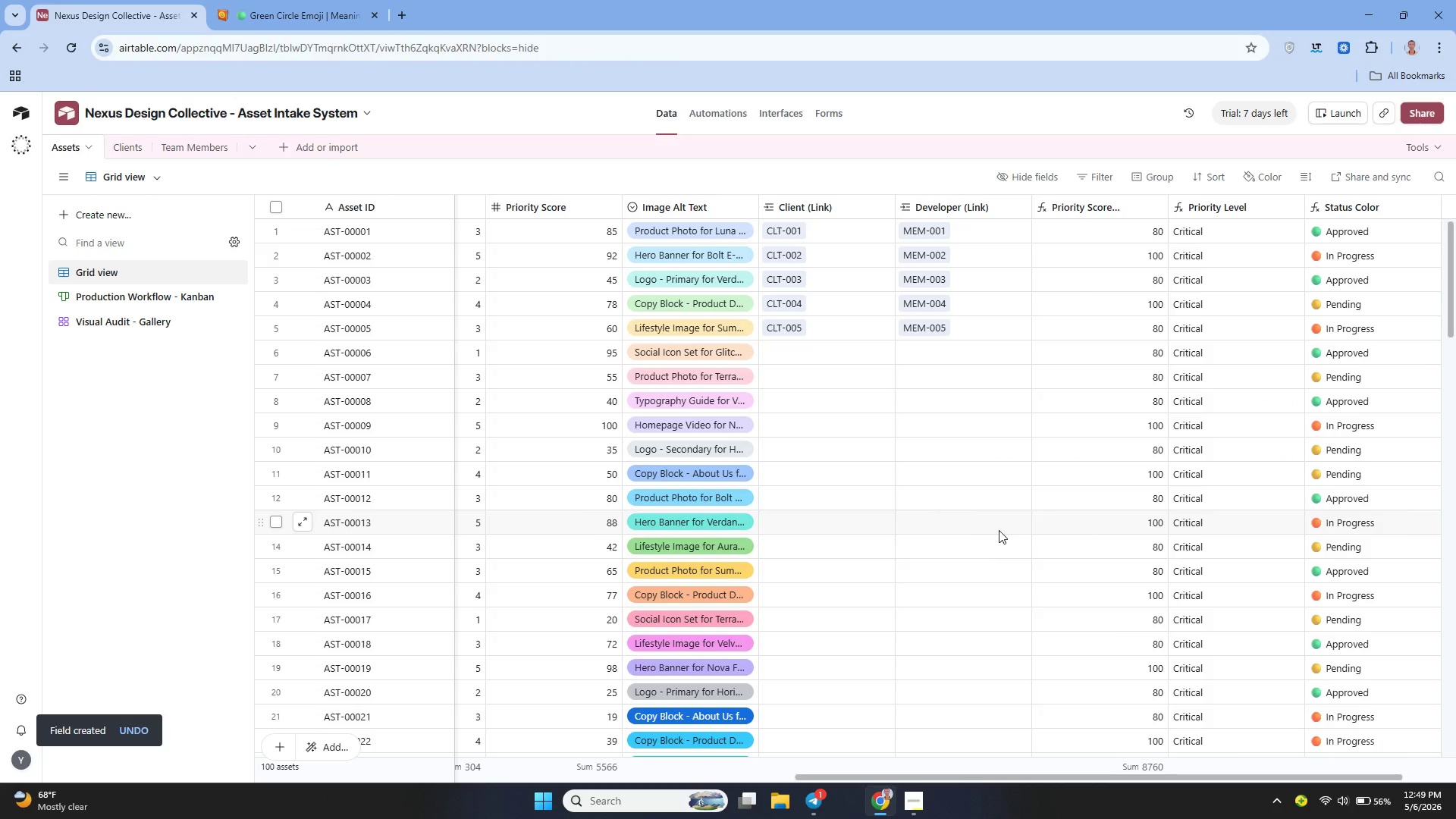 
left_click([328, 750])
 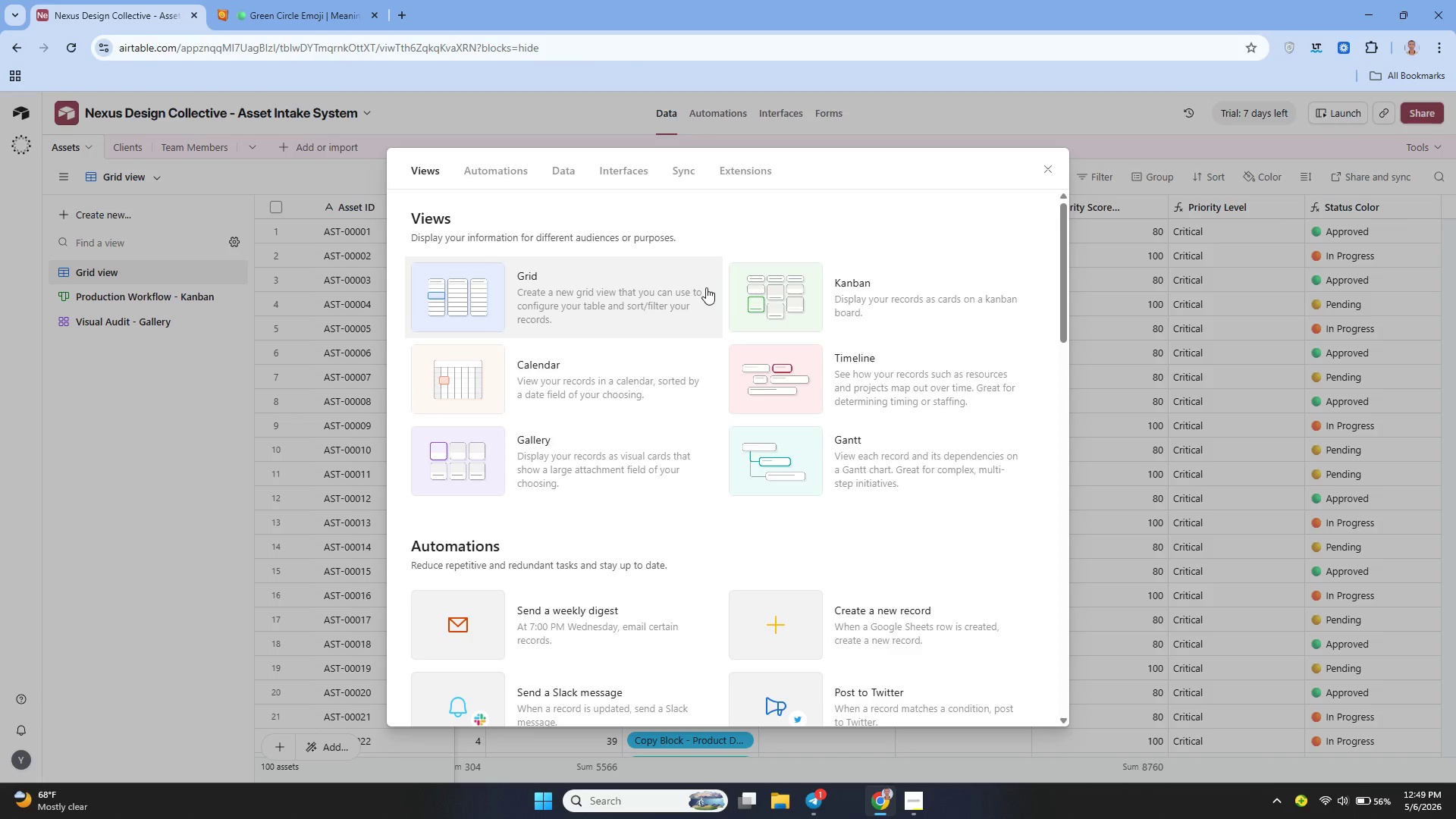 
left_click([592, 297])
 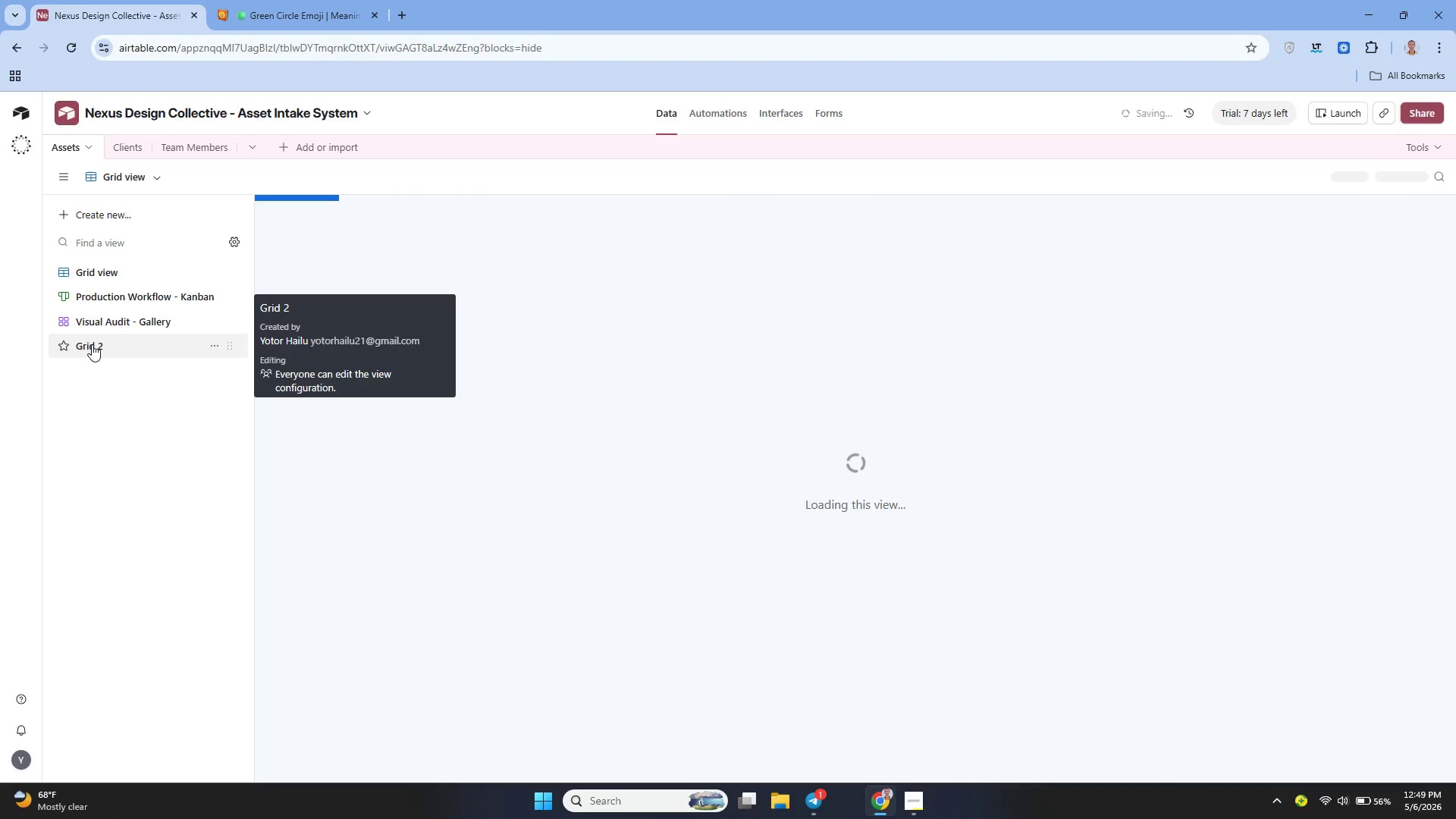 
left_click([209, 344])
 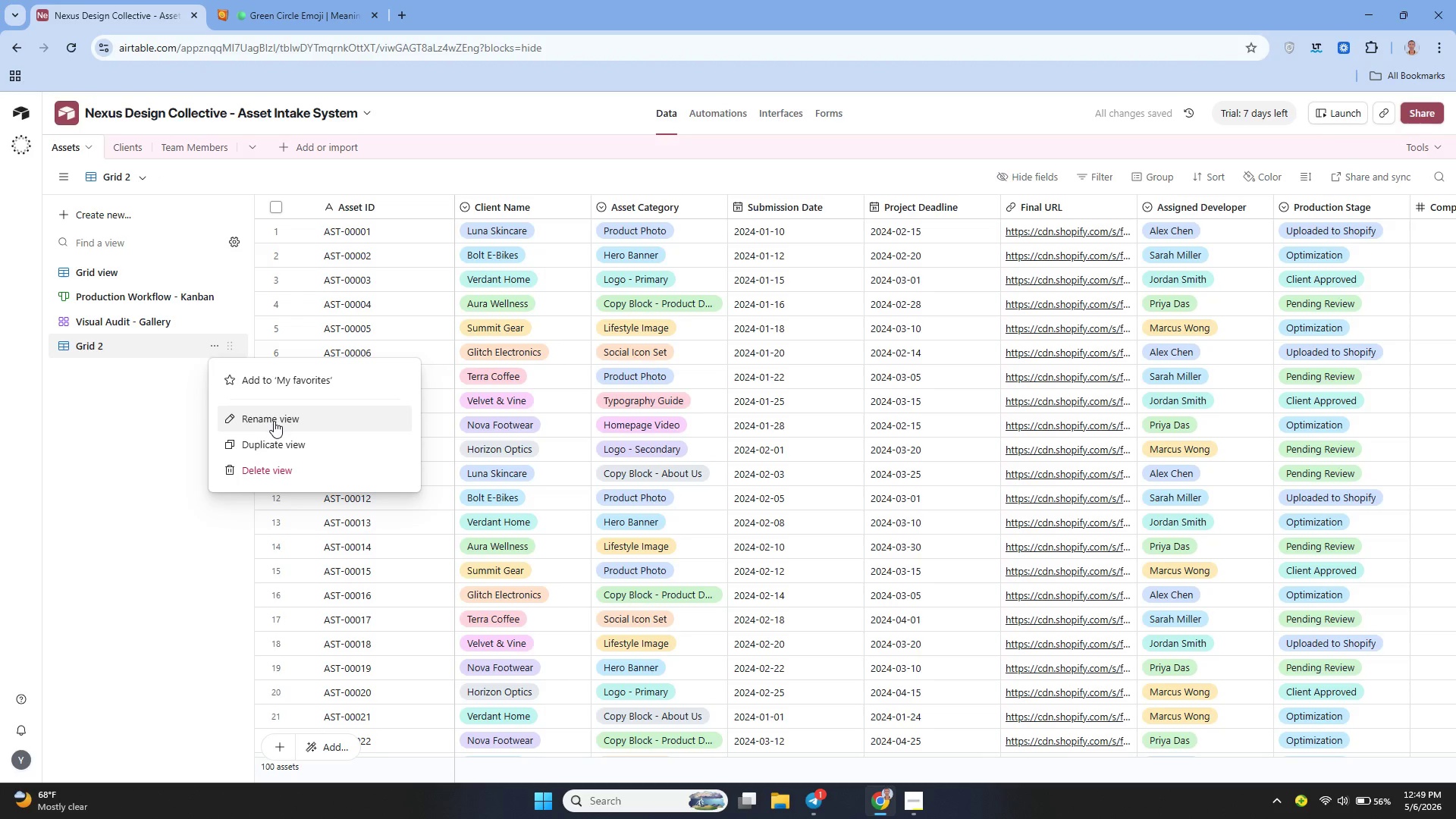 
left_click([274, 421])
 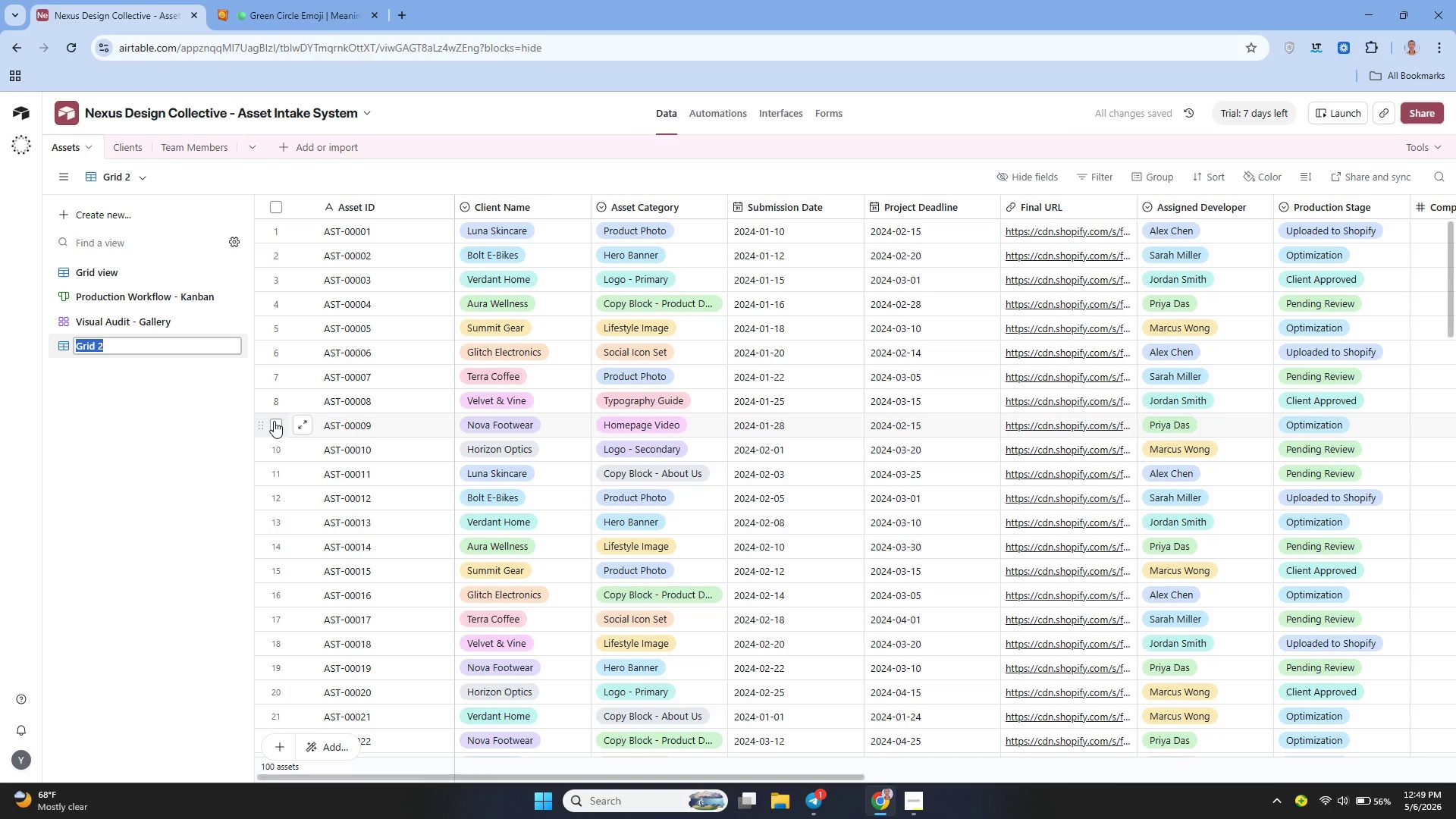 
key(Backspace)
type(Data Clenliness)
 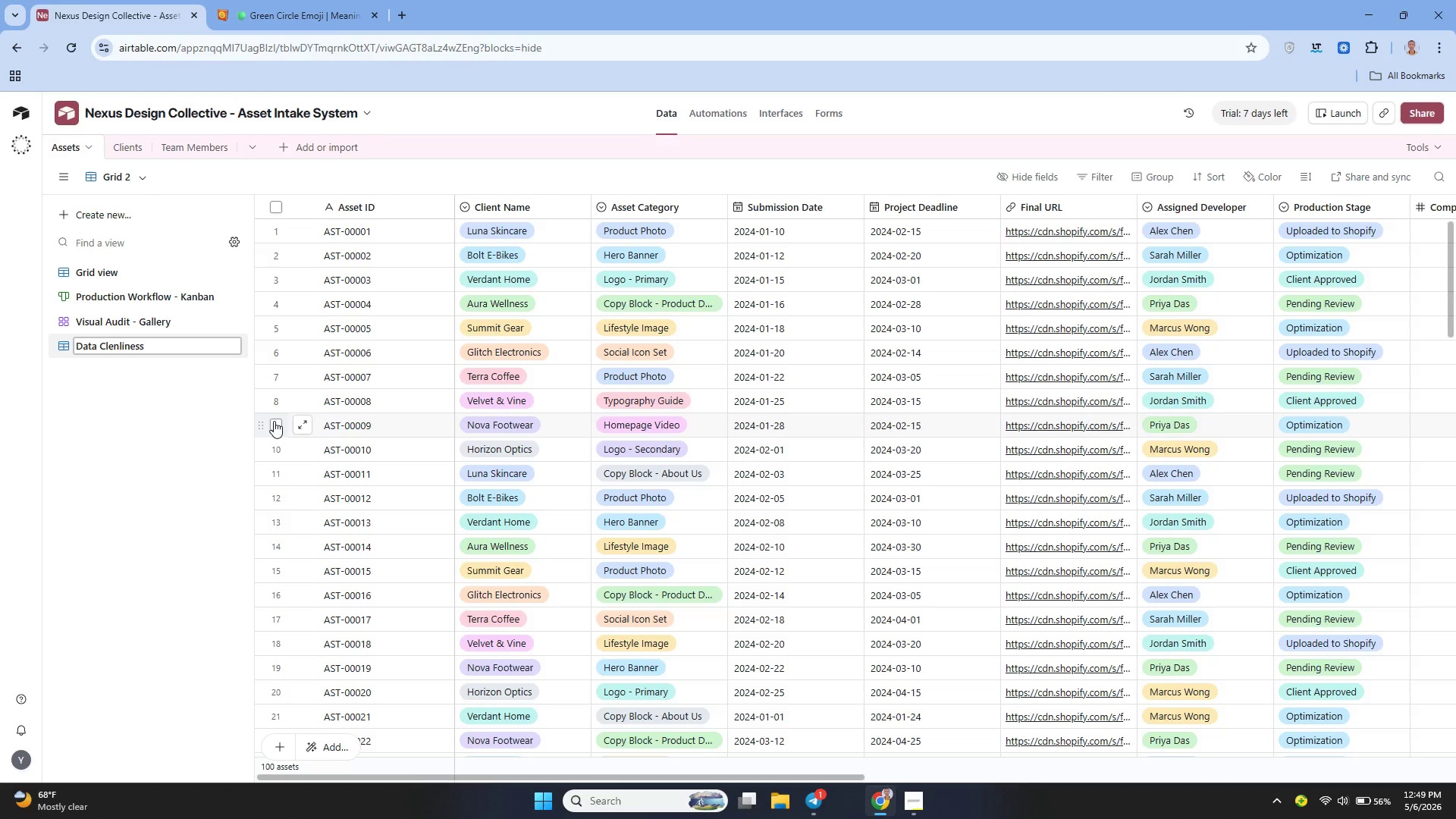 
type( - color )
 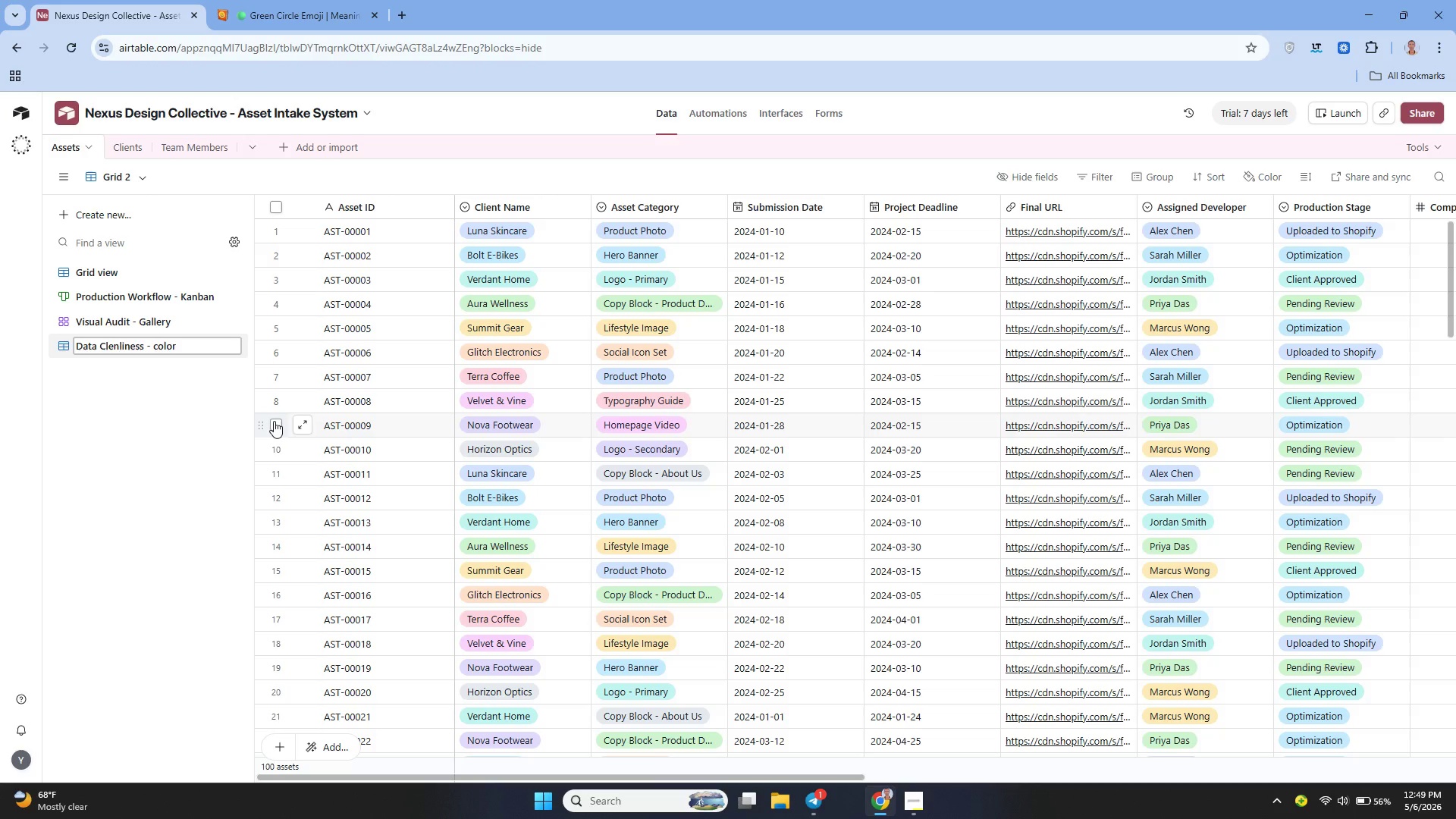 
hold_key(key=ShiftLeft, duration=0.88)
 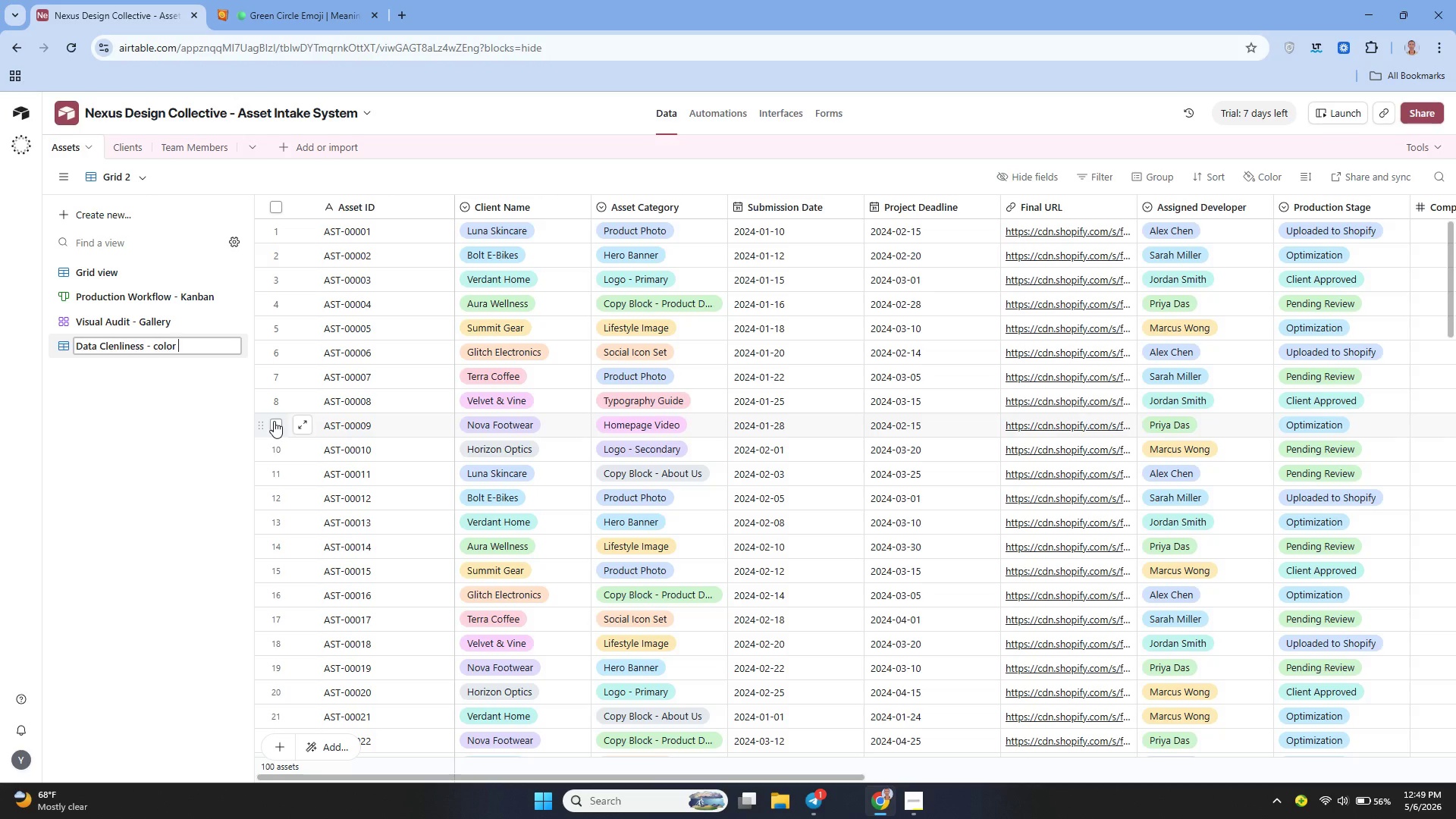 
key(ArrowLeft)
 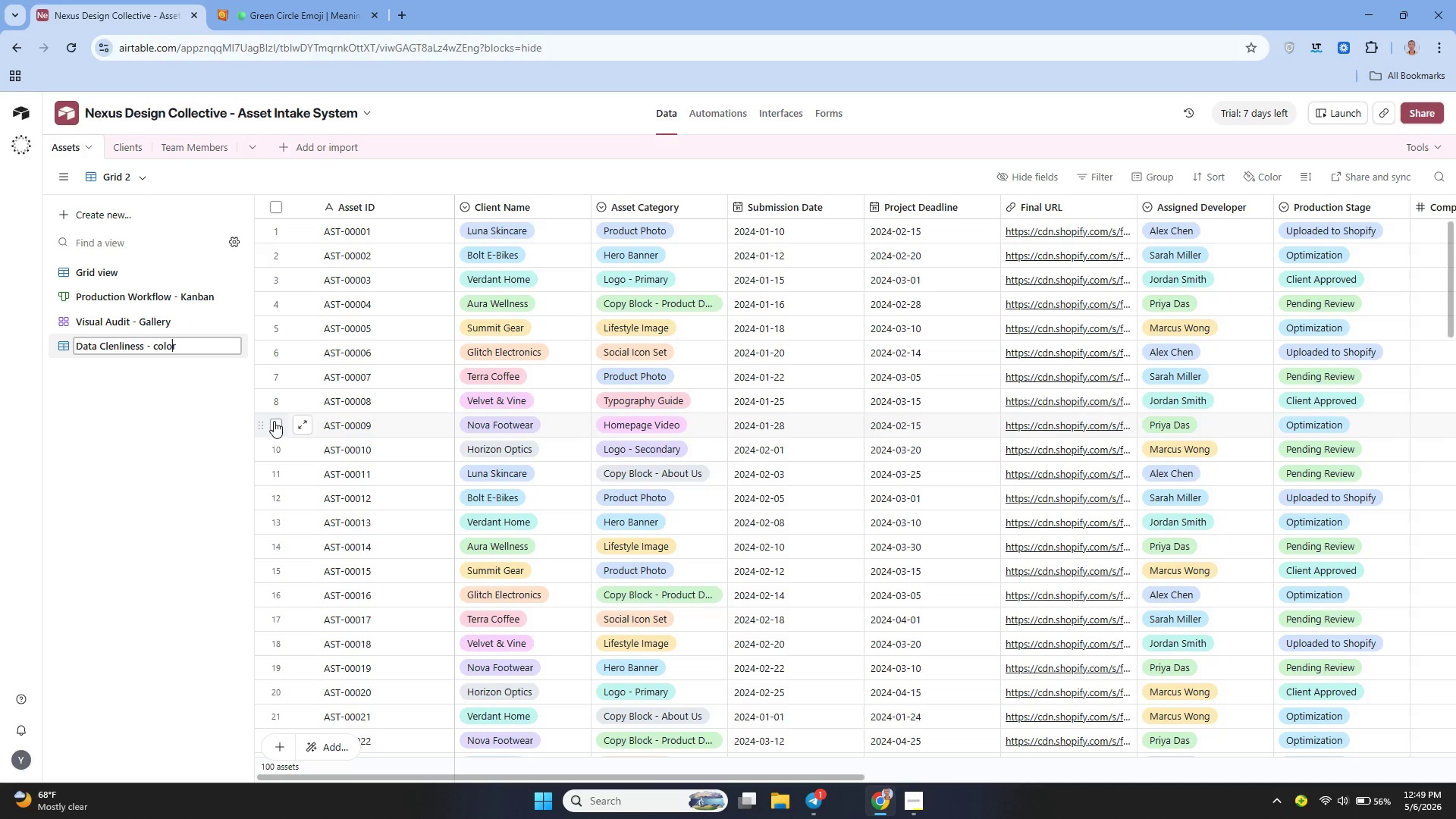 
key(ArrowLeft)
 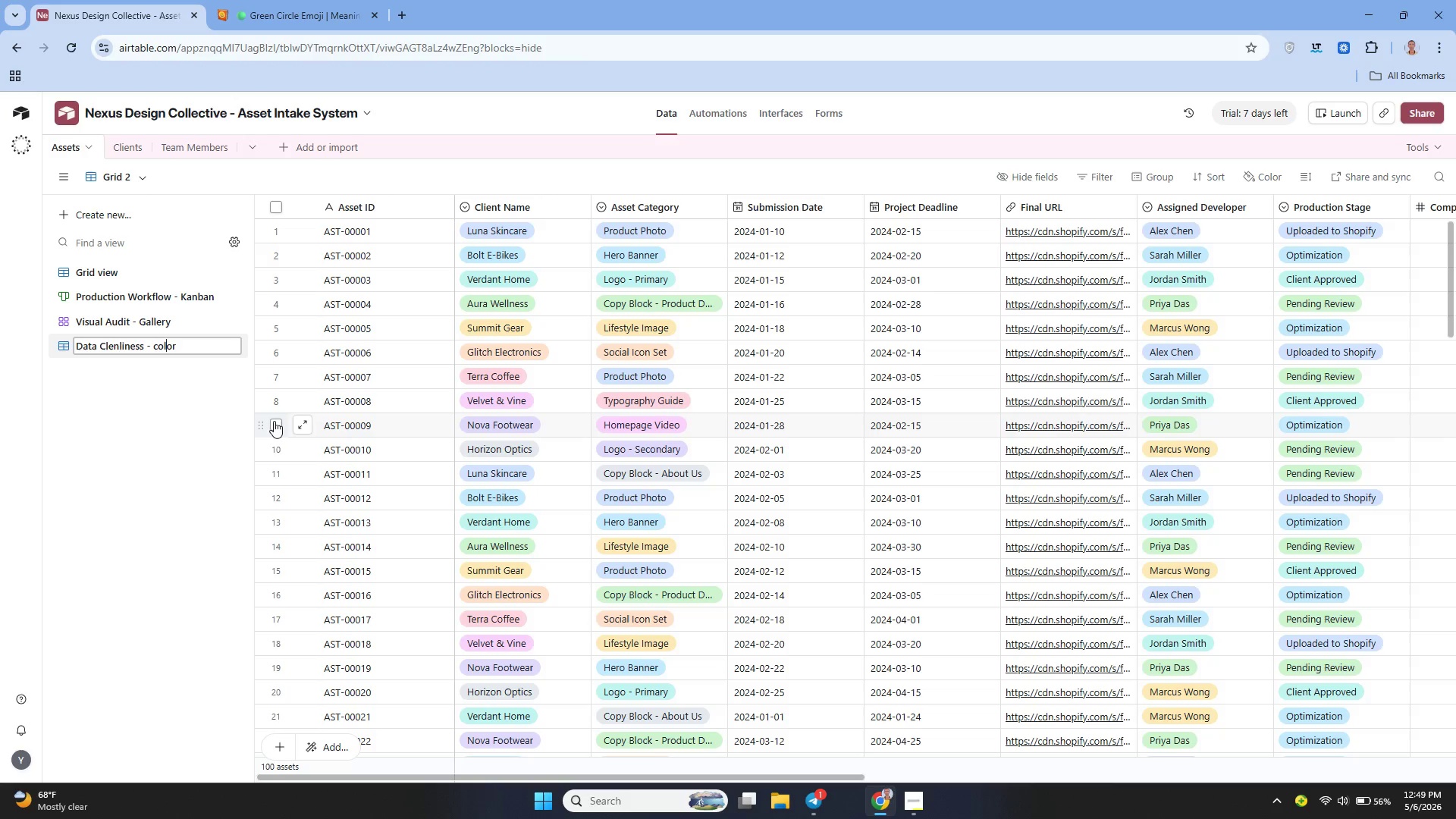 
key(ArrowLeft)
 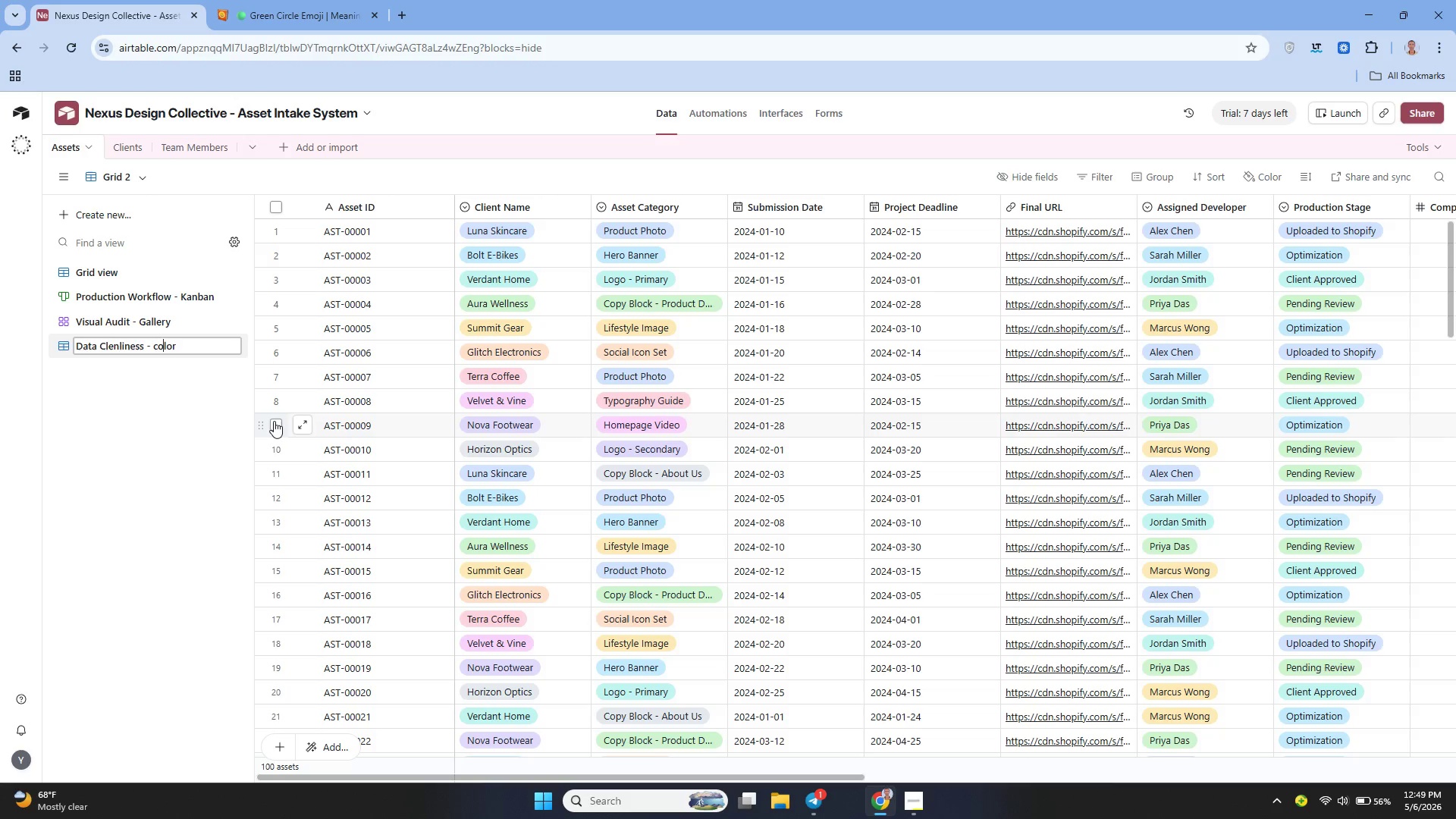 
key(ArrowLeft)
 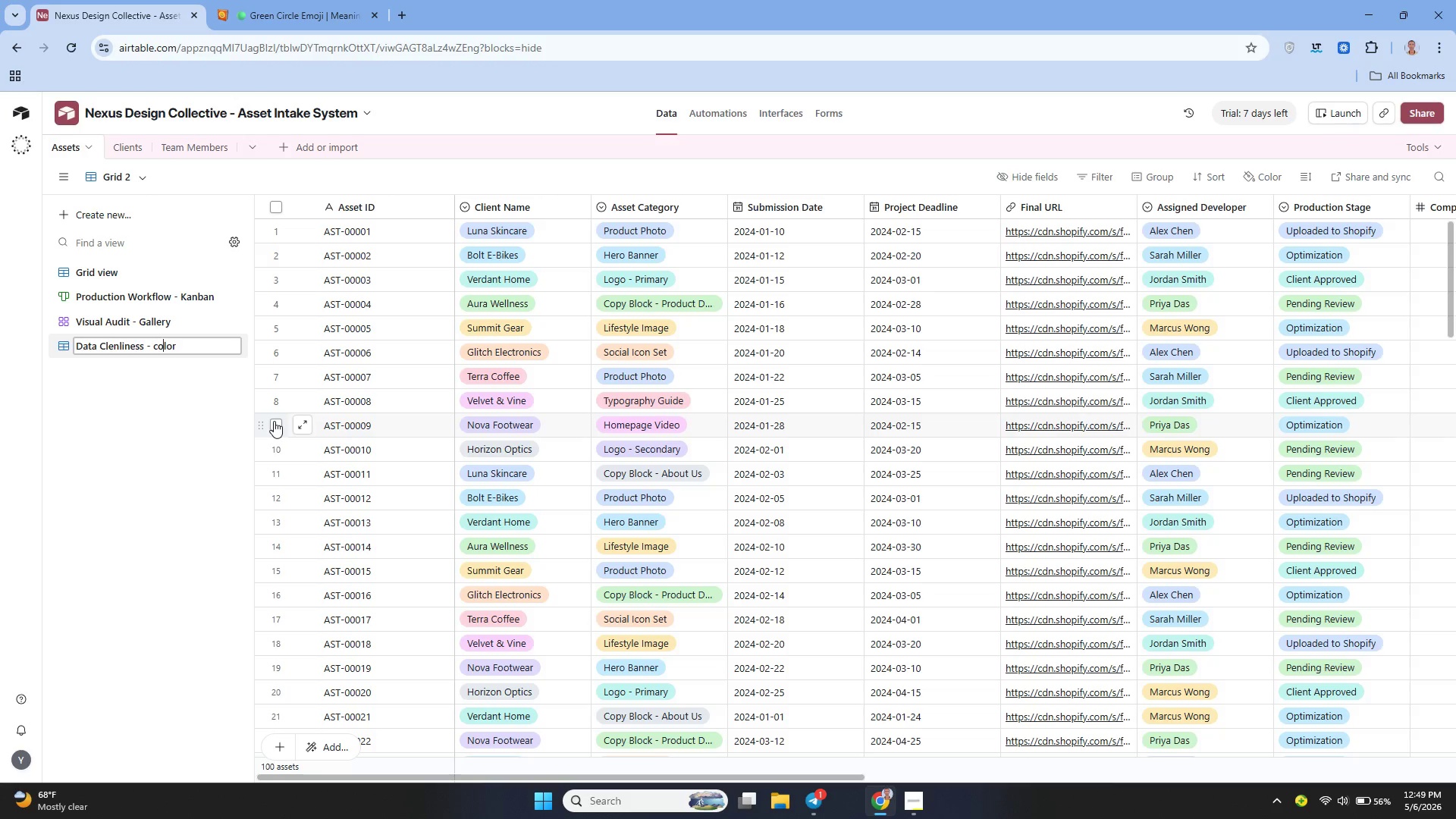 
key(ArrowLeft)
 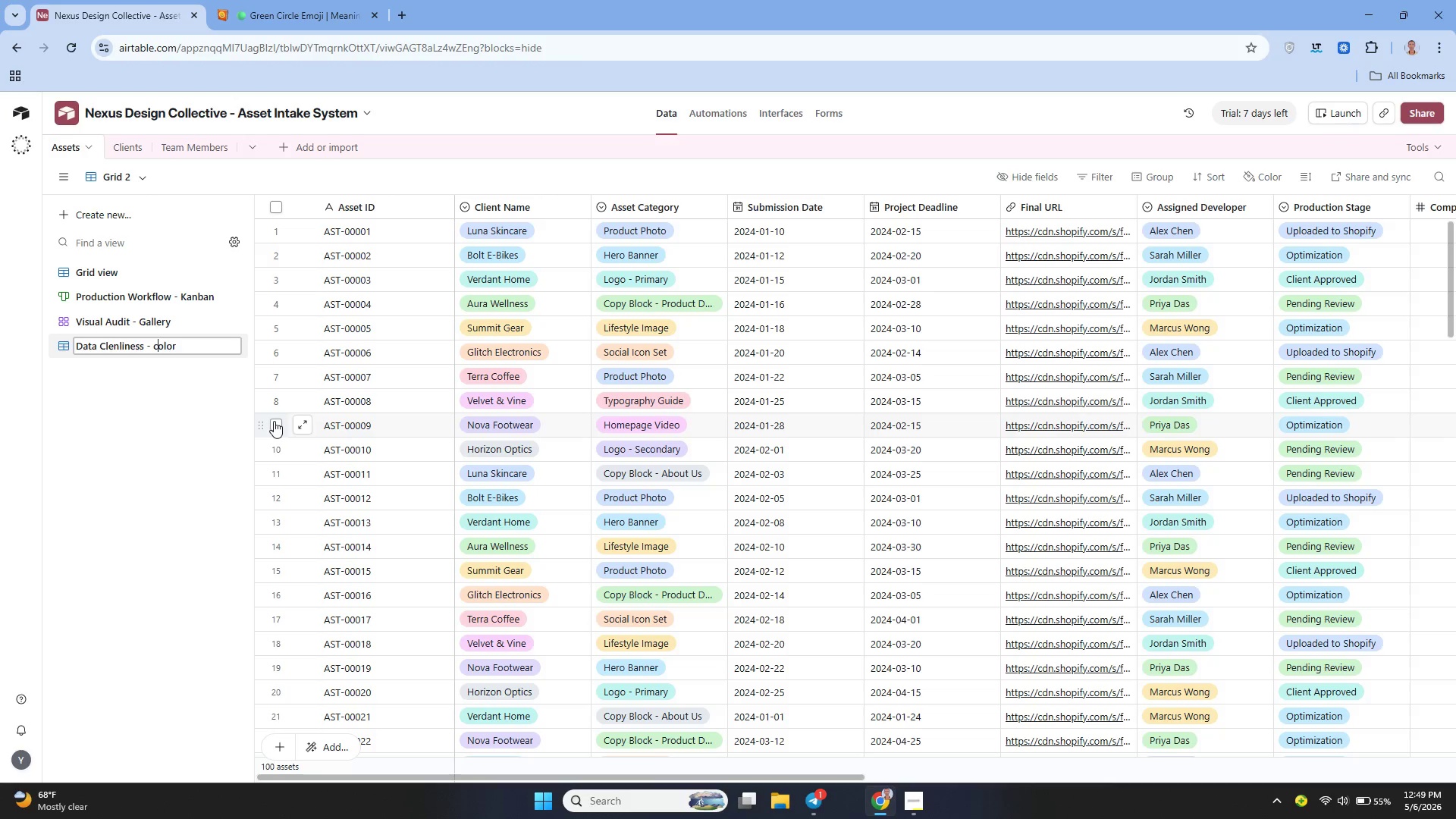 
key(Backspace)
 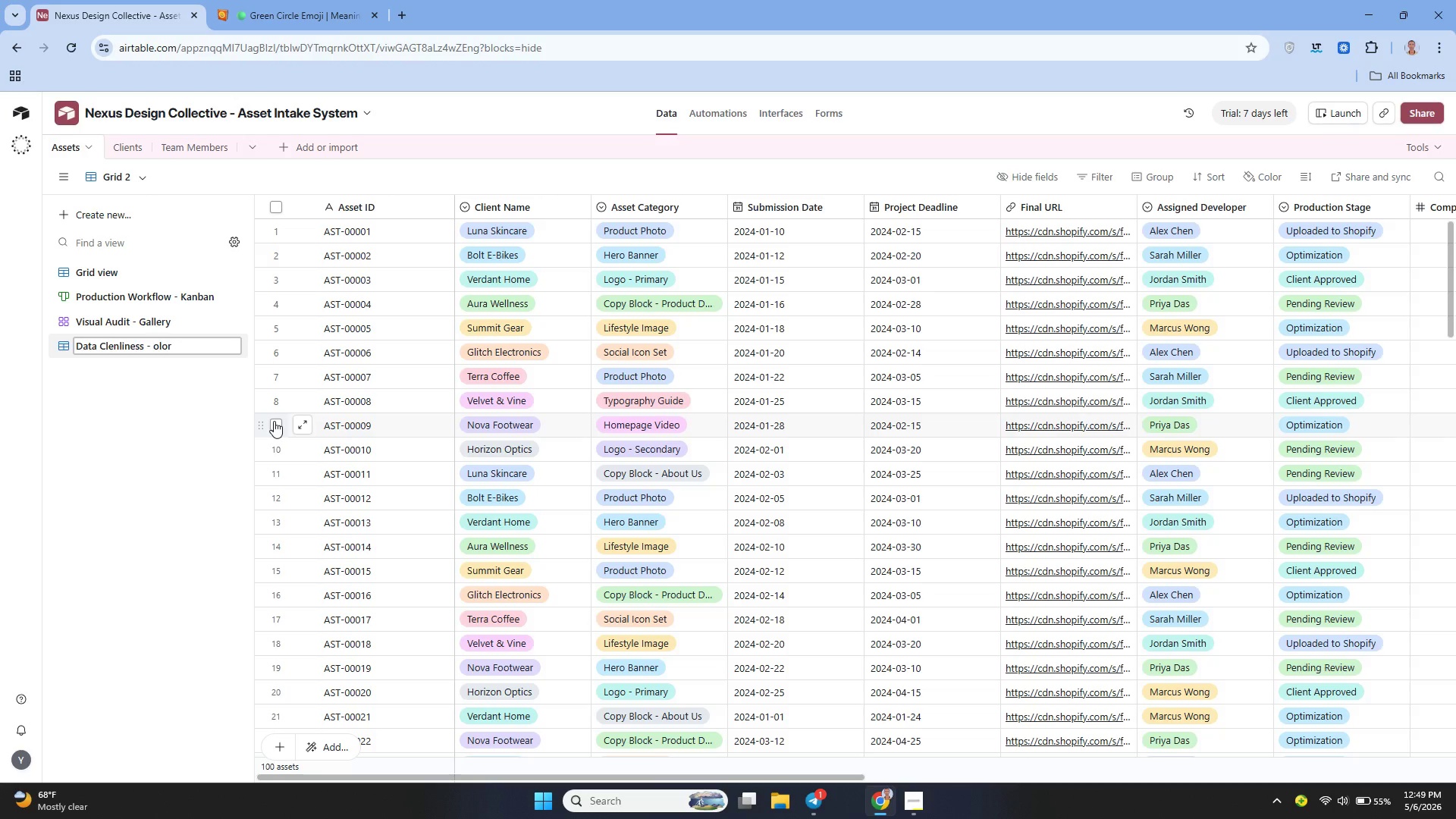 
key(Shift+C)
 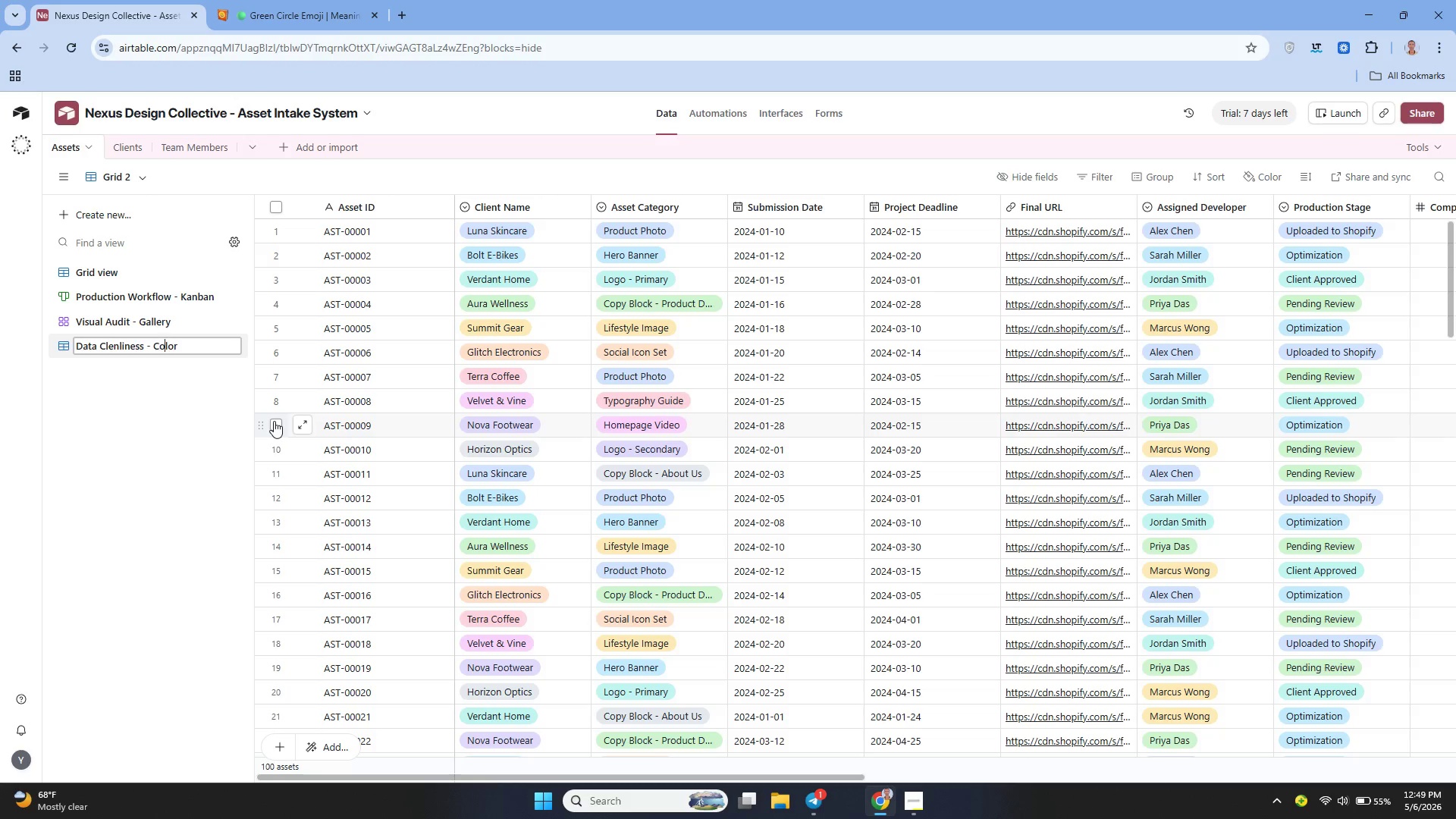 
key(ArrowRight)
 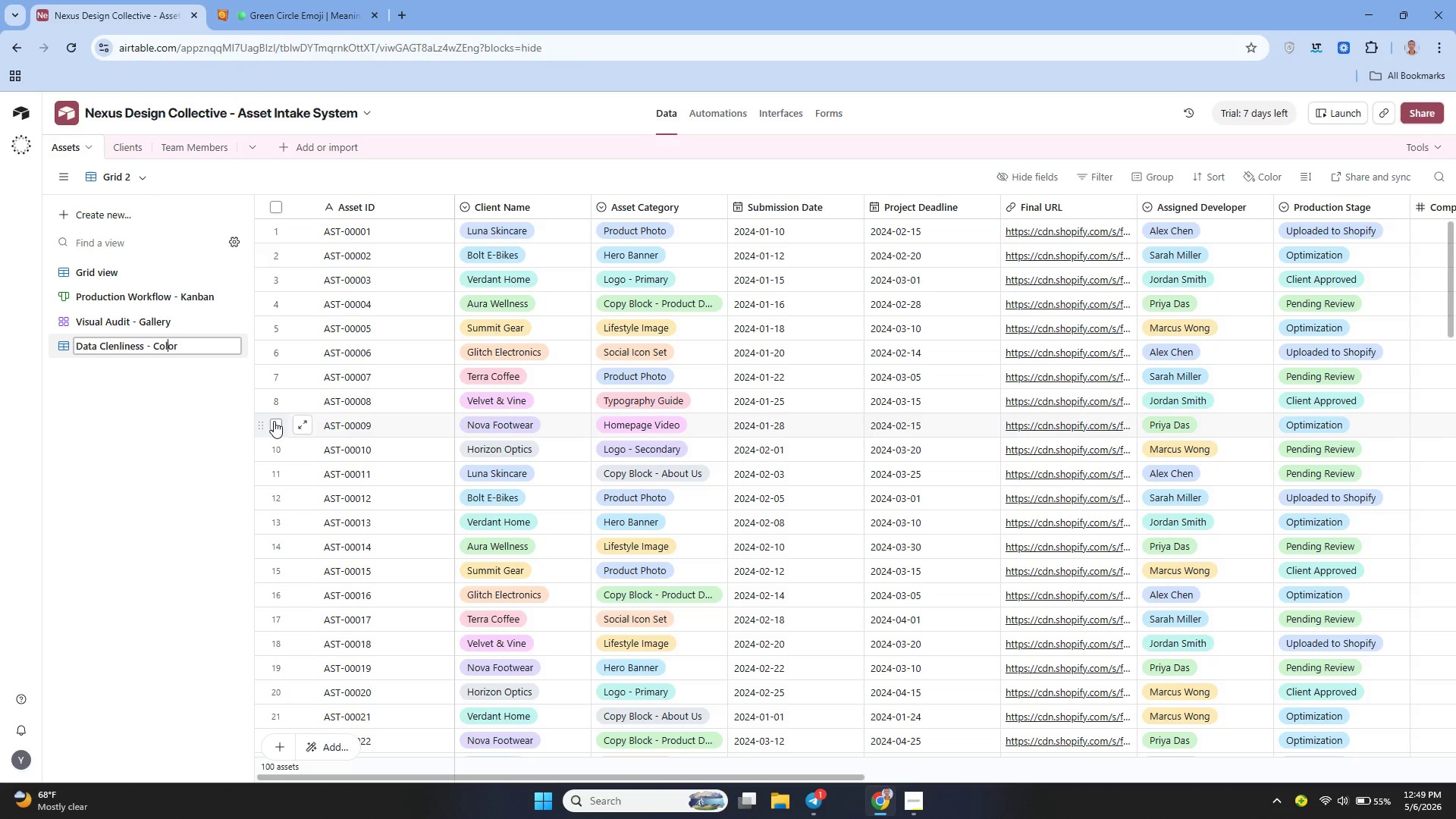 
key(ArrowRight)
 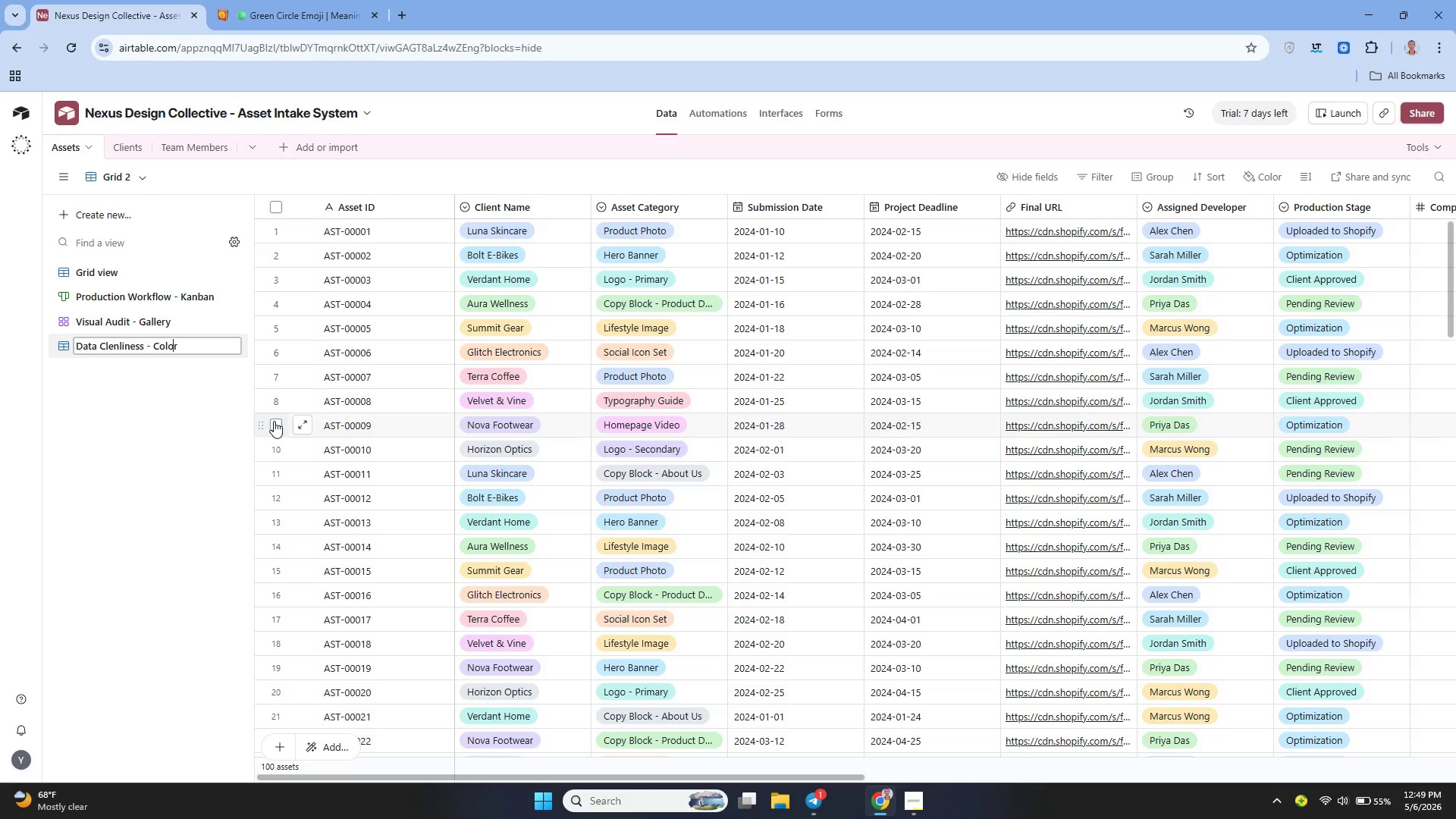 
key(ArrowRight)
 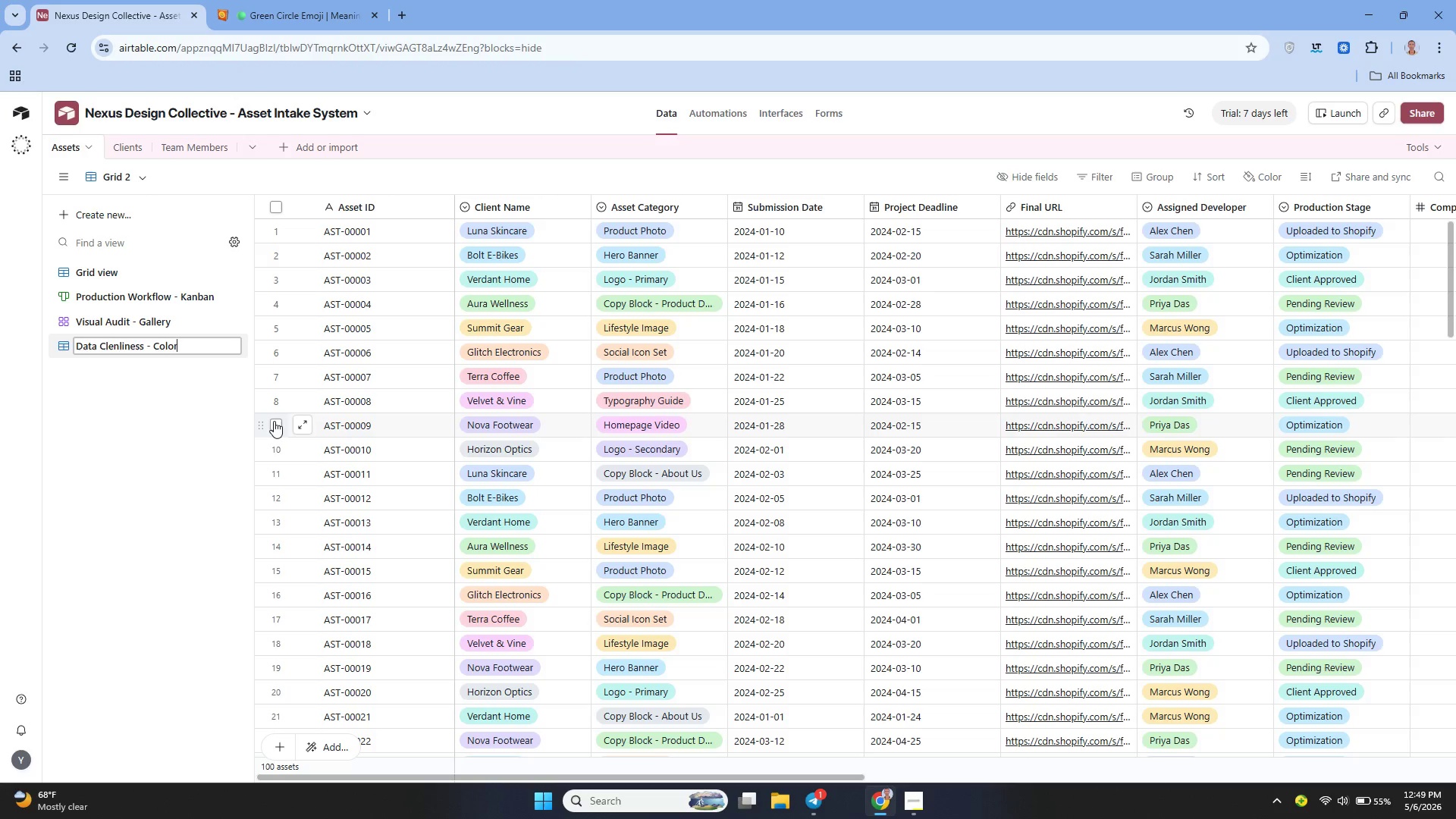 
key(ArrowRight)
 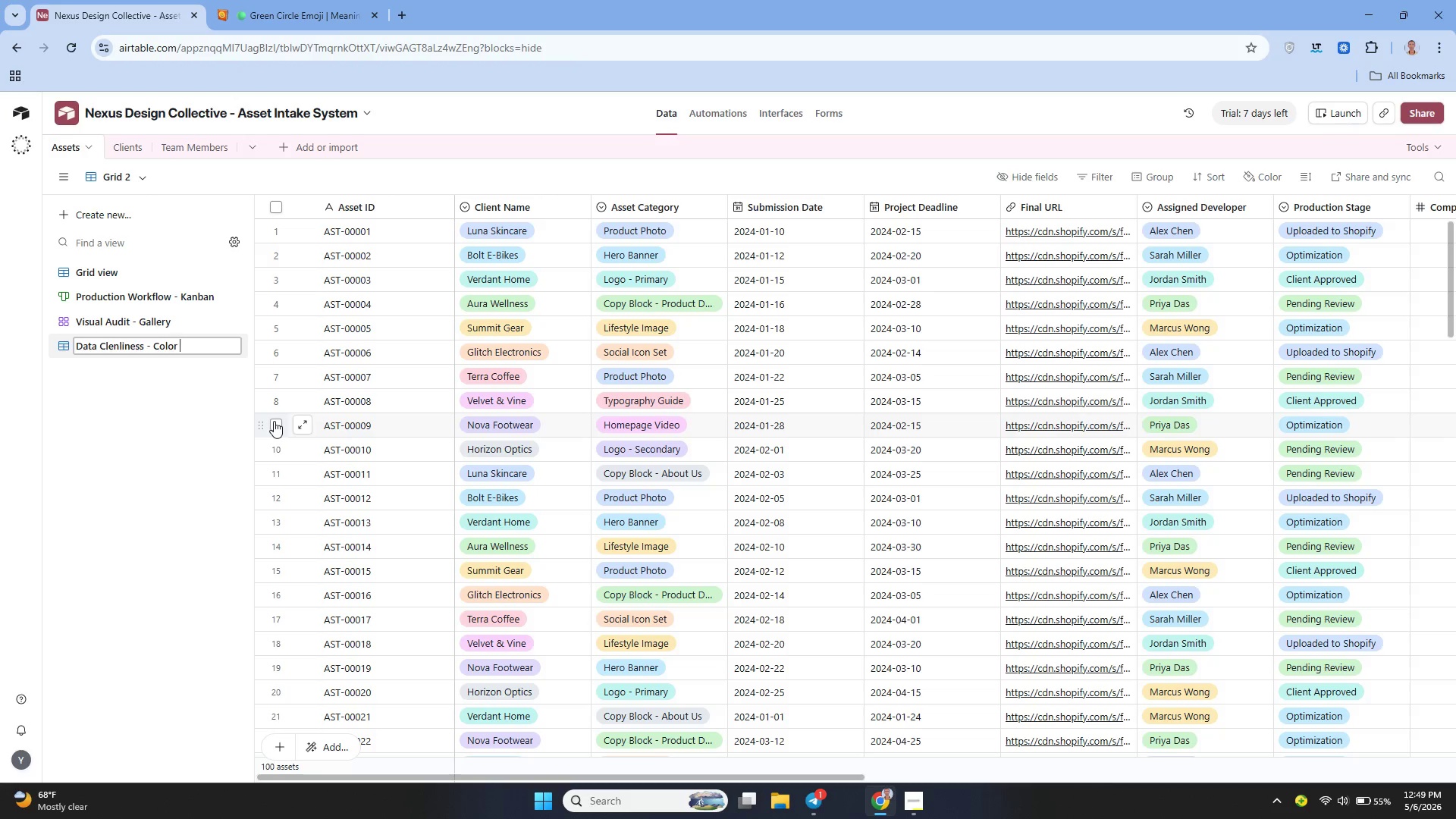 
type( Coded)
 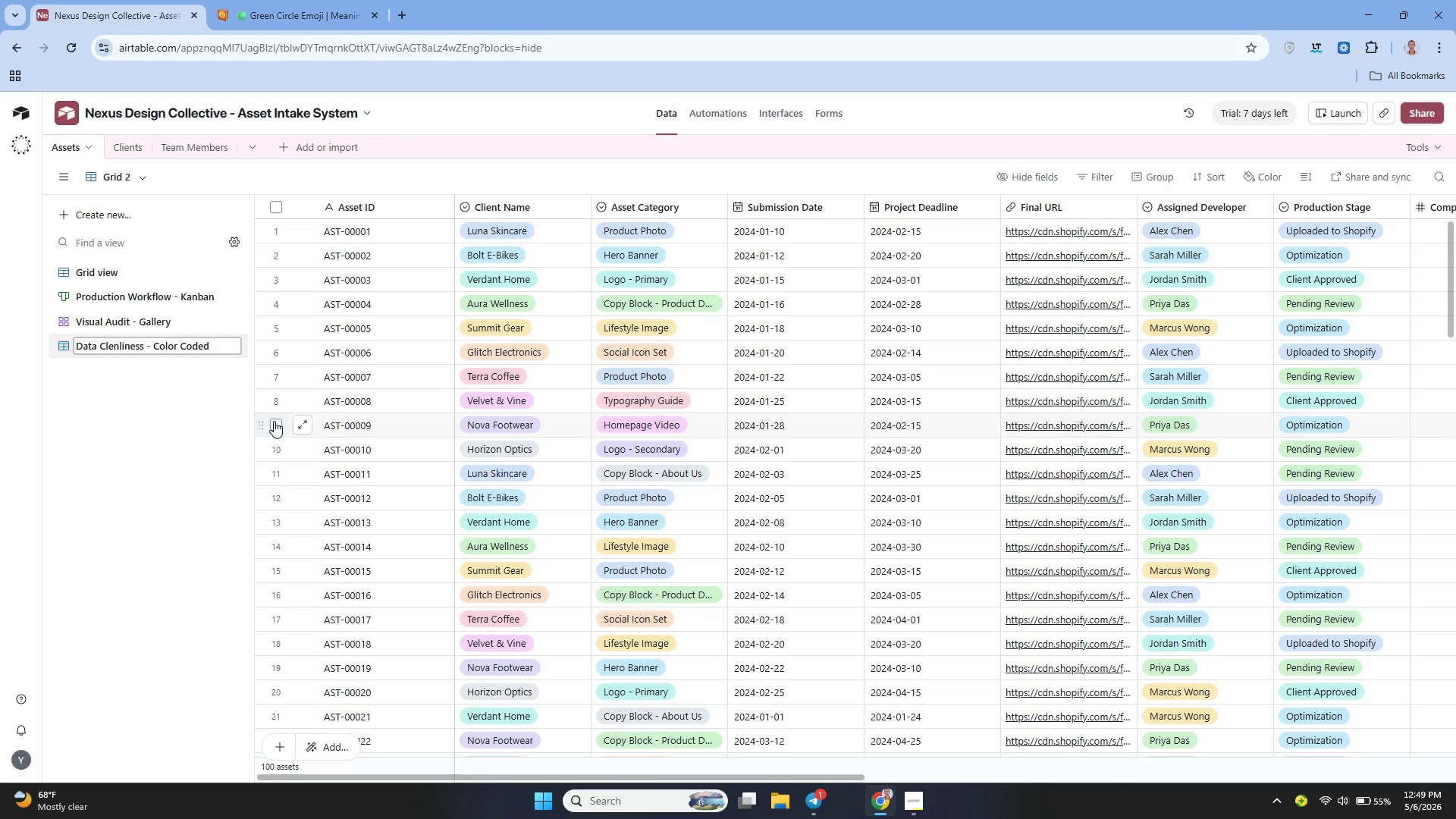 
wait(5.45)
 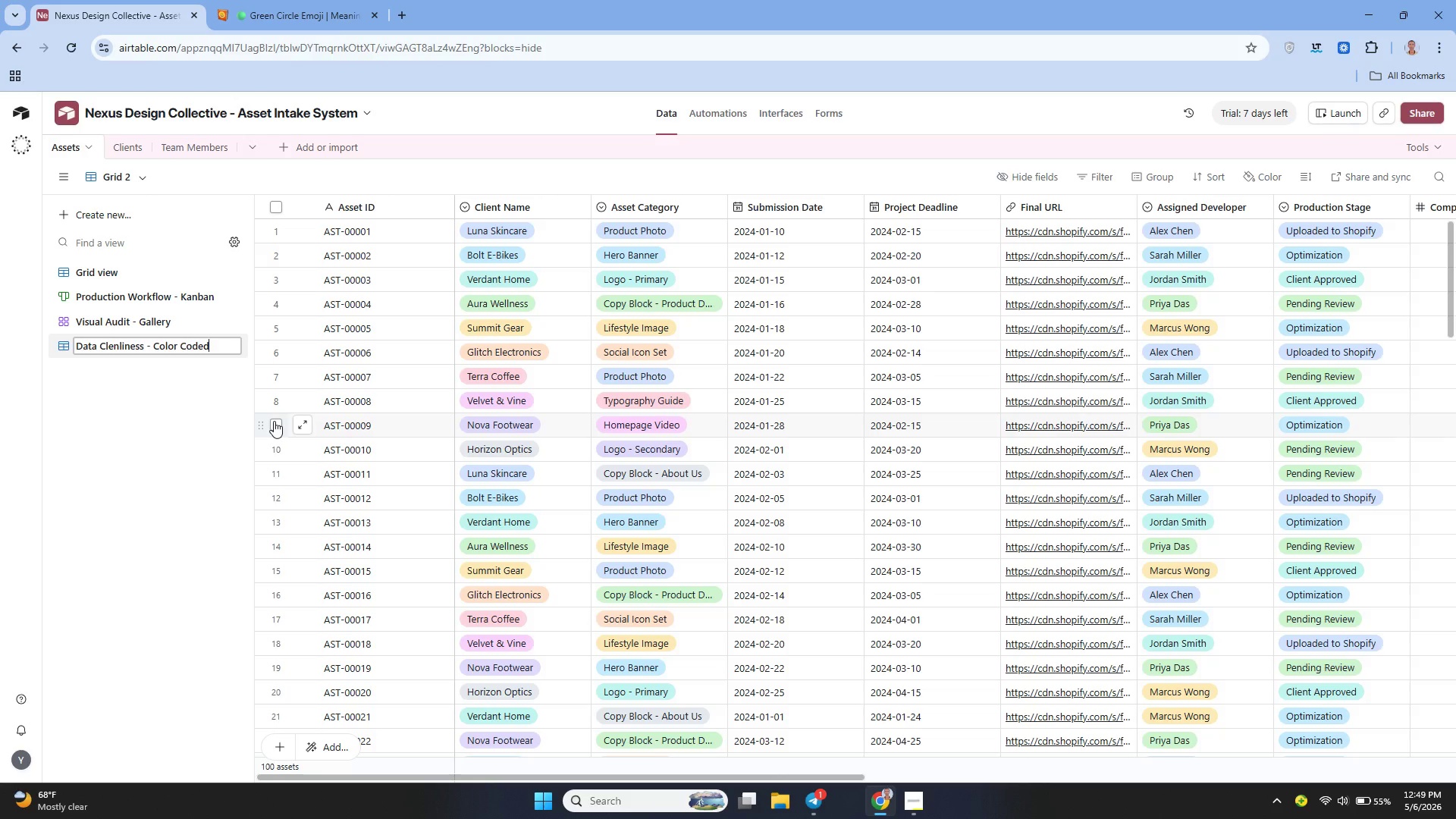 
left_click([181, 454])
 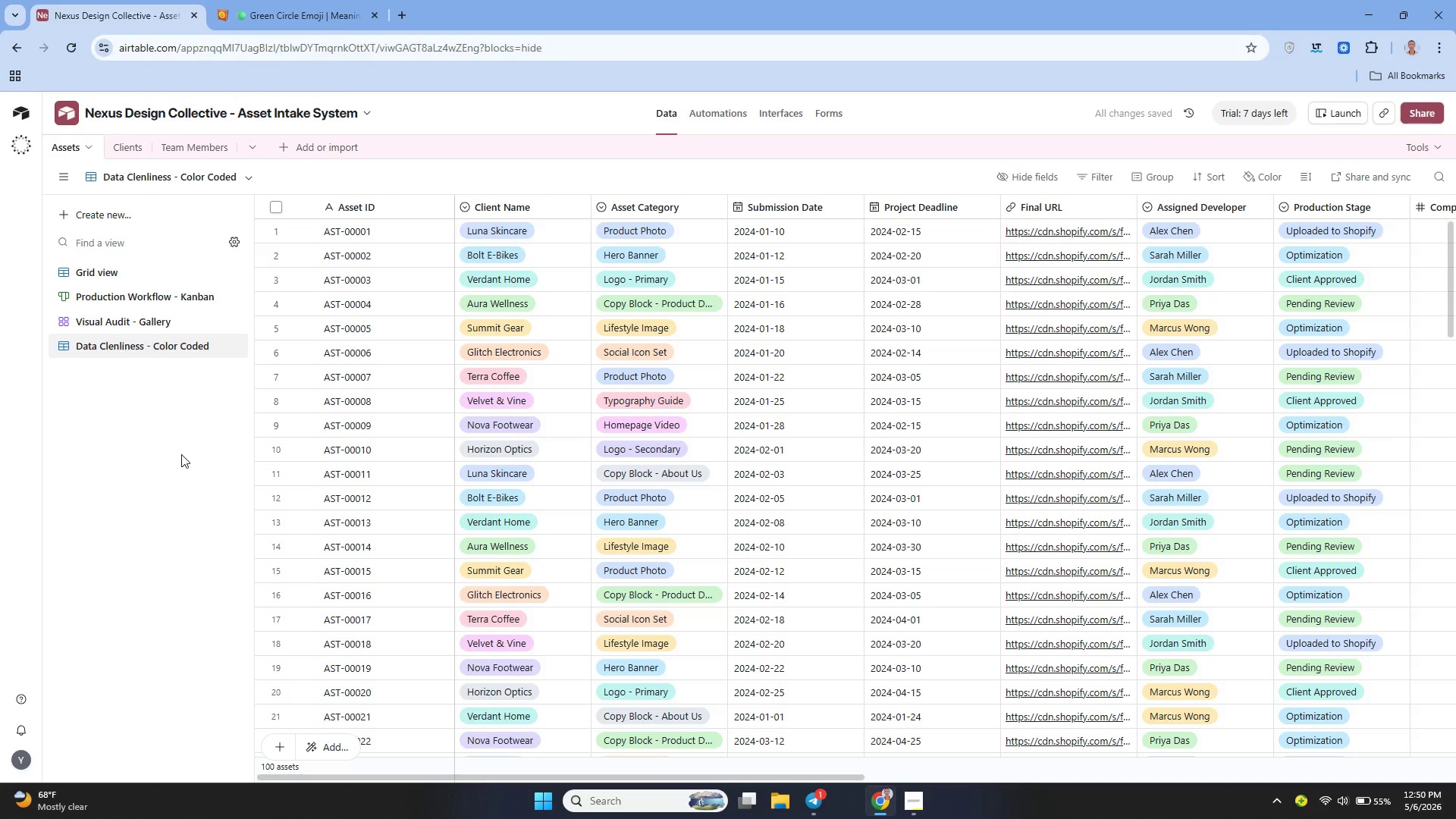 
mouse_move([168, 413])
 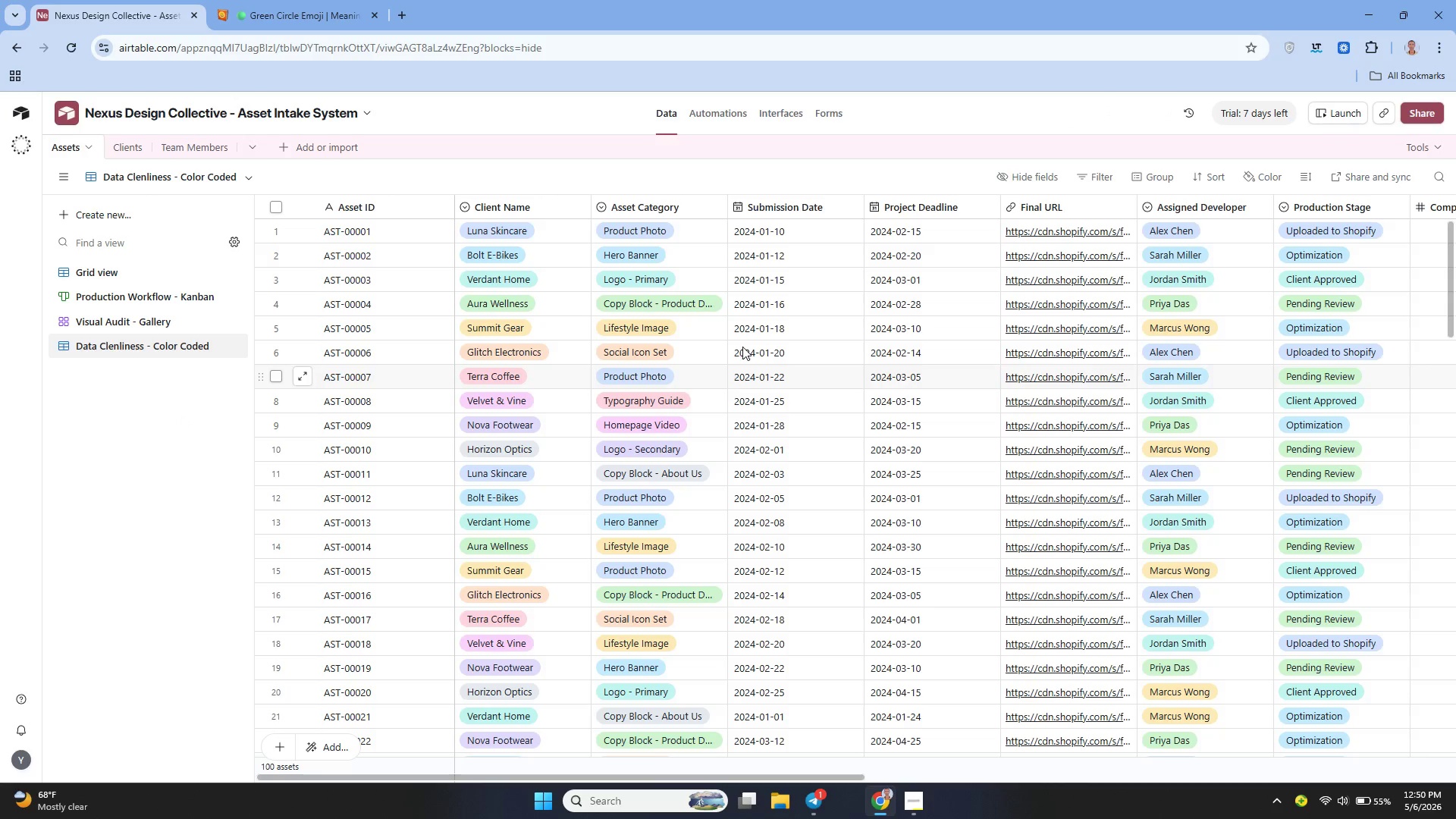 
mouse_move([887, 355])
 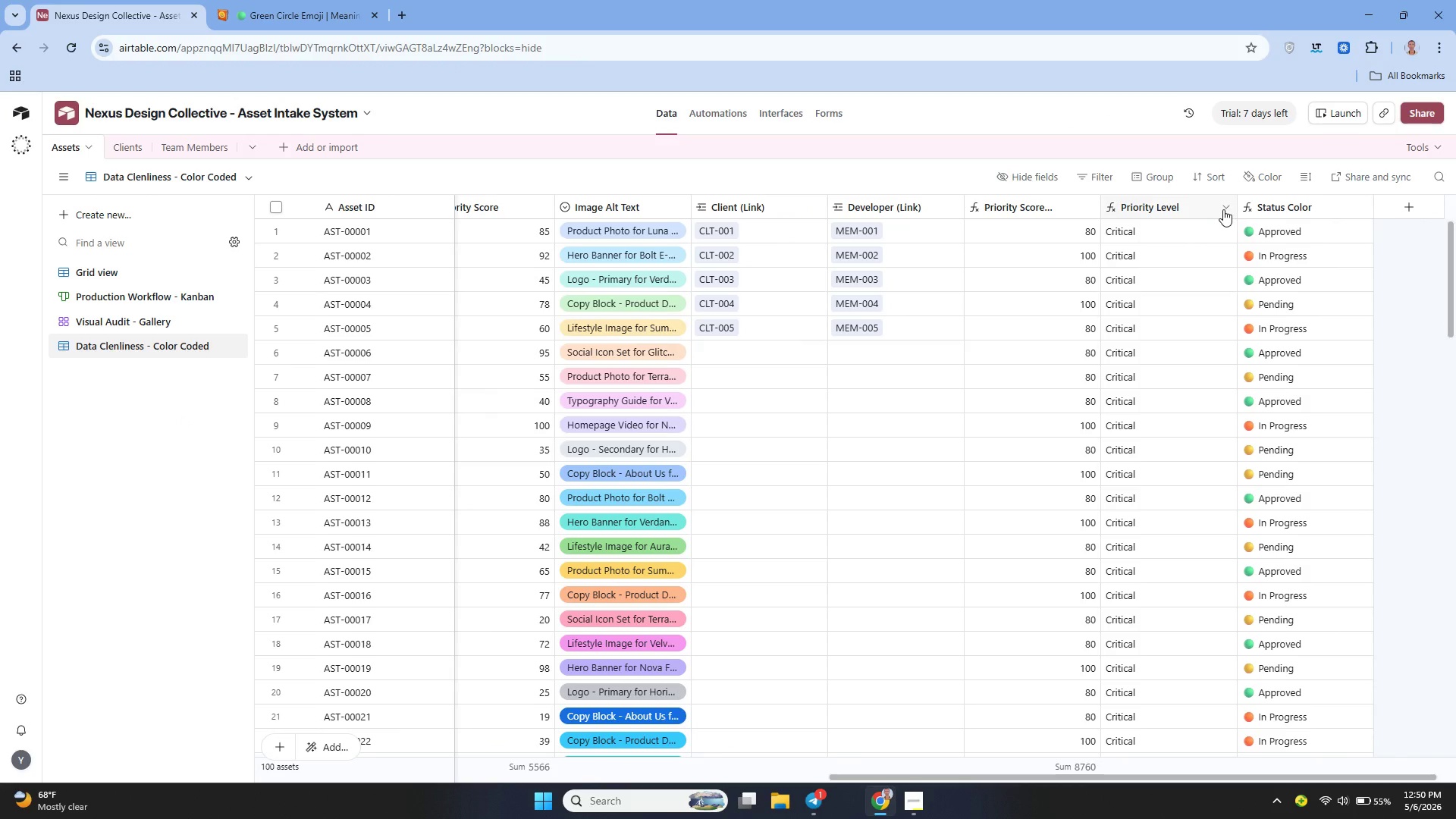 
wait(7.58)
 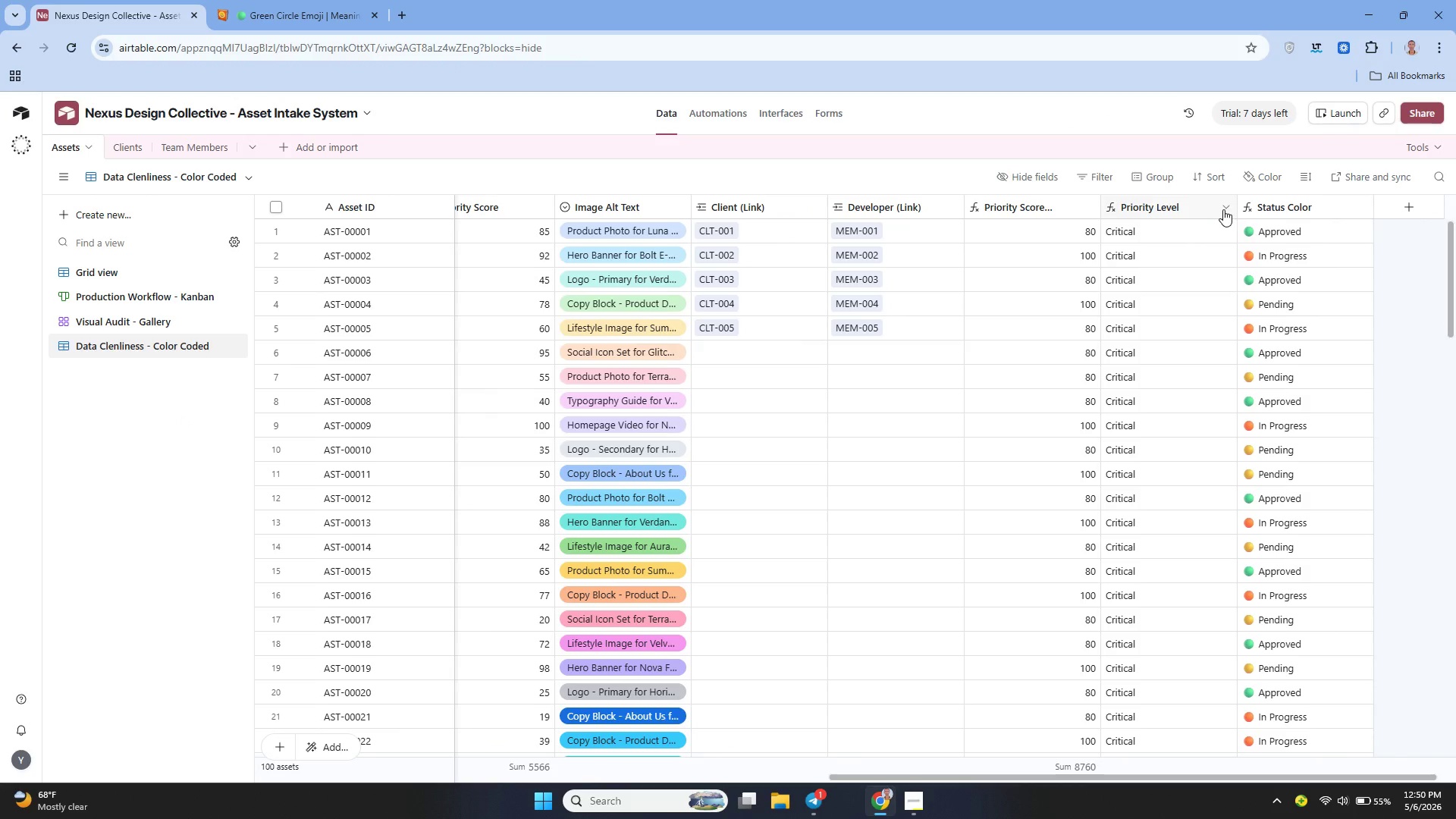 
left_click([1223, 209])
 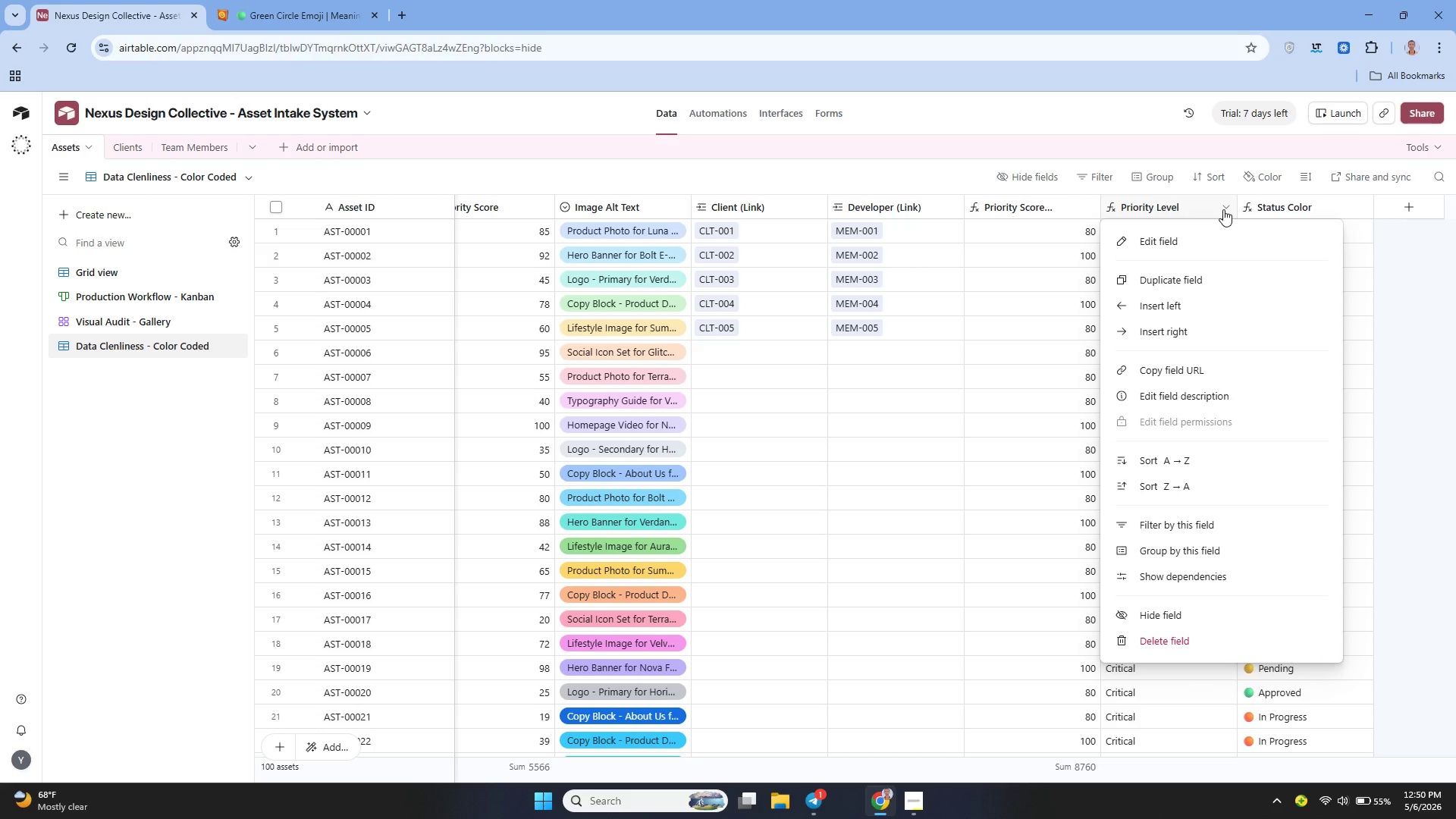 
left_click([1223, 209])
 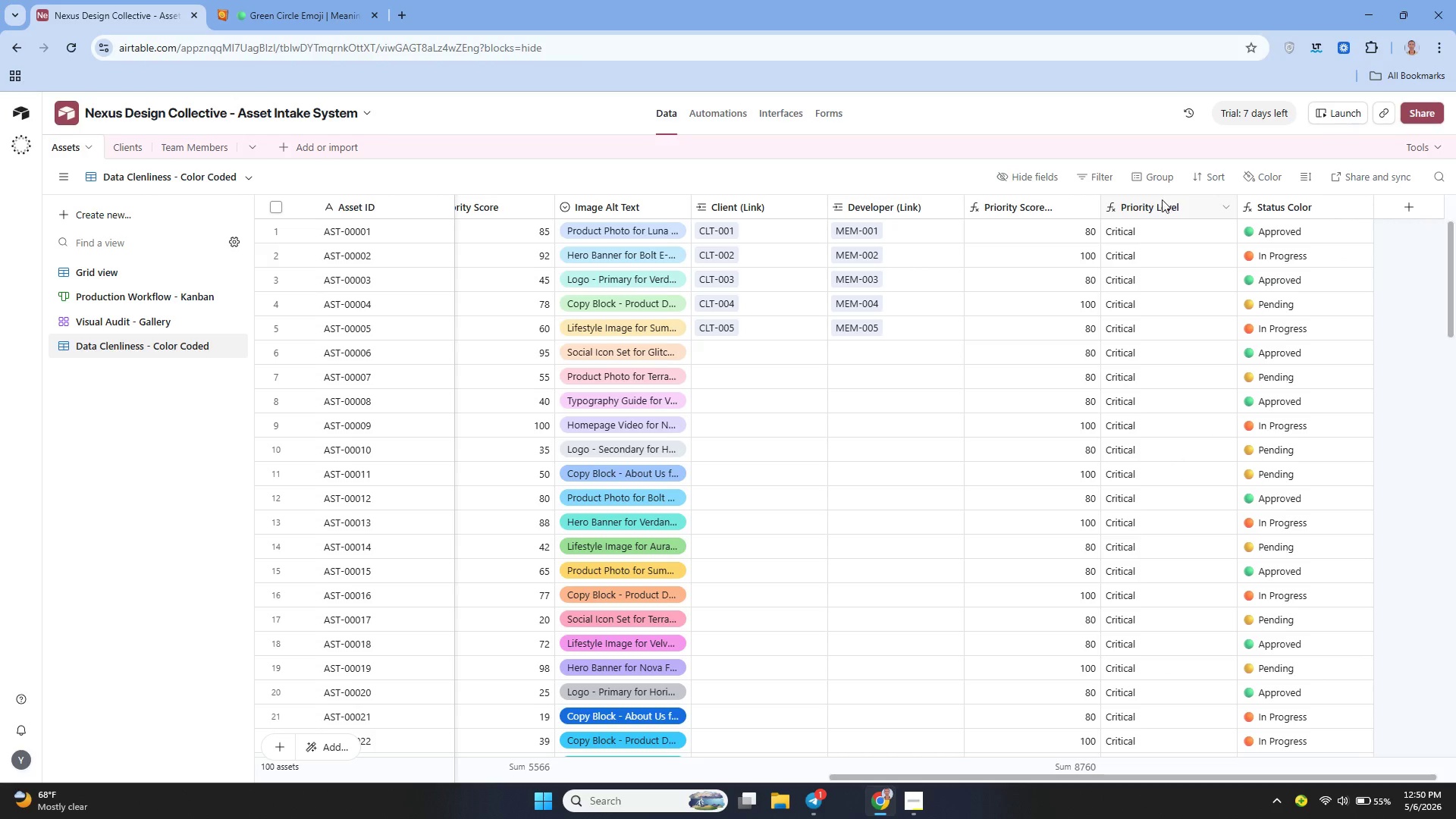 
left_click([1158, 202])
 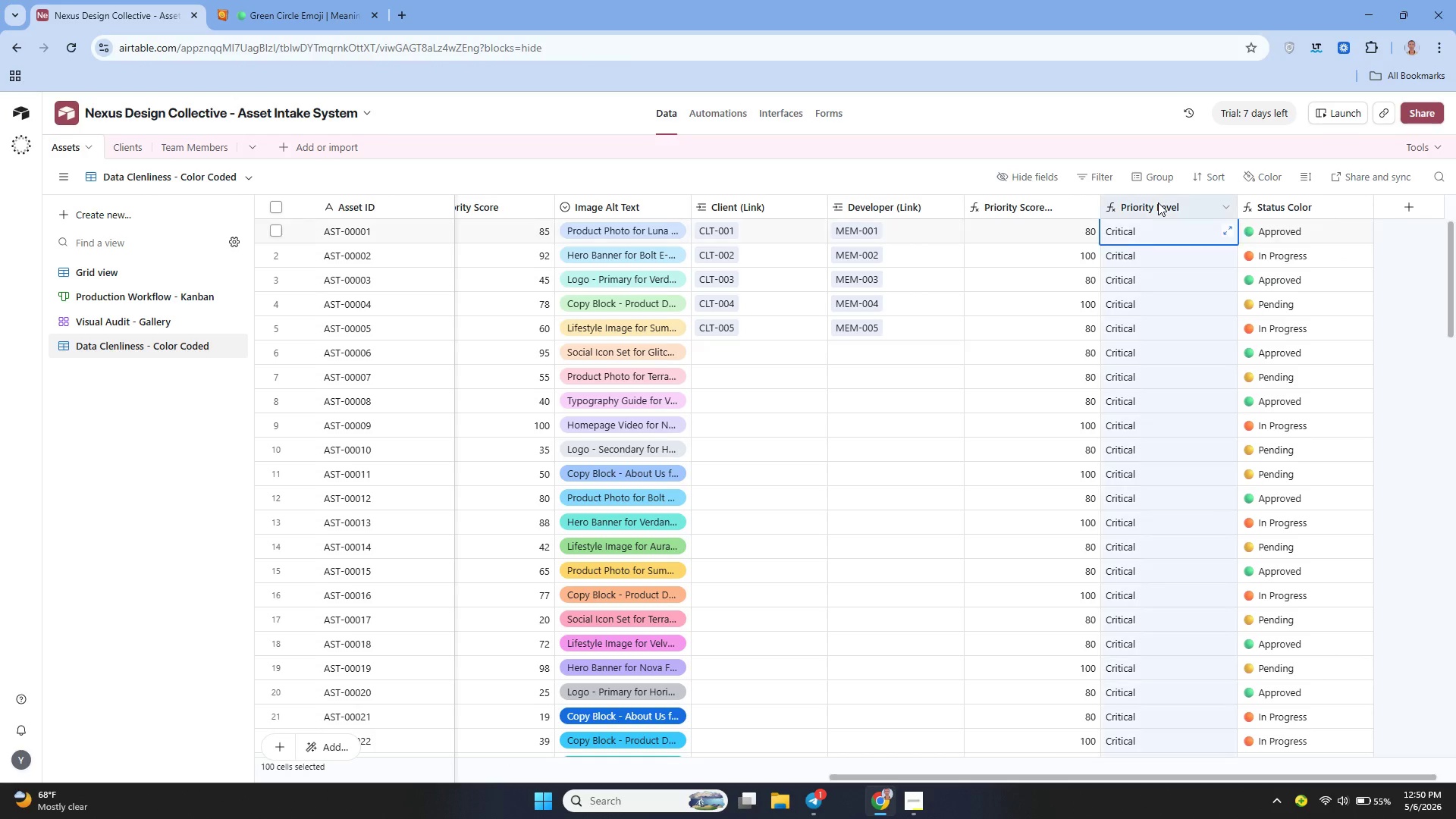 
mouse_move([1188, 197])
 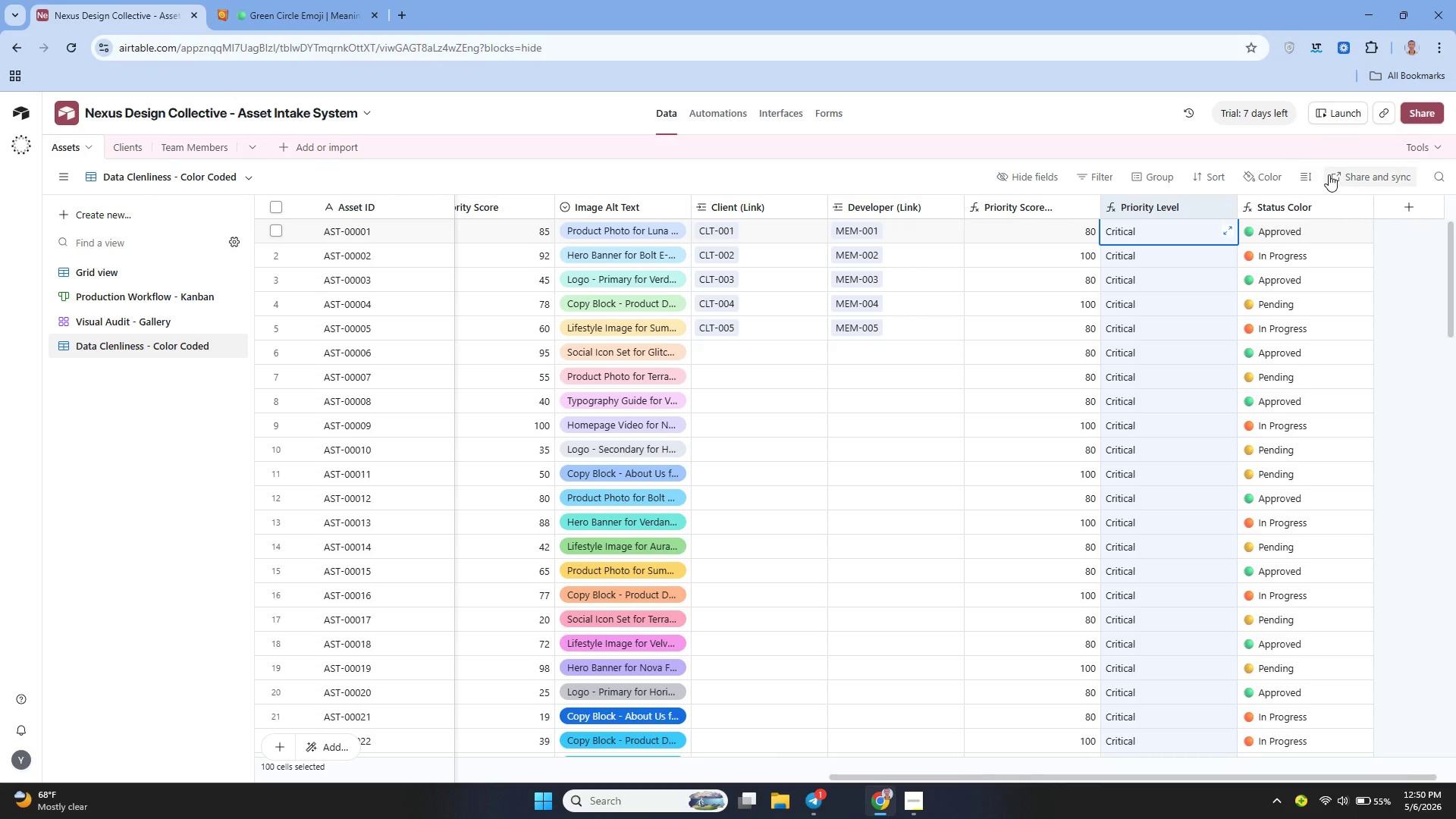 
mouse_move([1304, 175])
 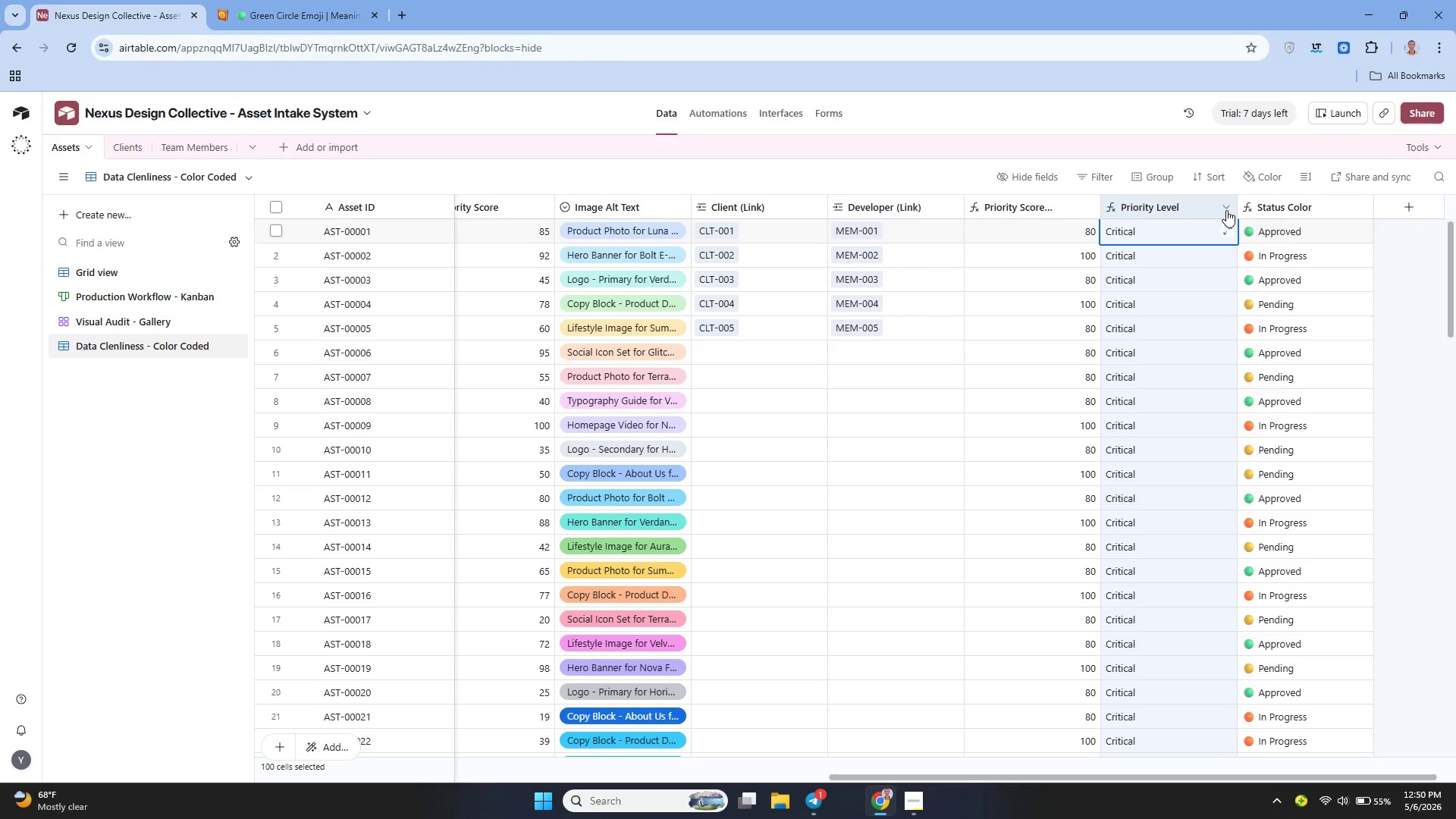 
wait(12.39)
 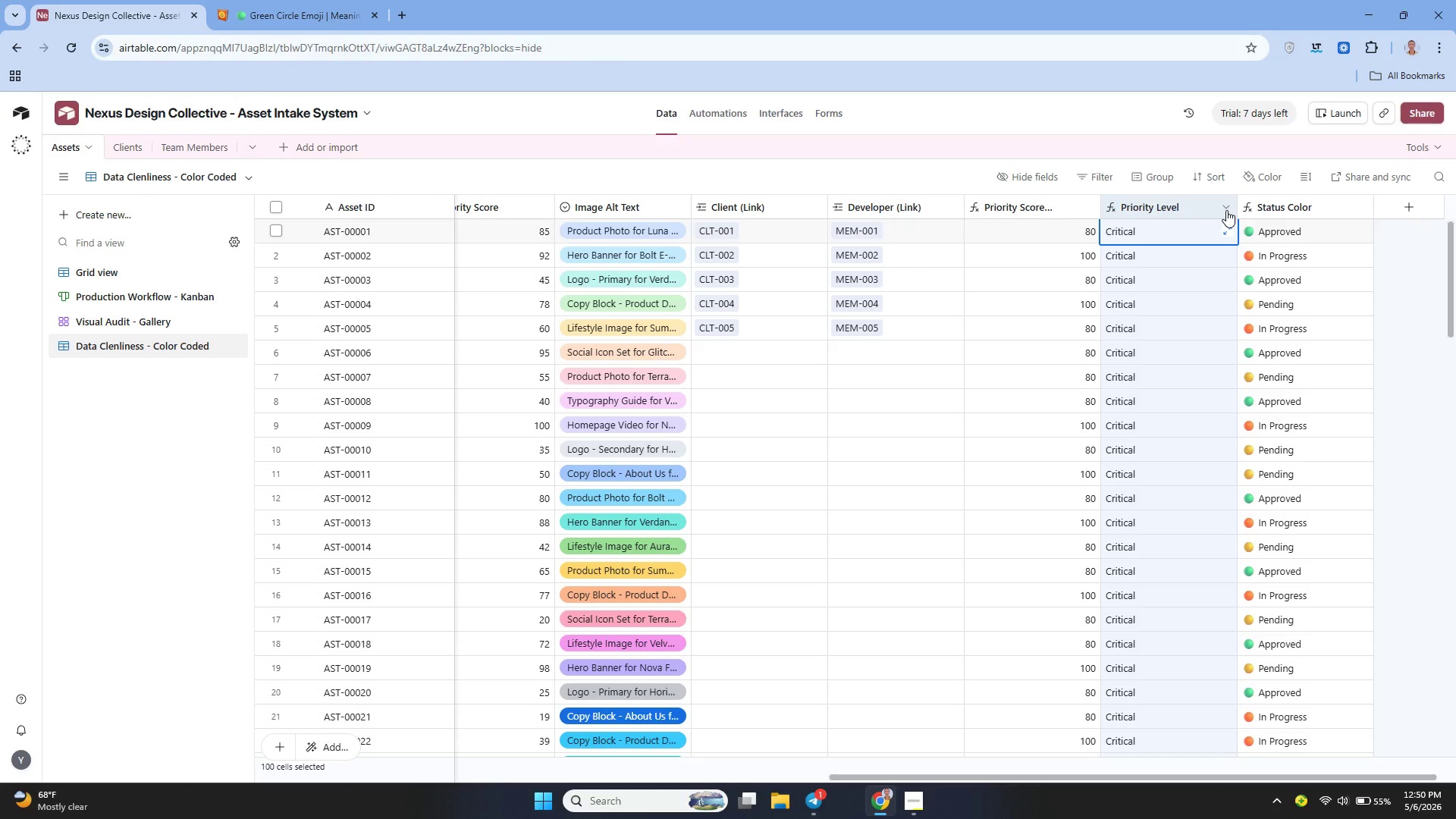 
left_click([1224, 202])
 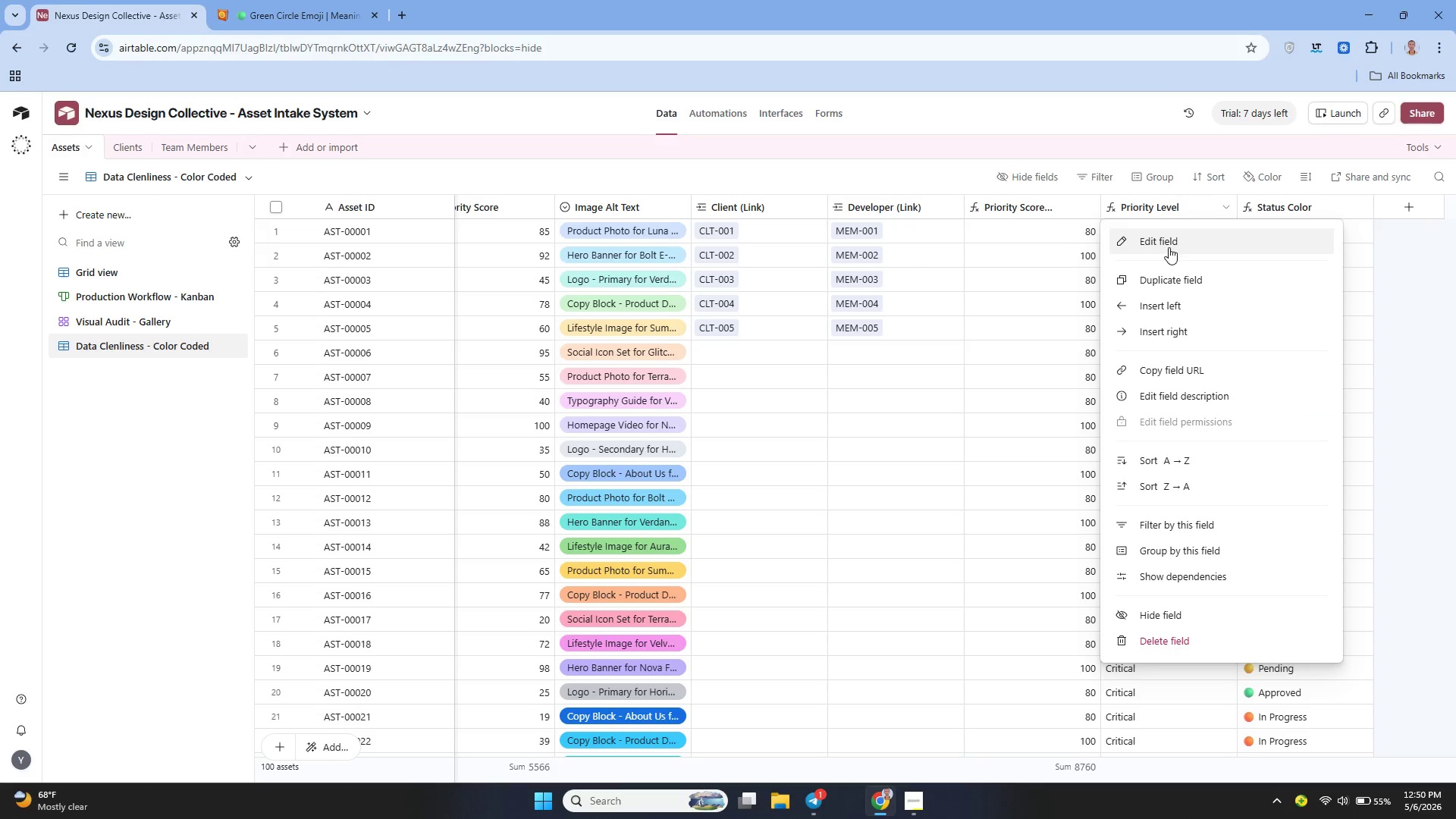 
left_click([1167, 246])
 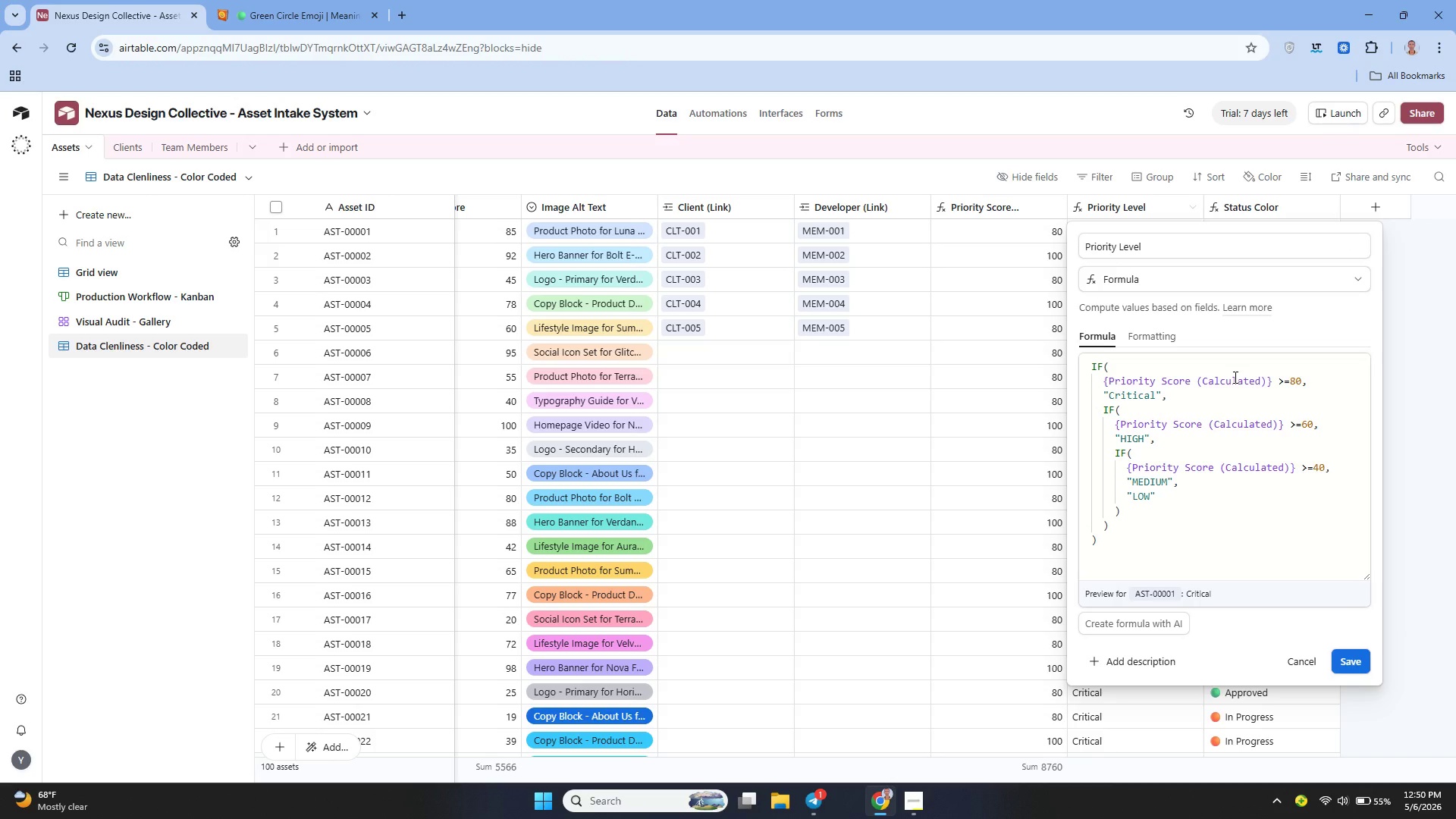 
wait(14.12)
 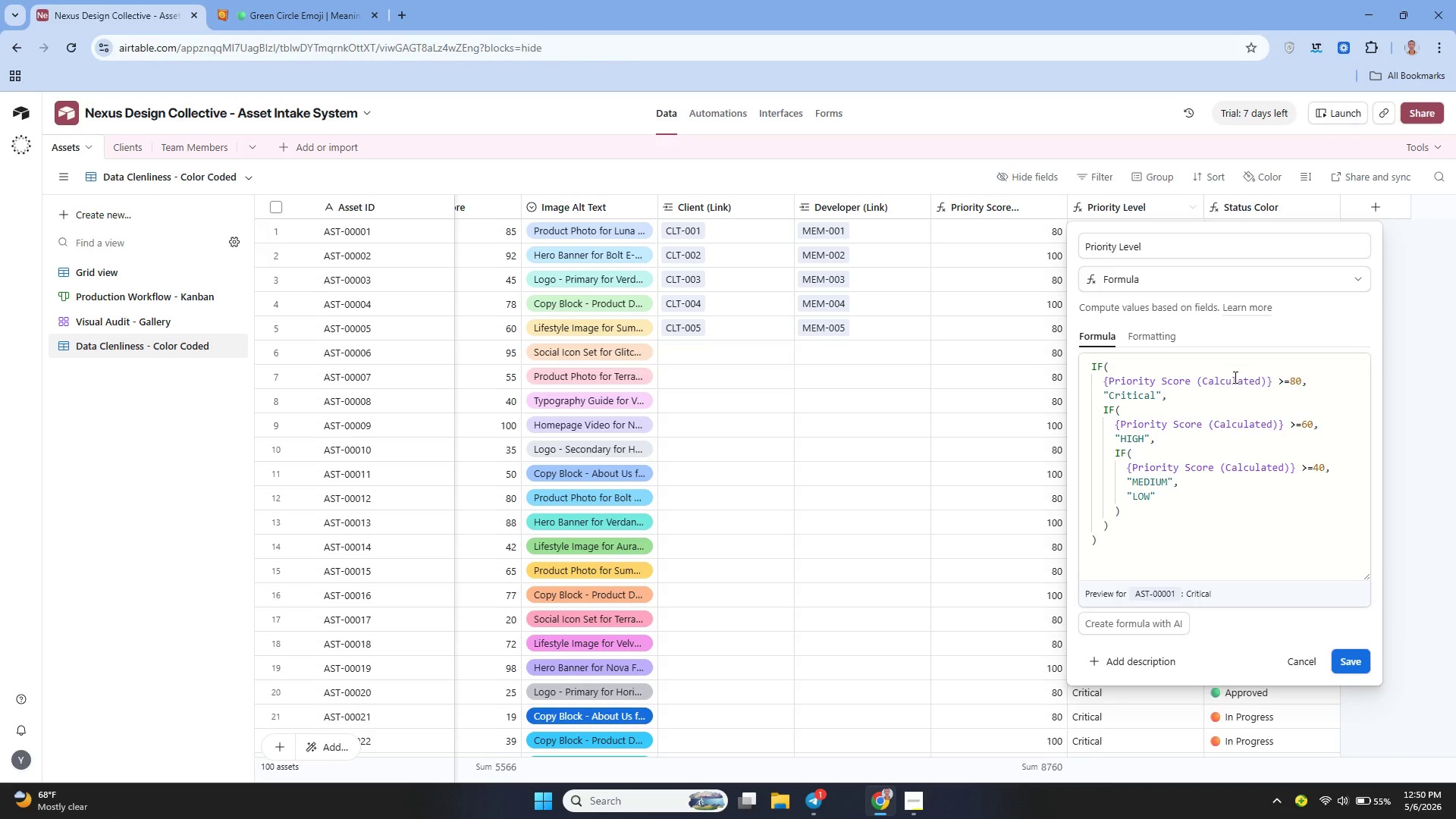 
left_click([1110, 390])
 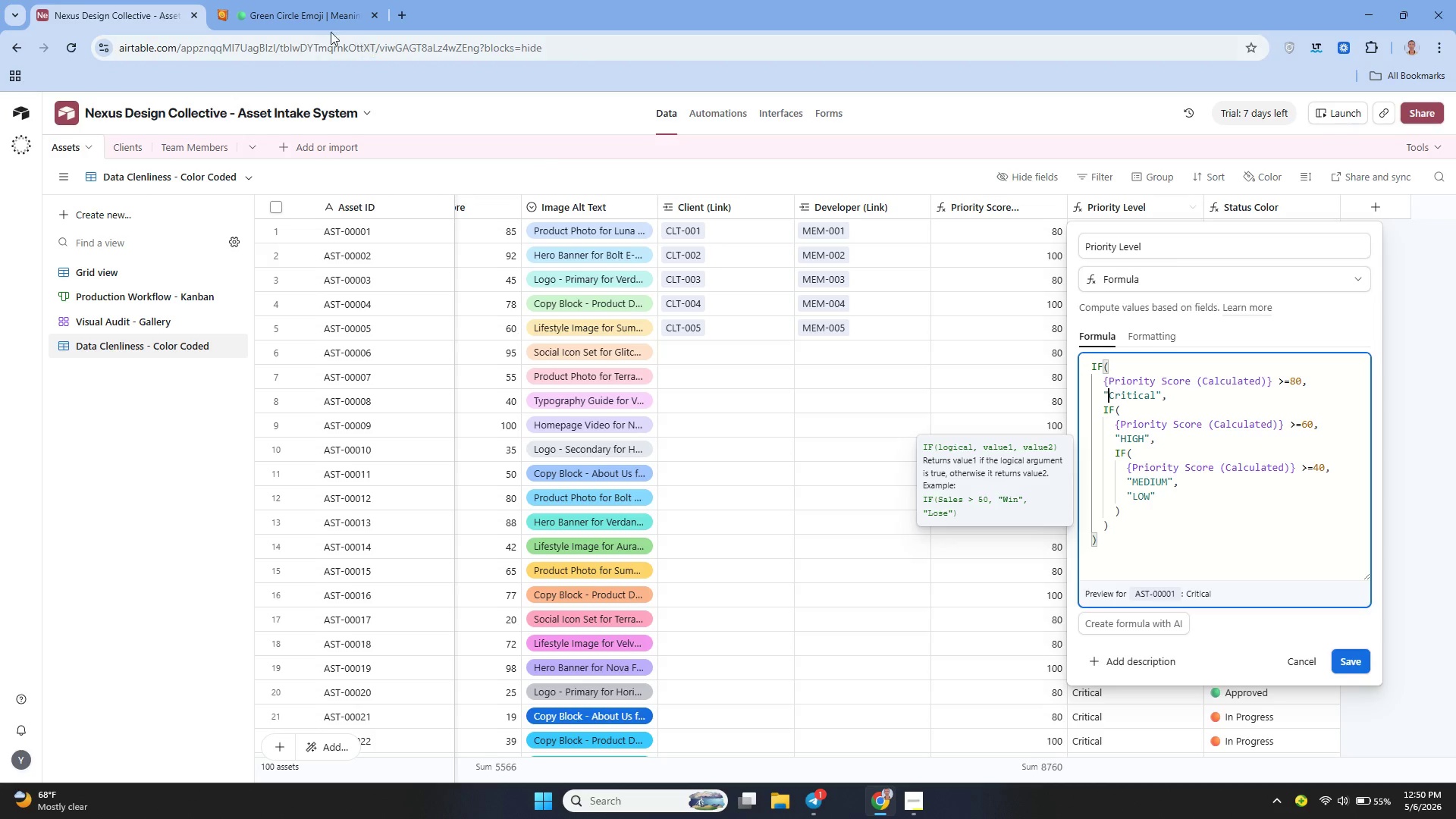 
left_click([306, 11])
 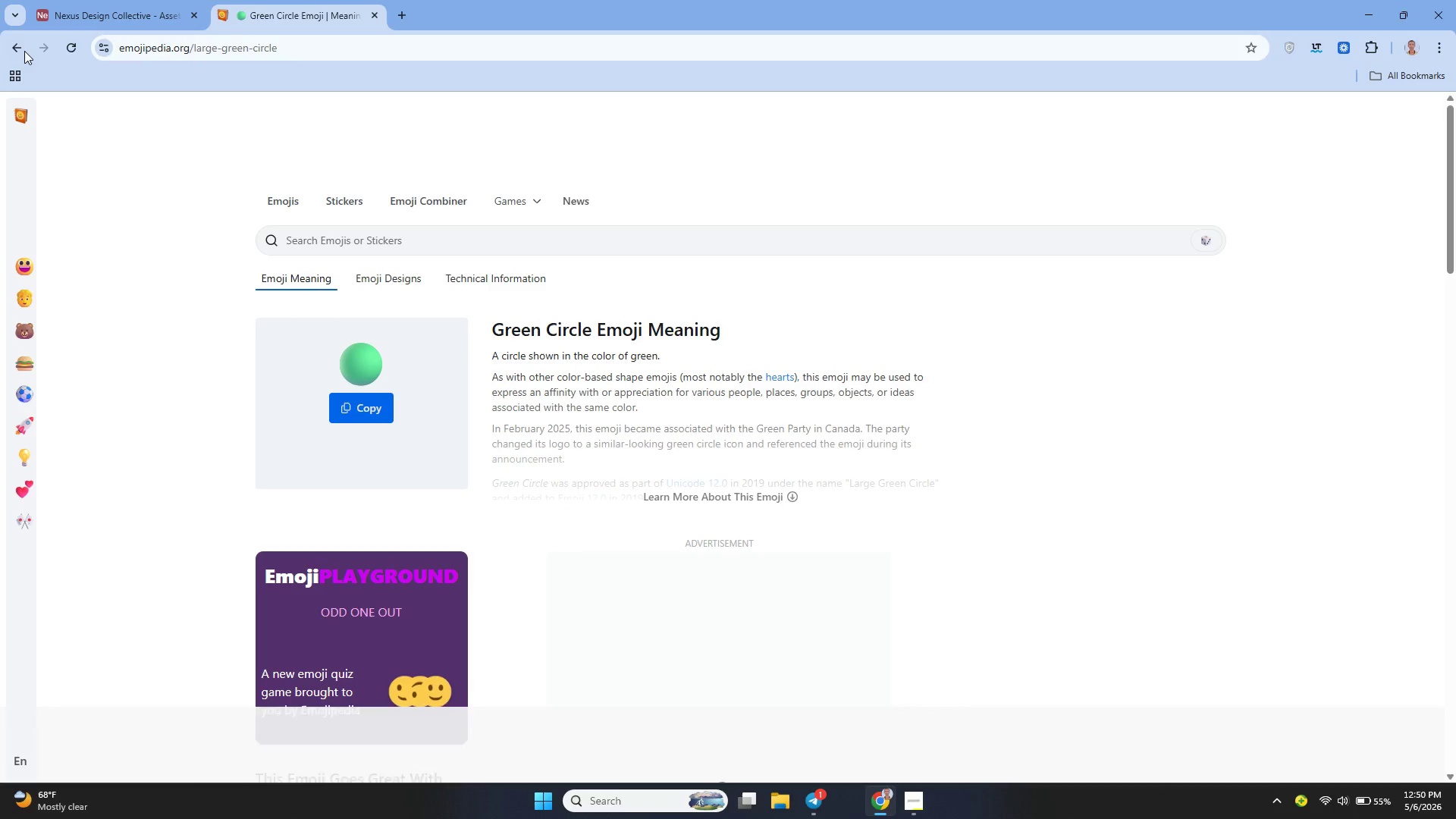 
left_click([19, 46])
 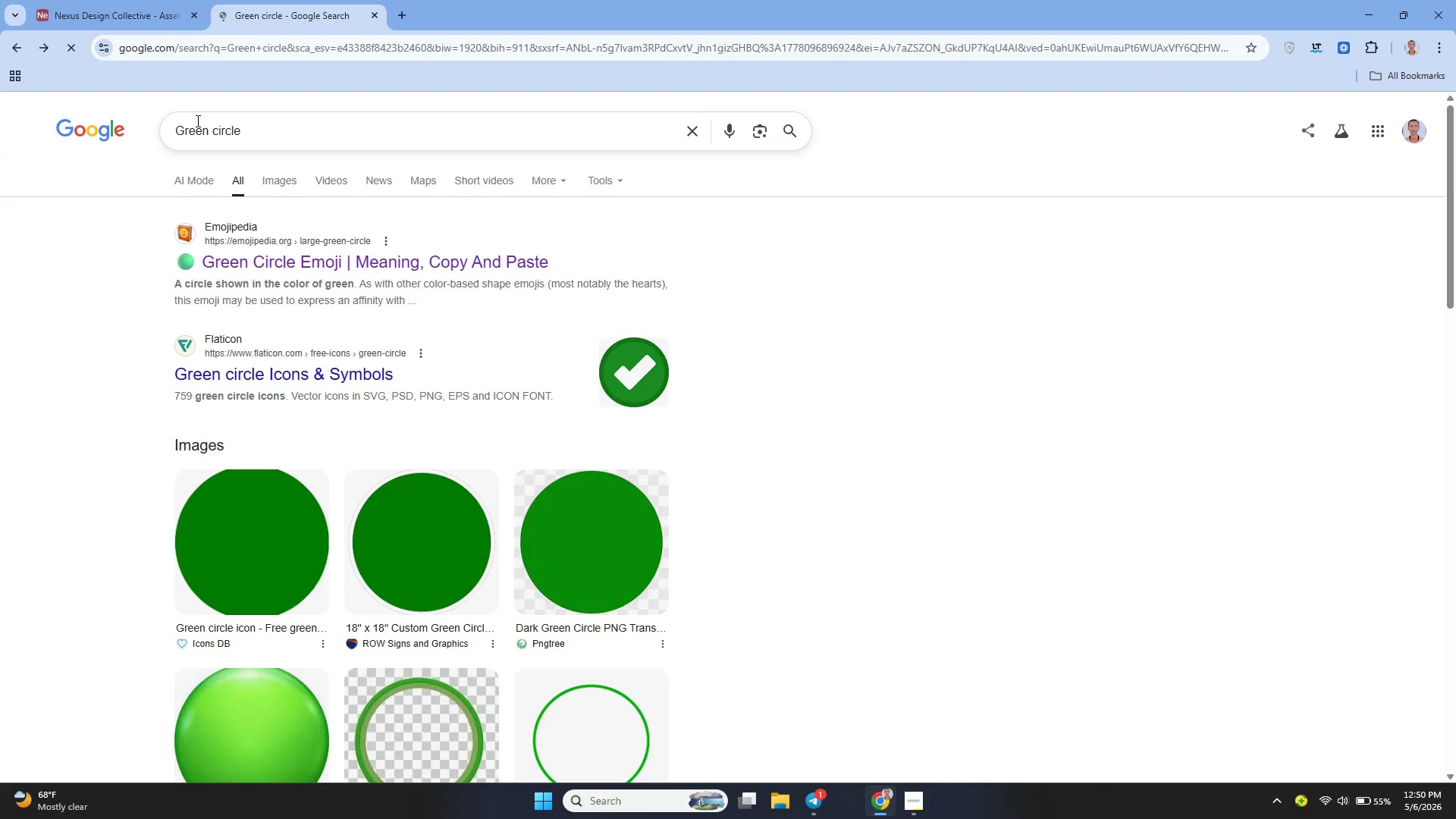 
double_click([196, 122])
 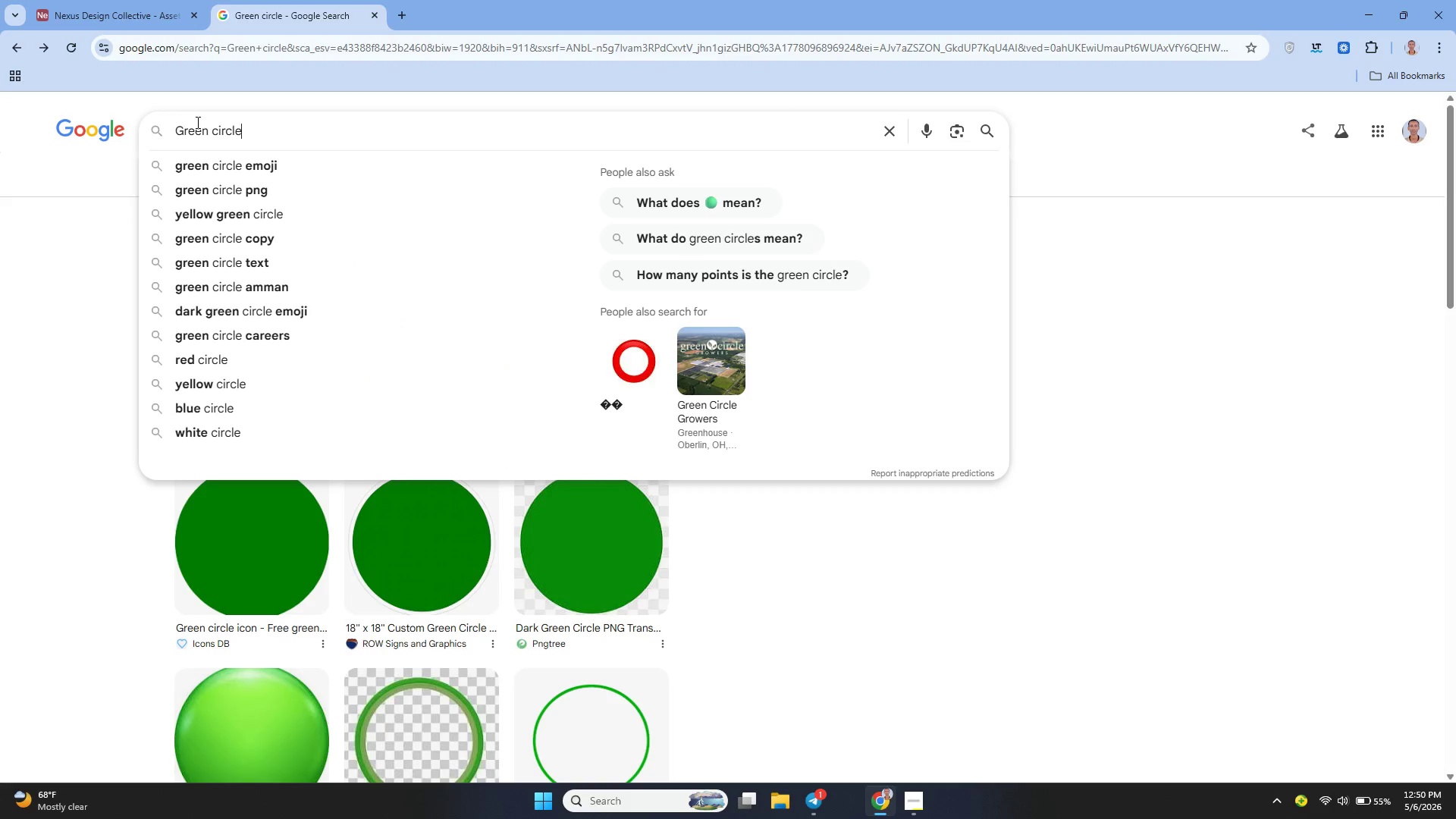 
double_click([196, 122])
 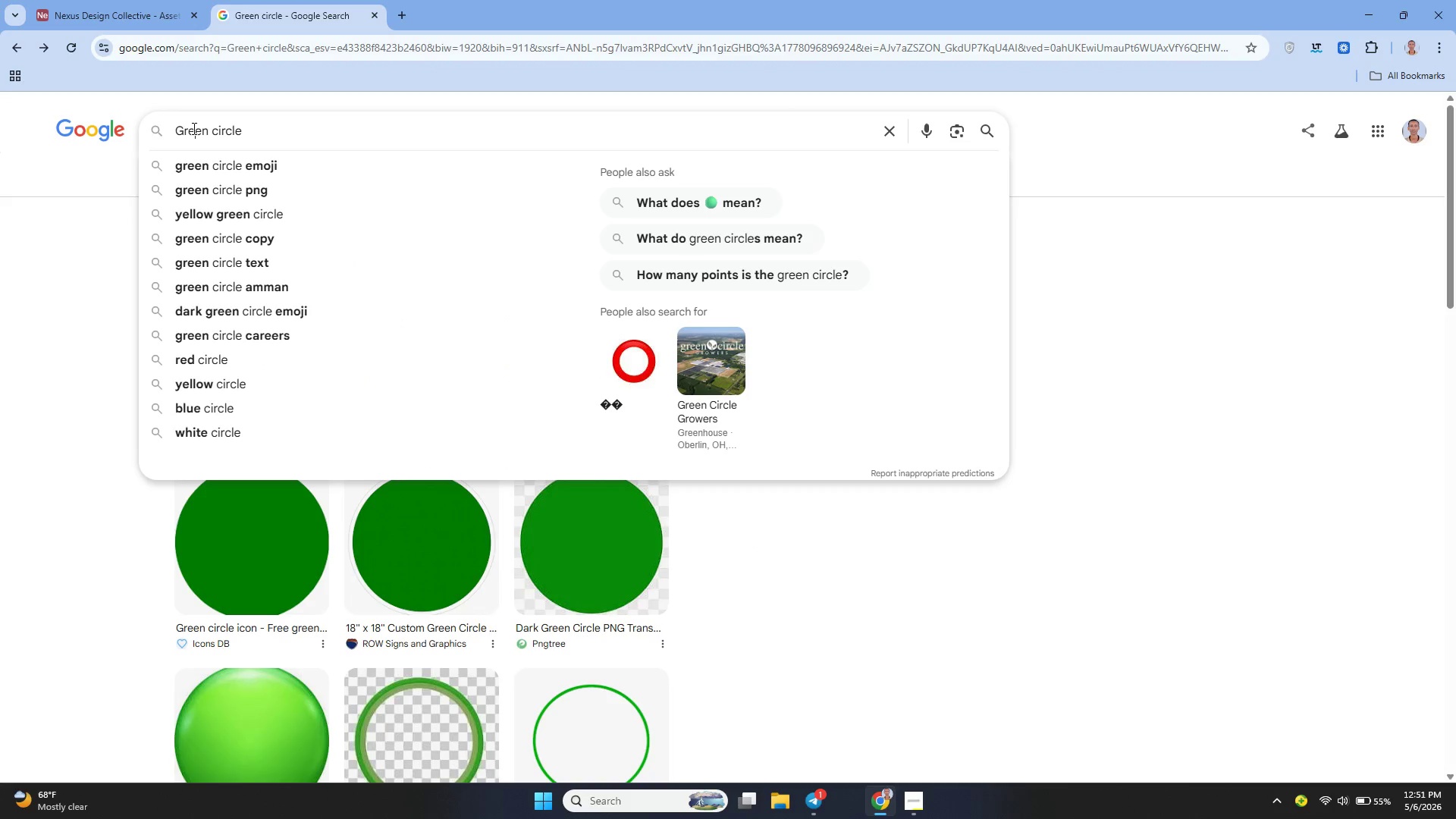 
double_click([193, 128])
 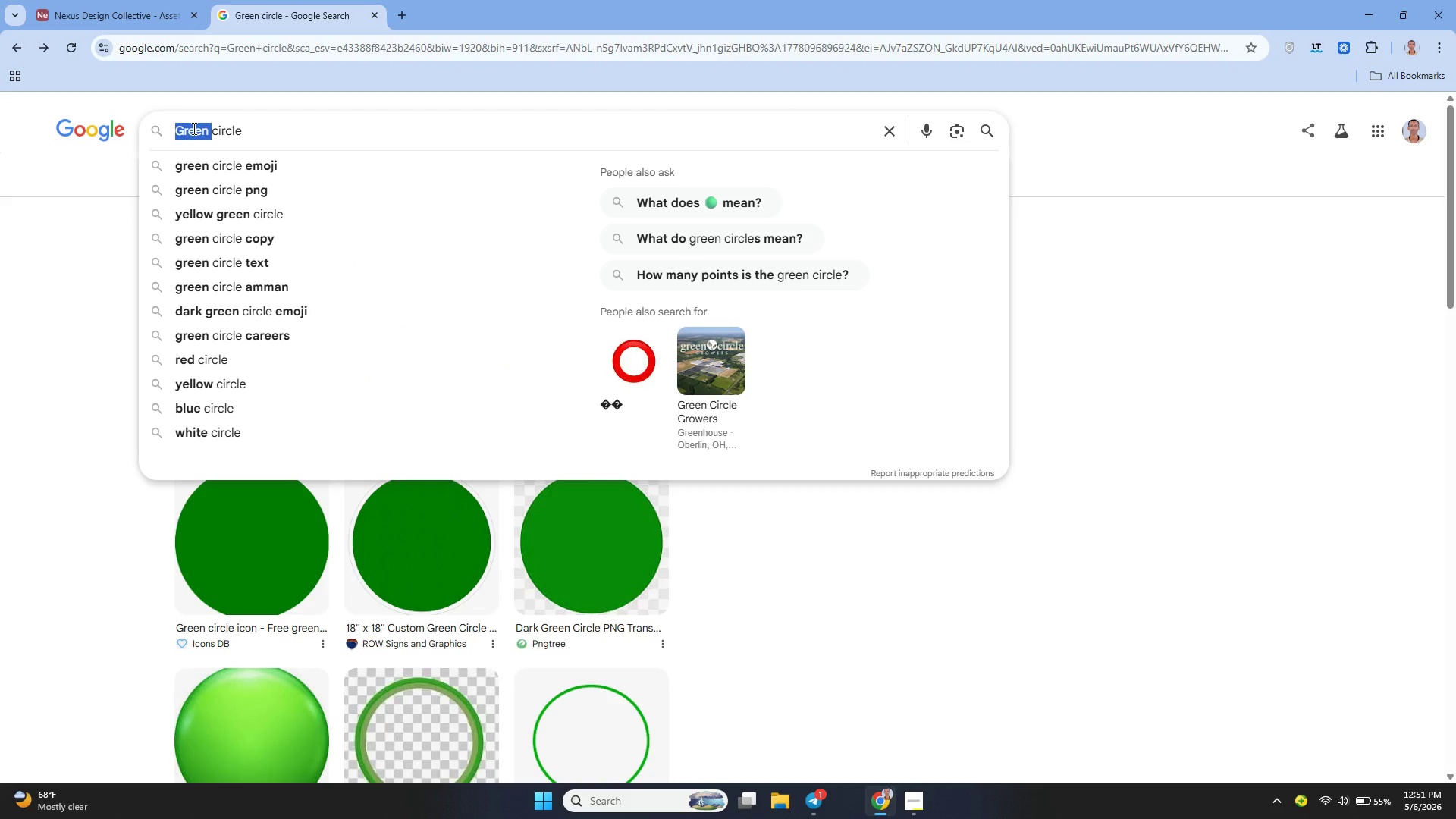 
type(red )
 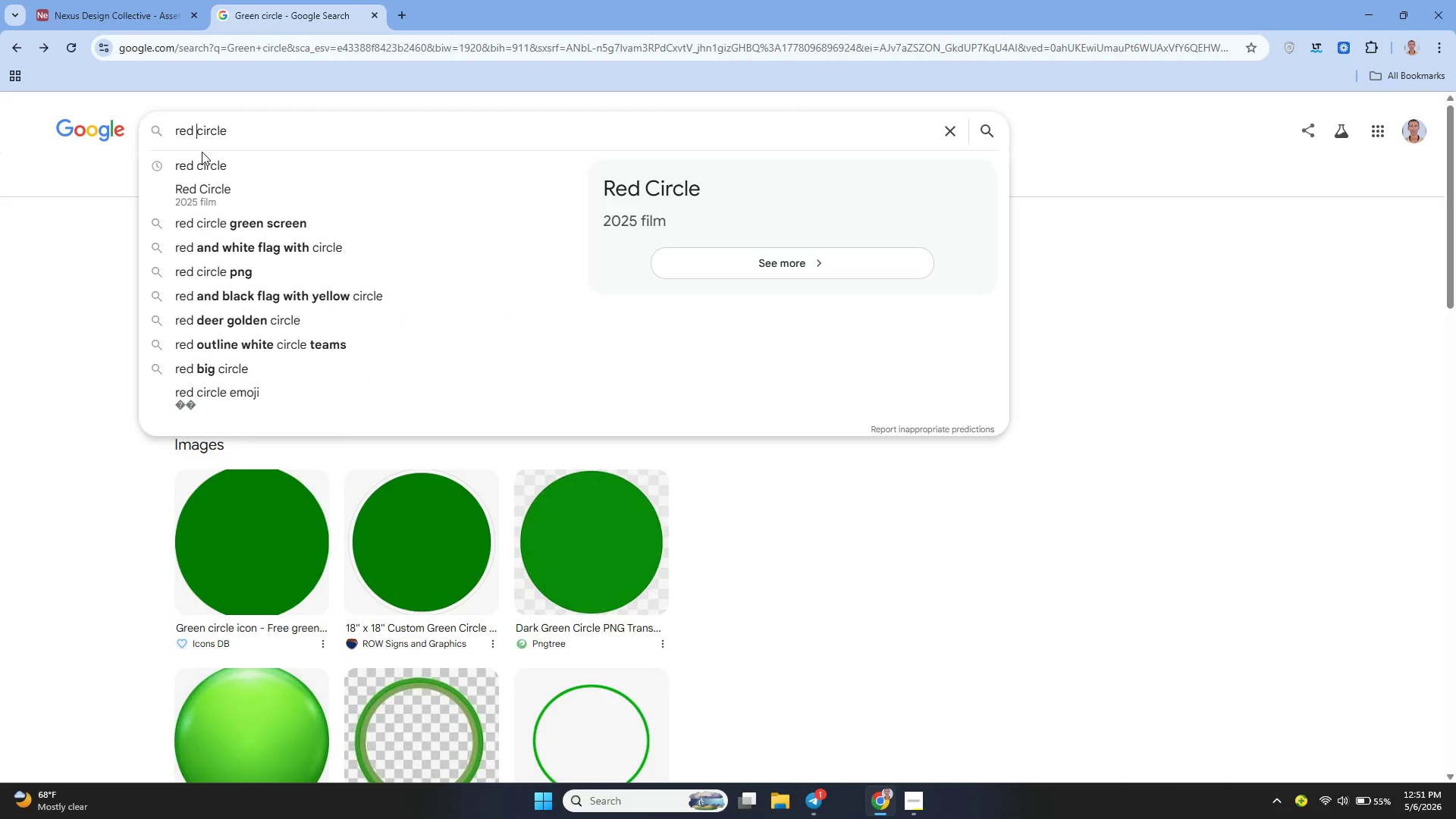 
key(Enter)
 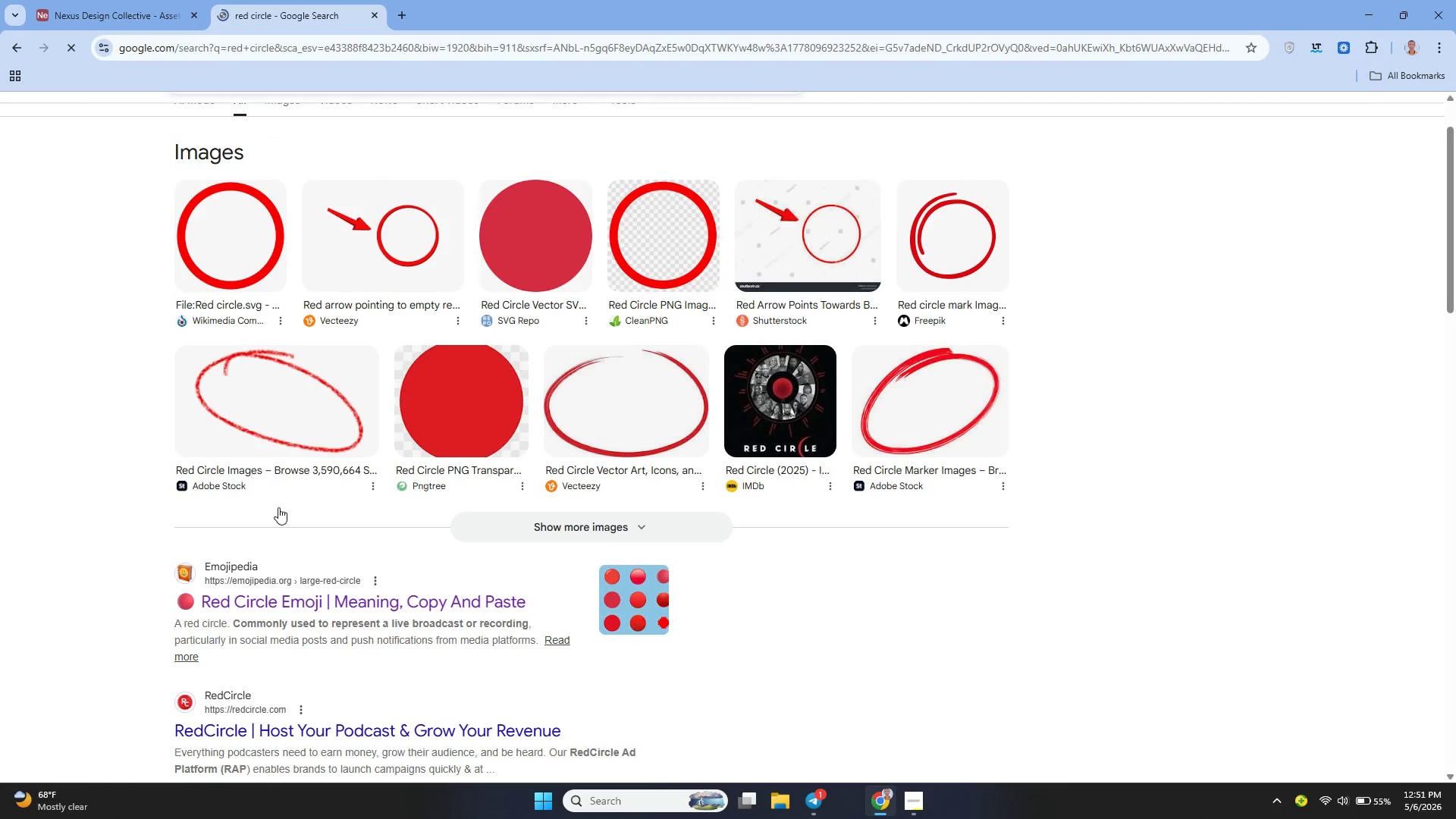 
left_click([276, 593])
 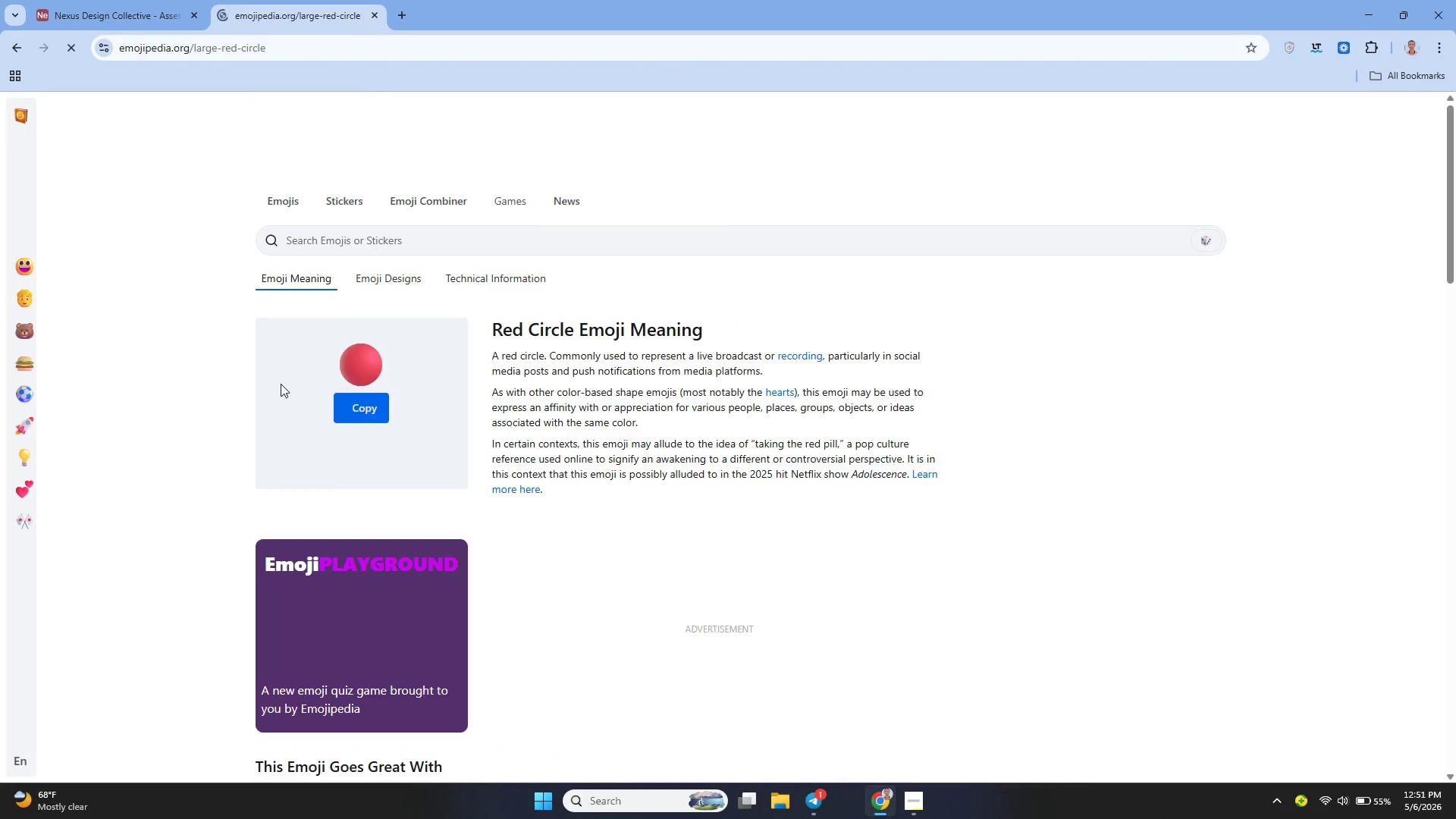 
left_click([360, 416])
 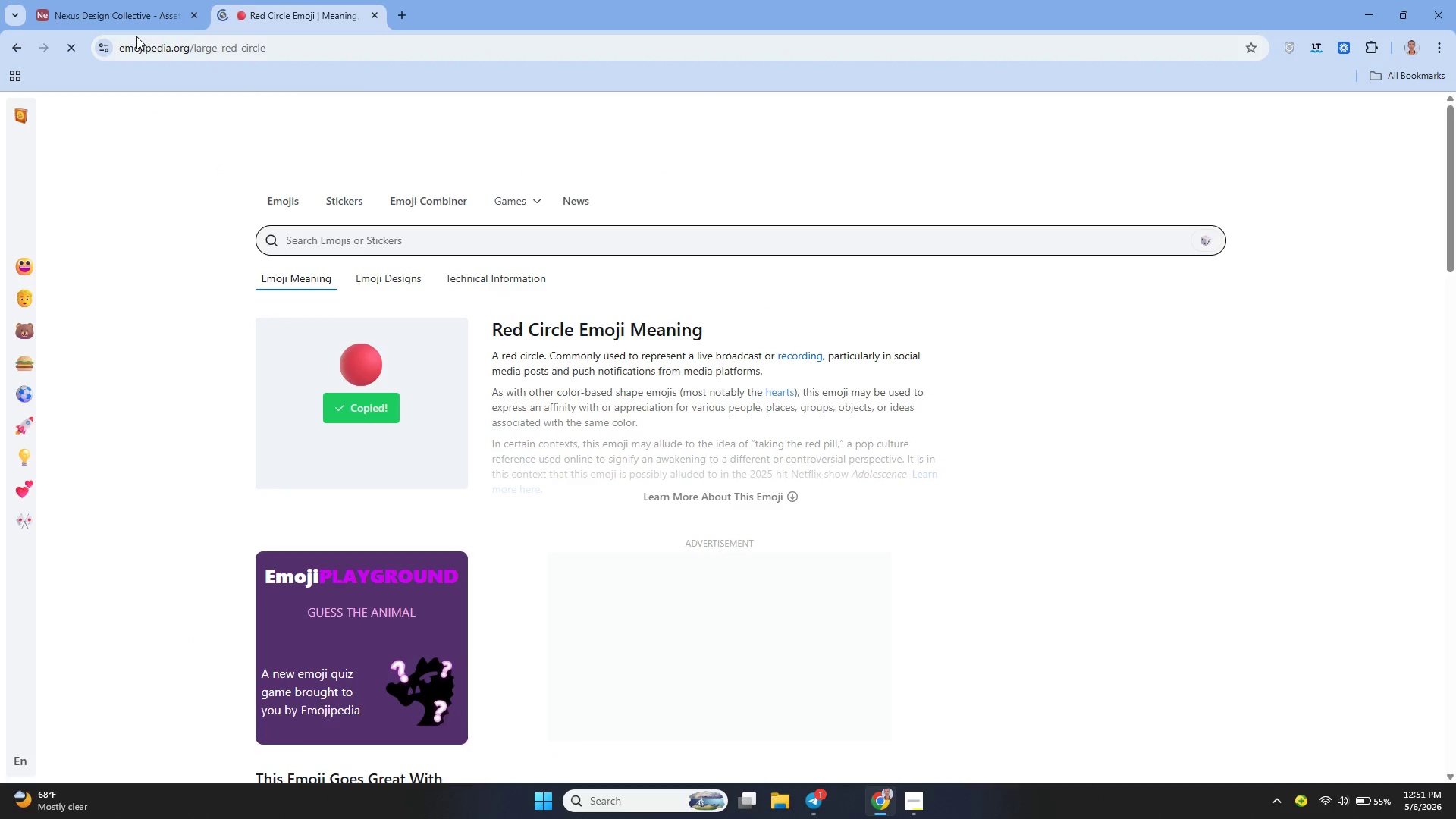 
left_click([124, 18])
 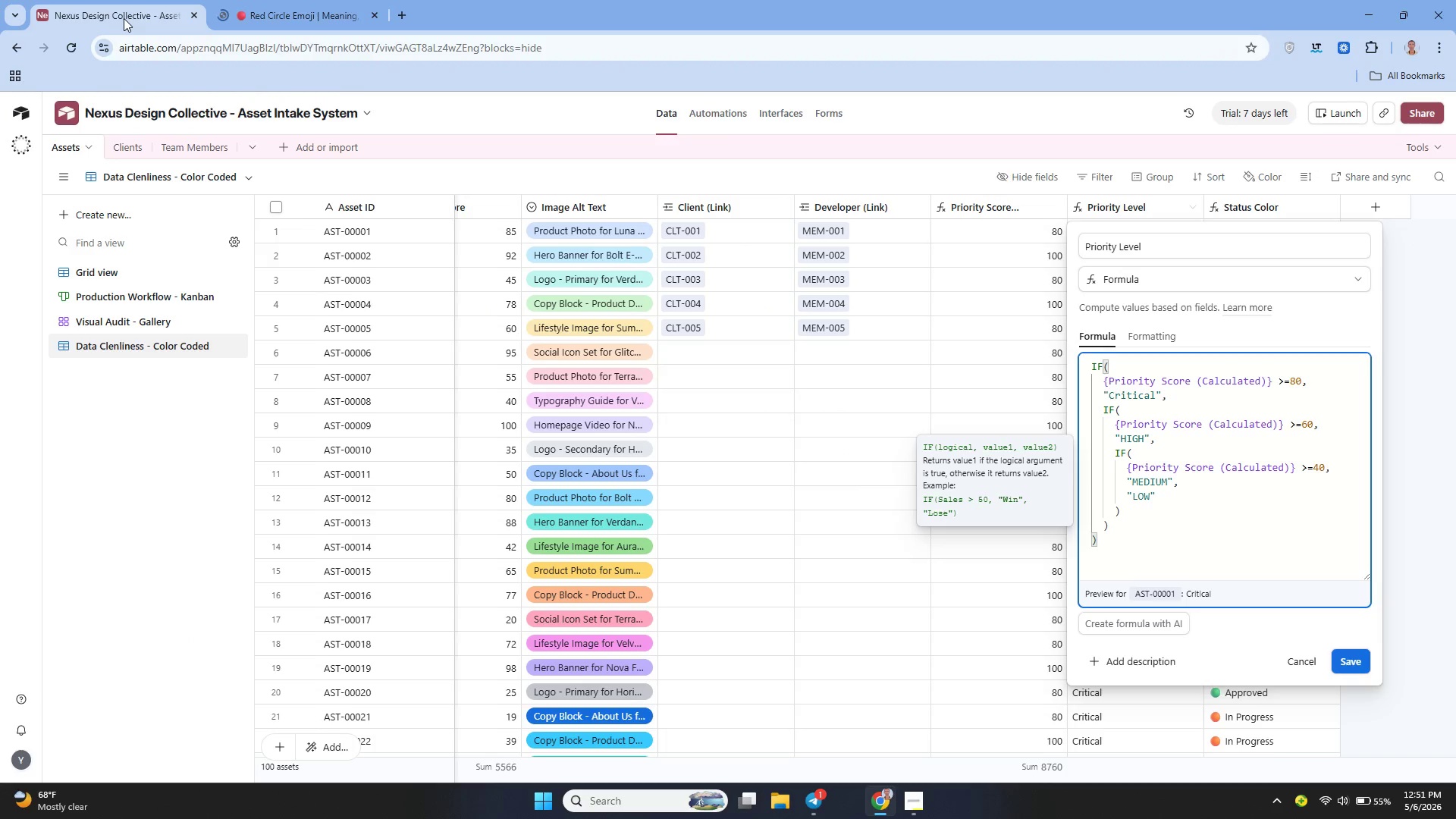 
key(Control+V)
 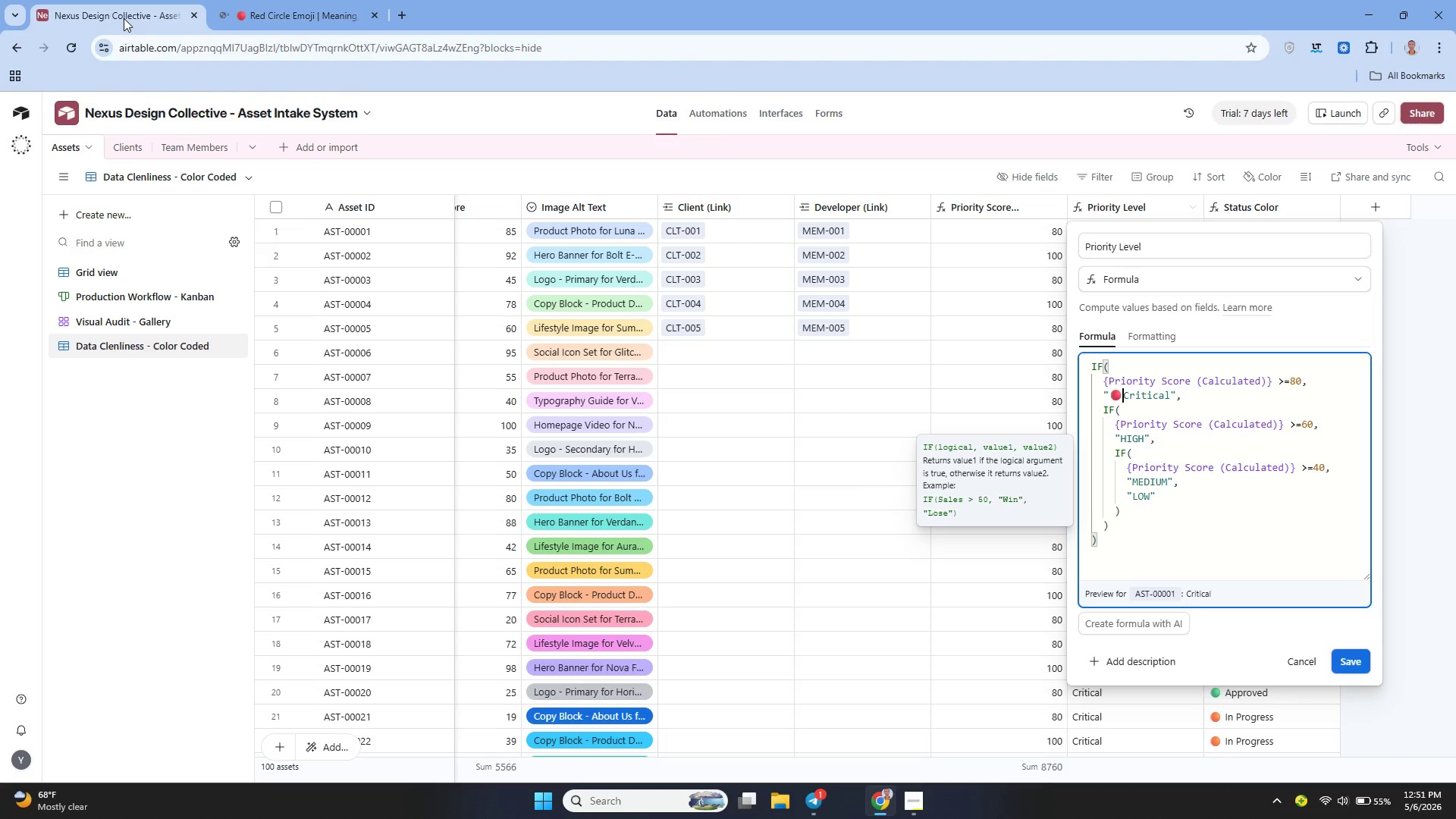 
key(Space)
 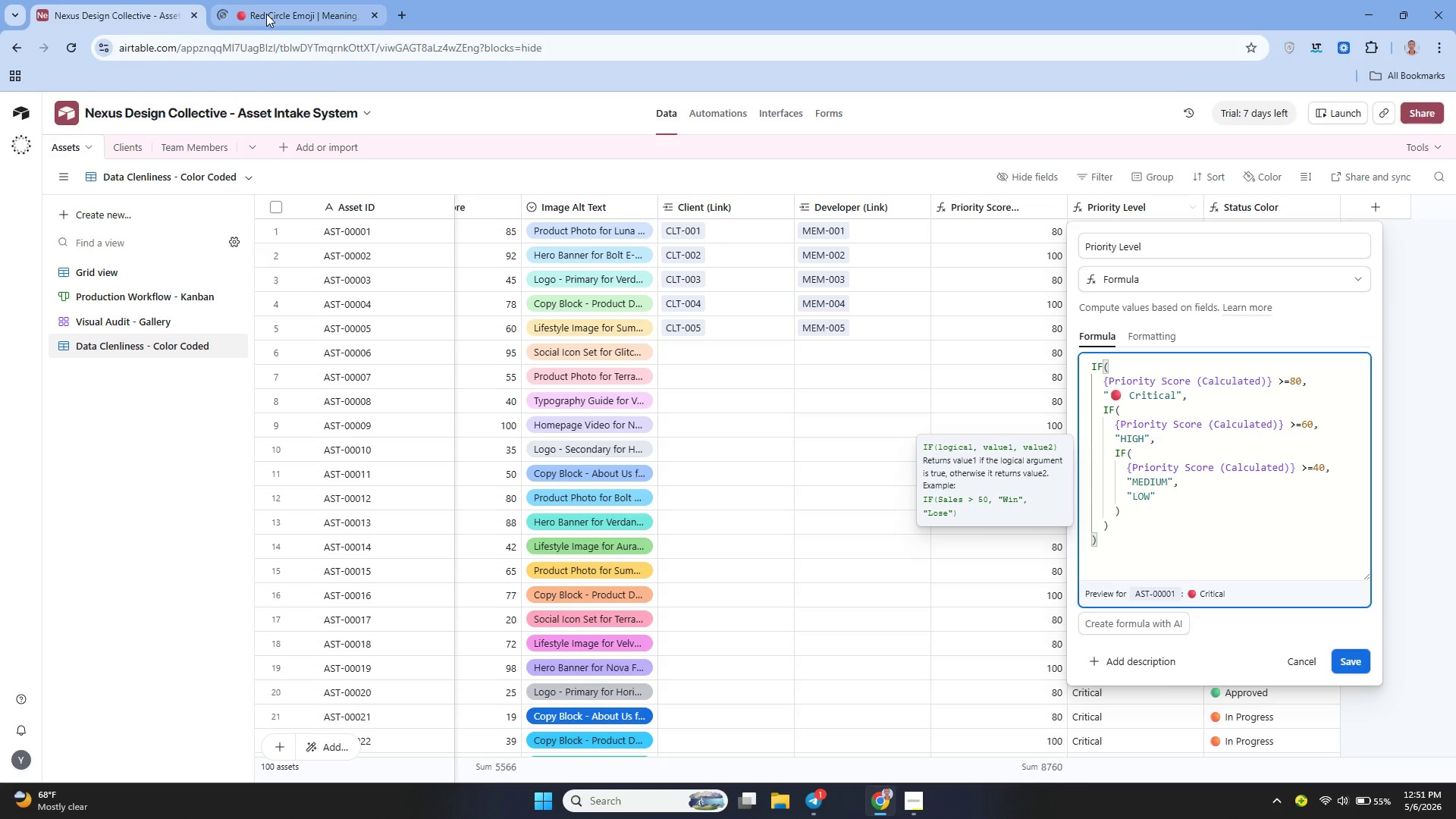 
left_click([266, 14])
 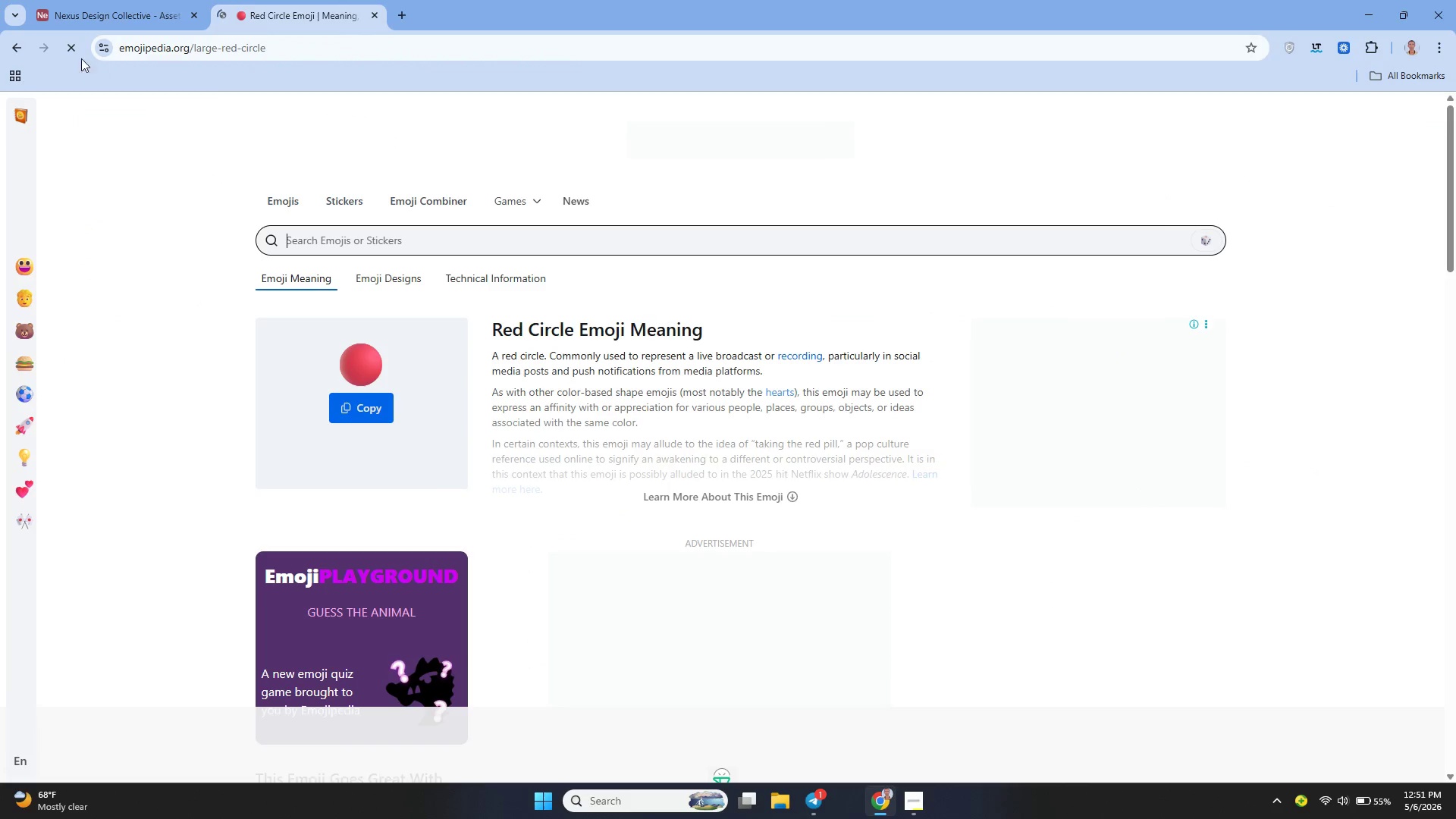 
left_click([23, 47])
 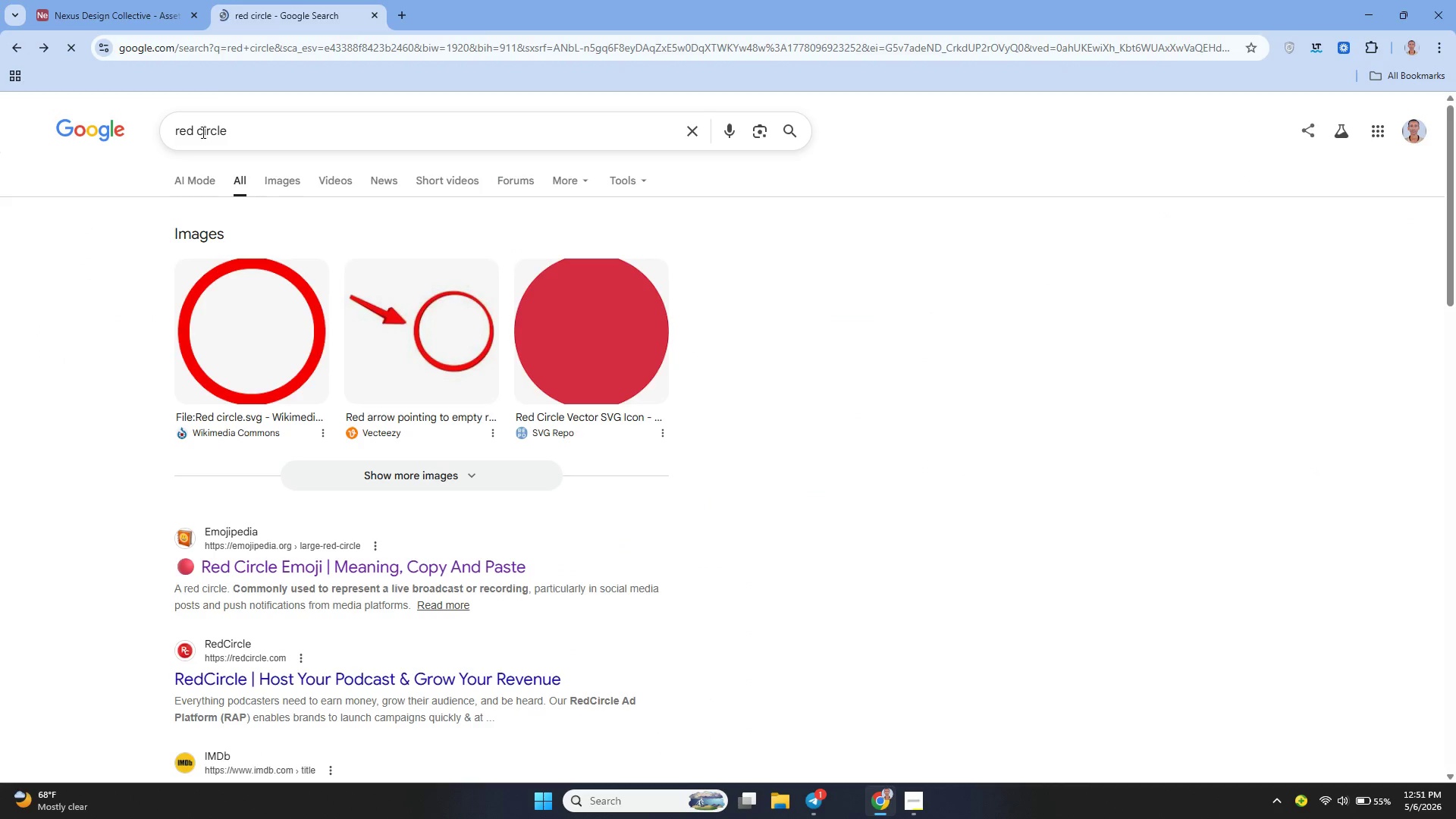 
double_click([189, 131])
 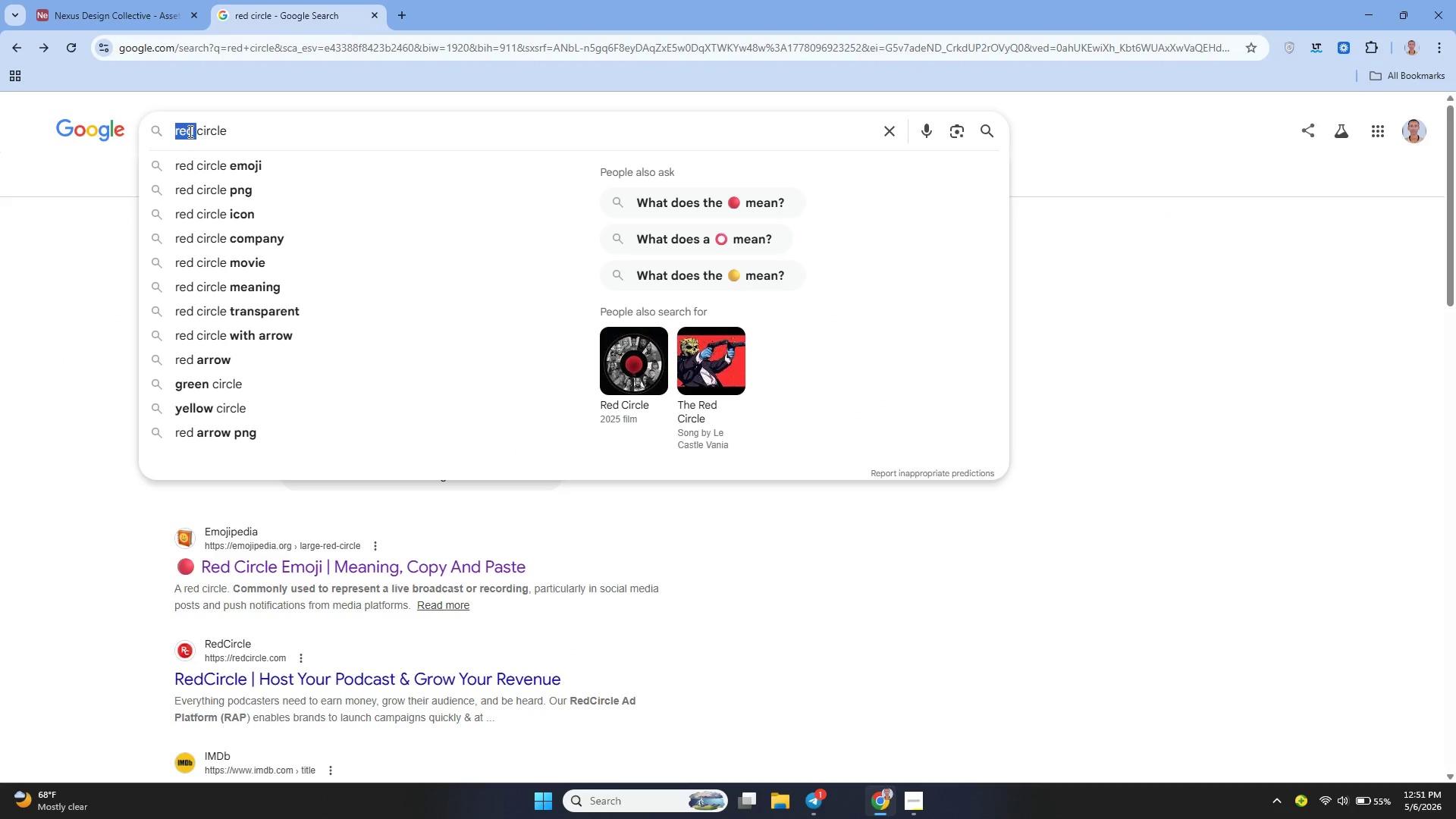 
type(orange)
 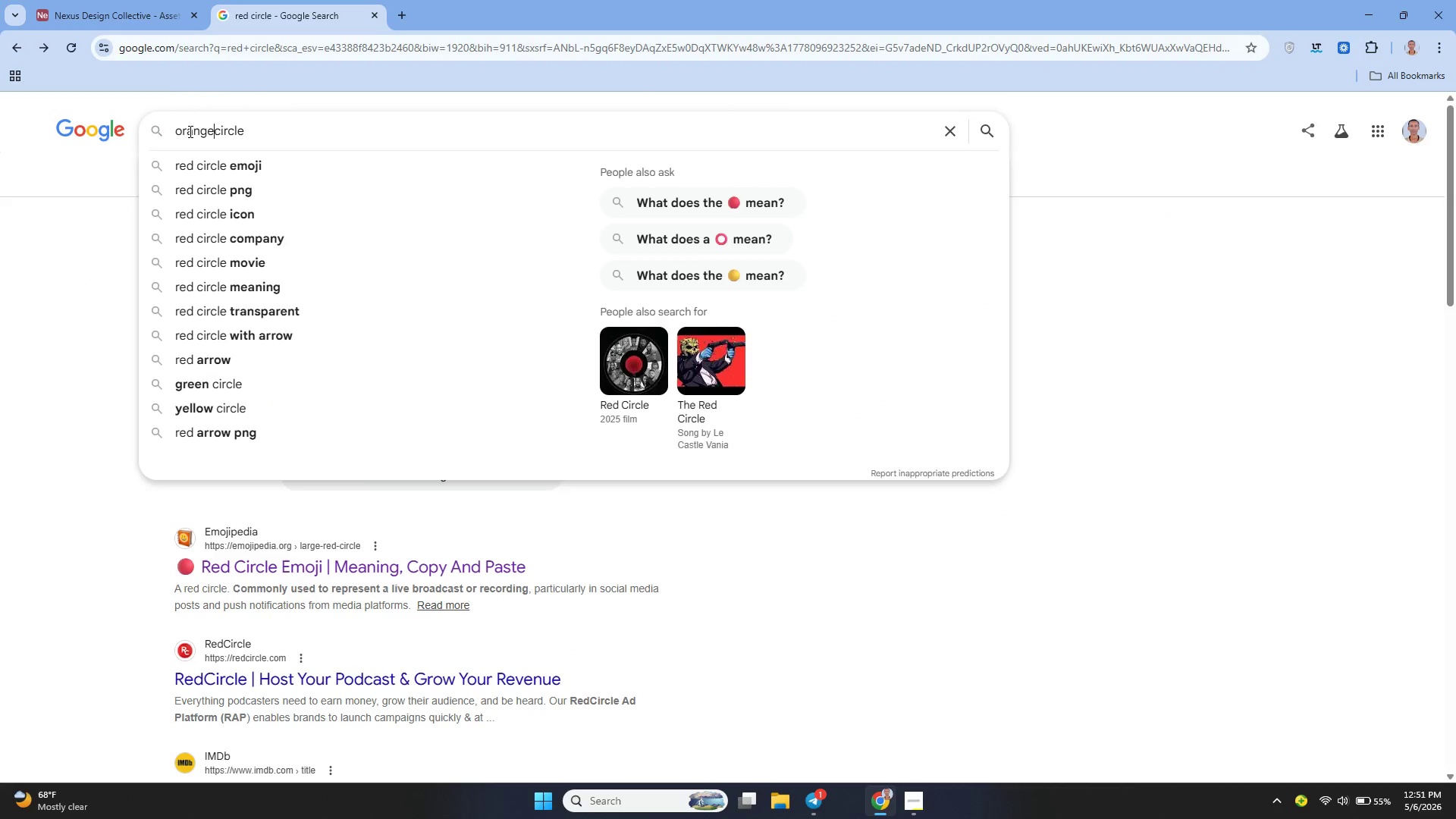 
key(Enter)
 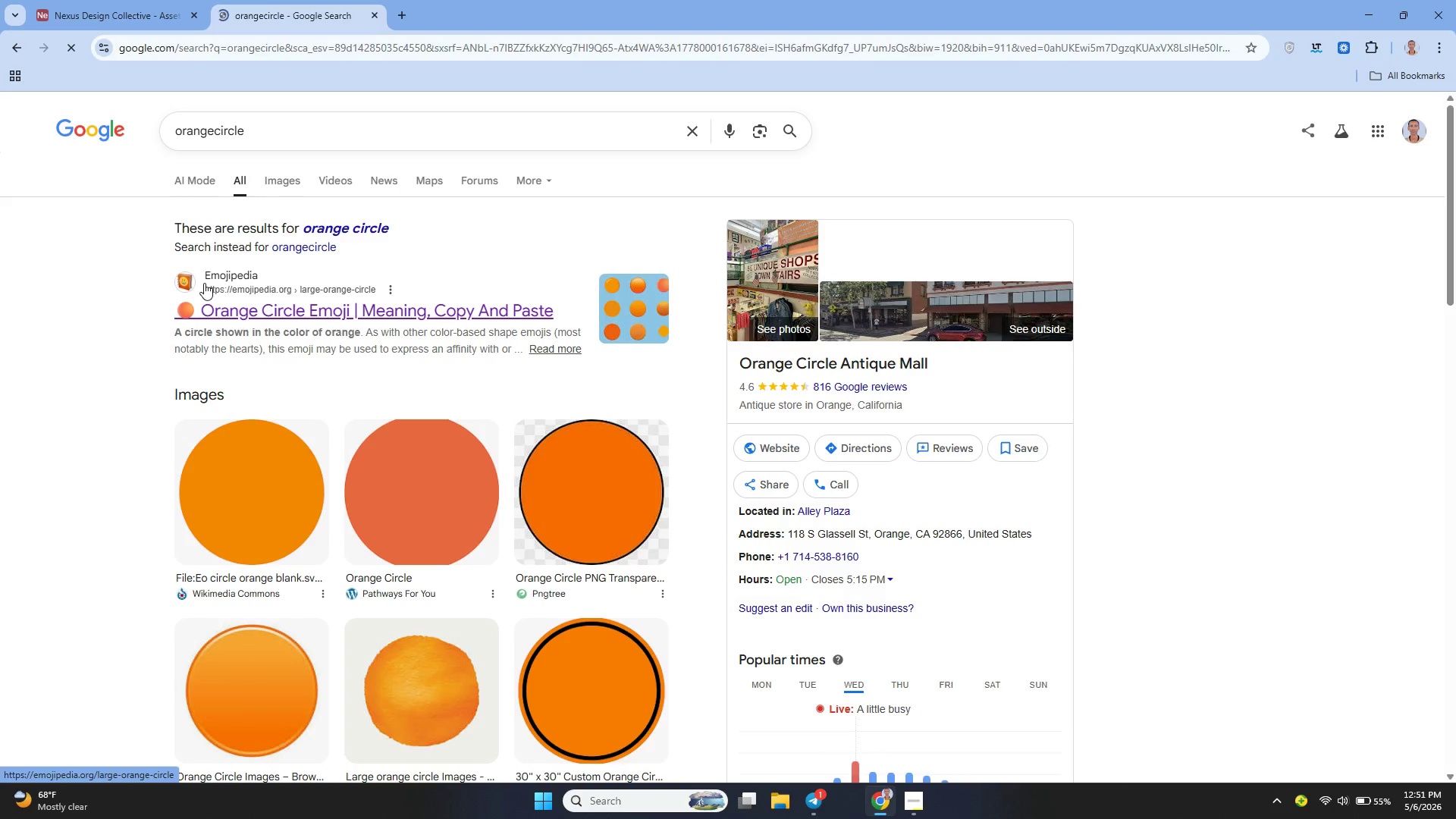 
left_click([230, 297])
 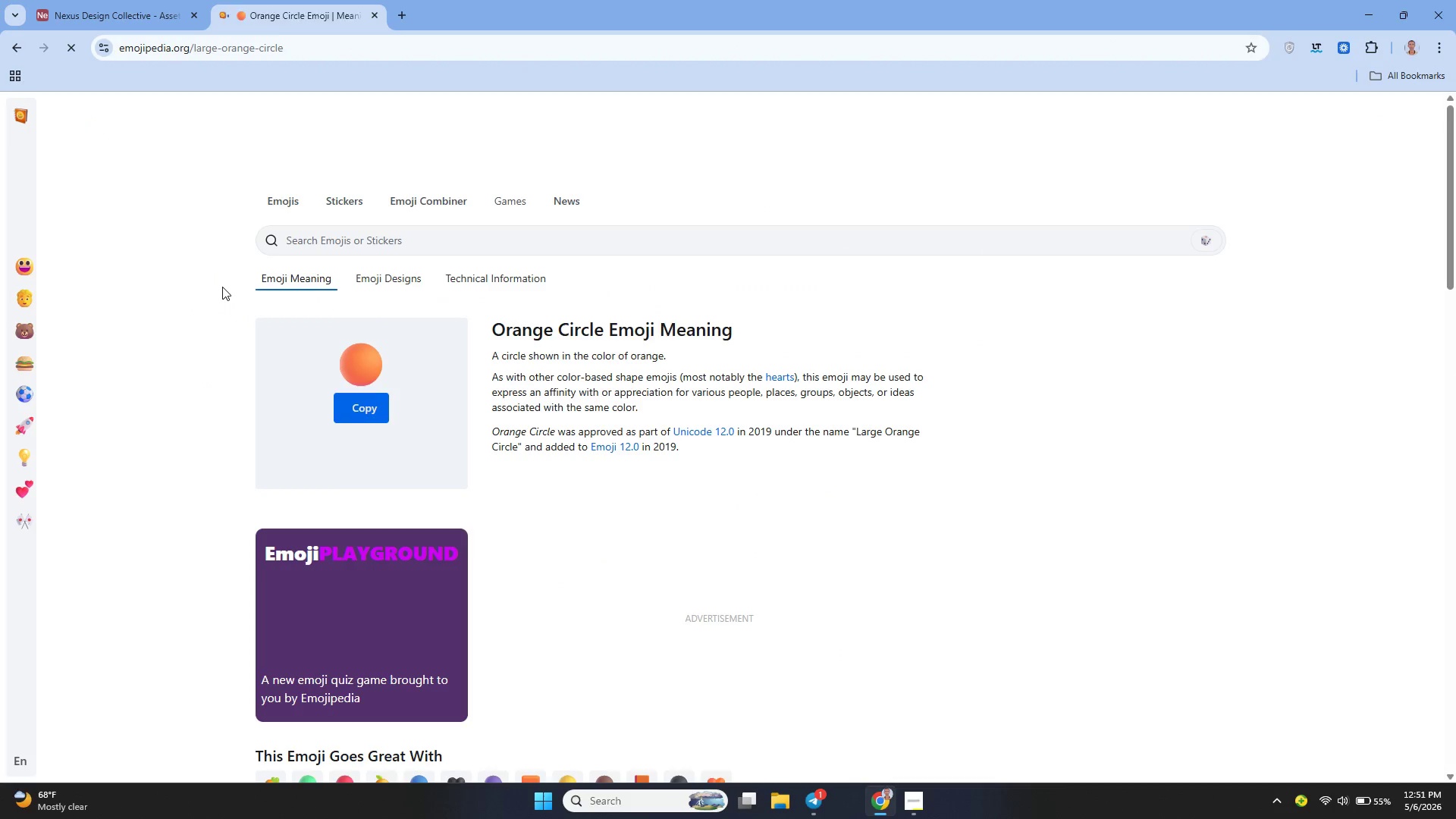 
left_click([355, 401])
 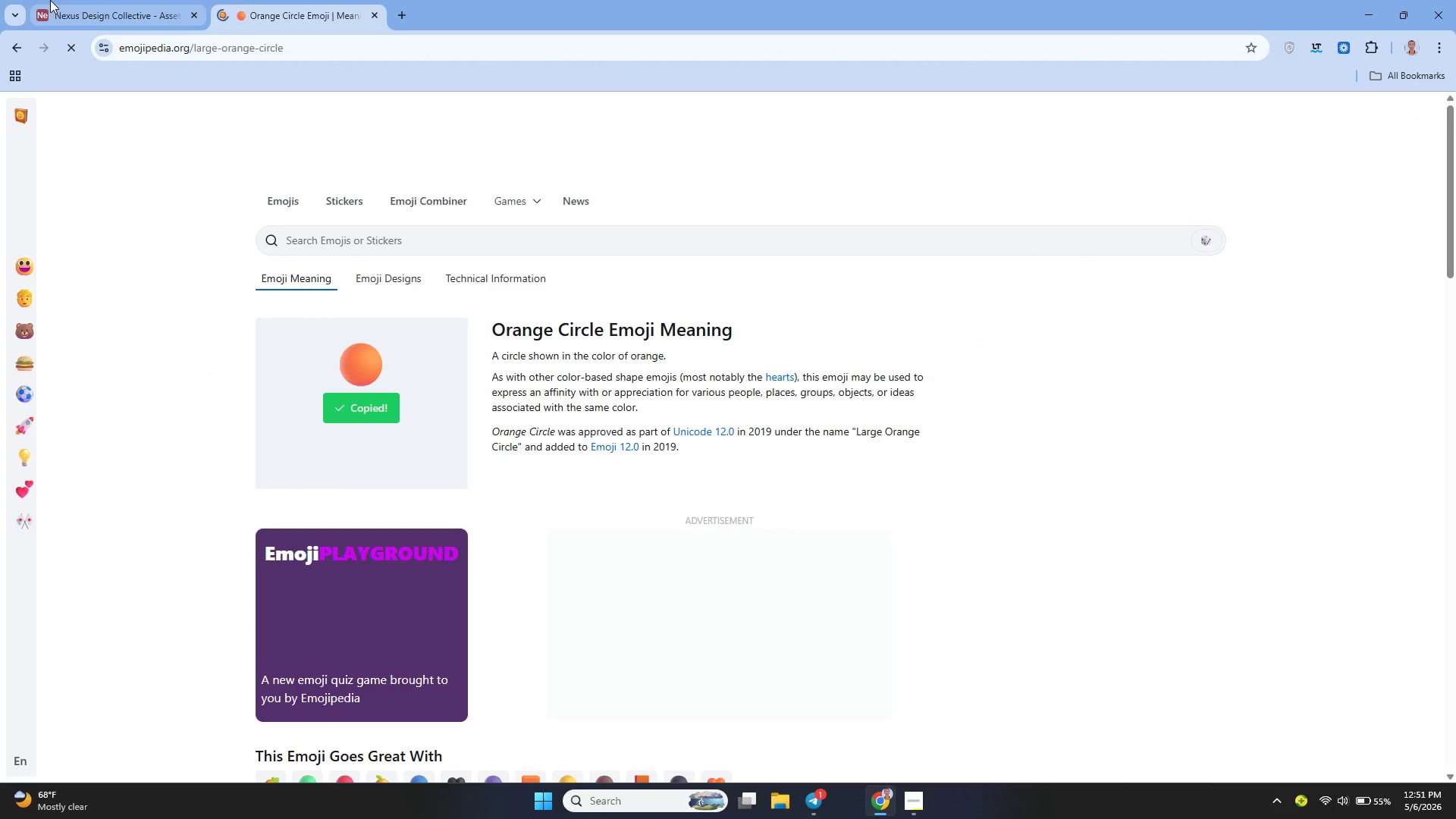 
left_click([83, 12])
 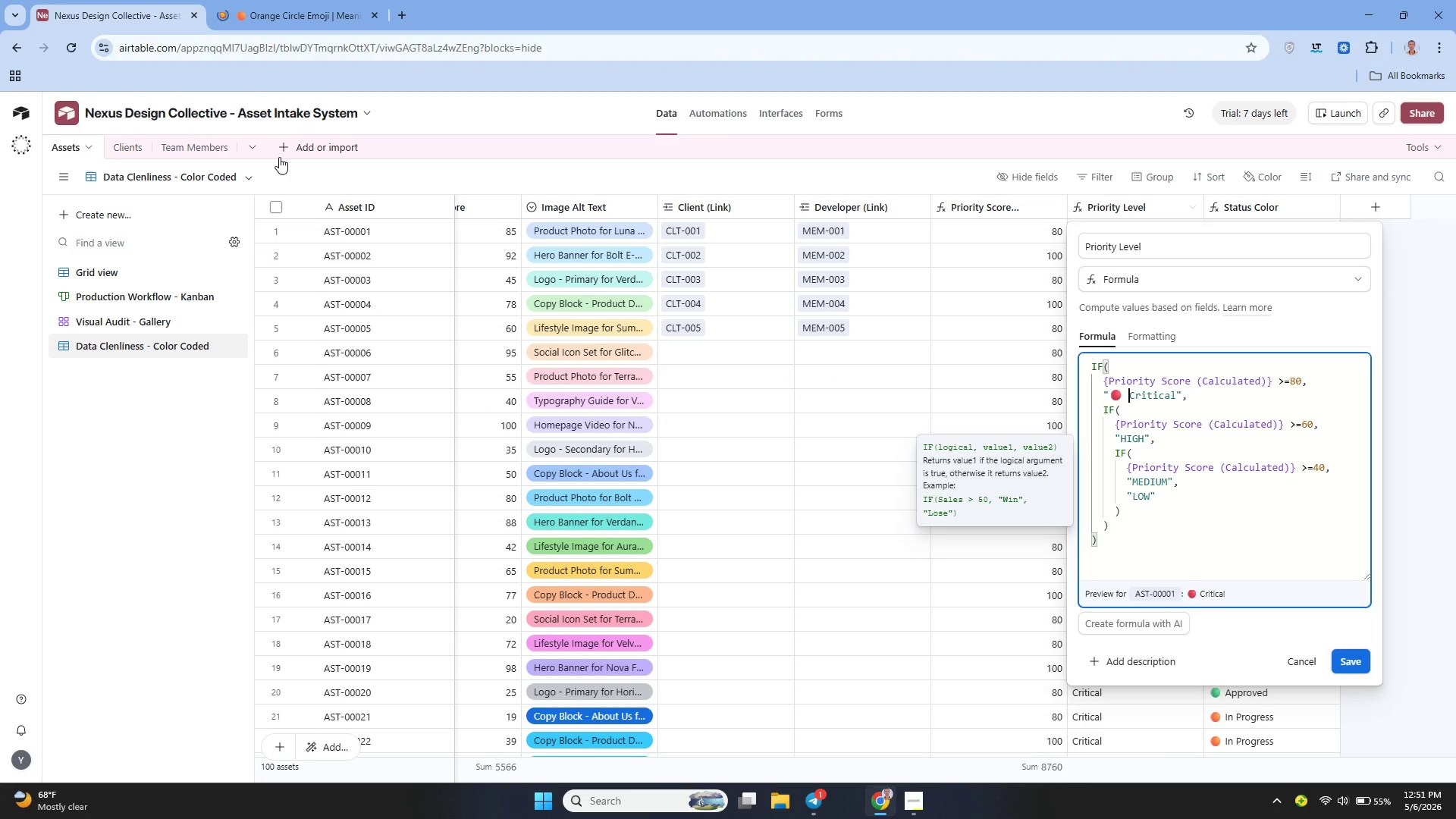 
key(ArrowDown)
 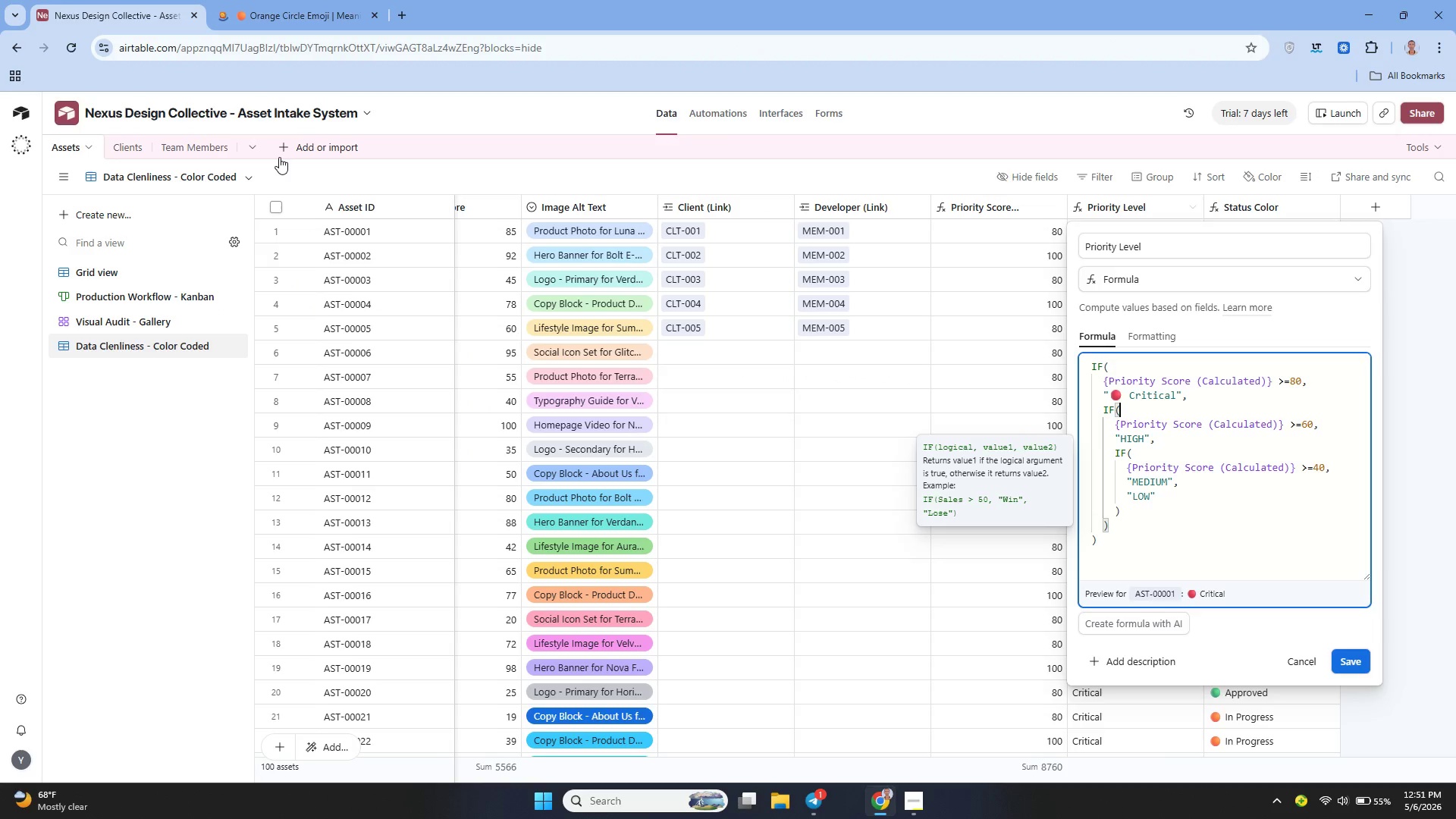 
key(ArrowDown)
 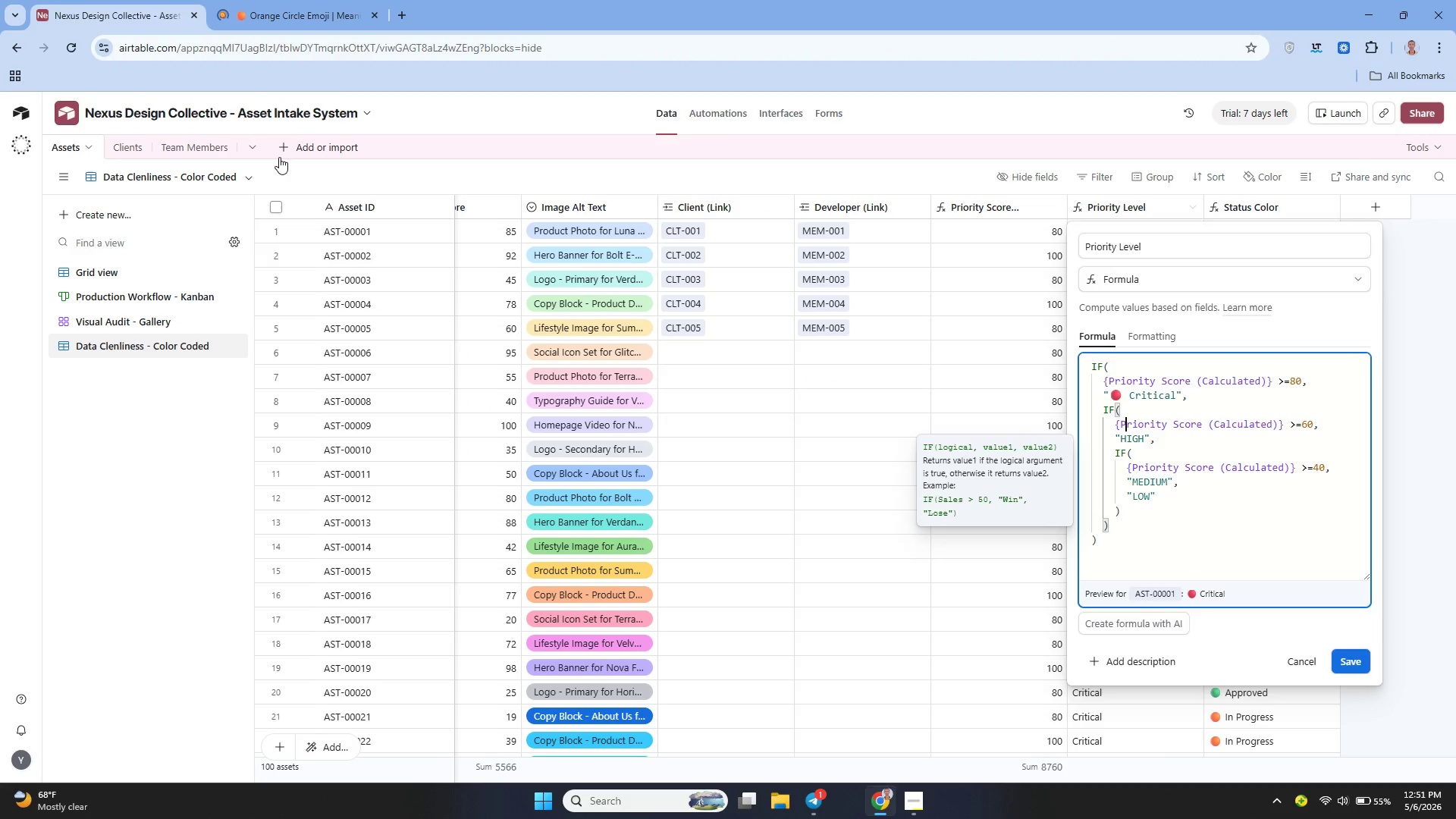 
key(ArrowLeft)
 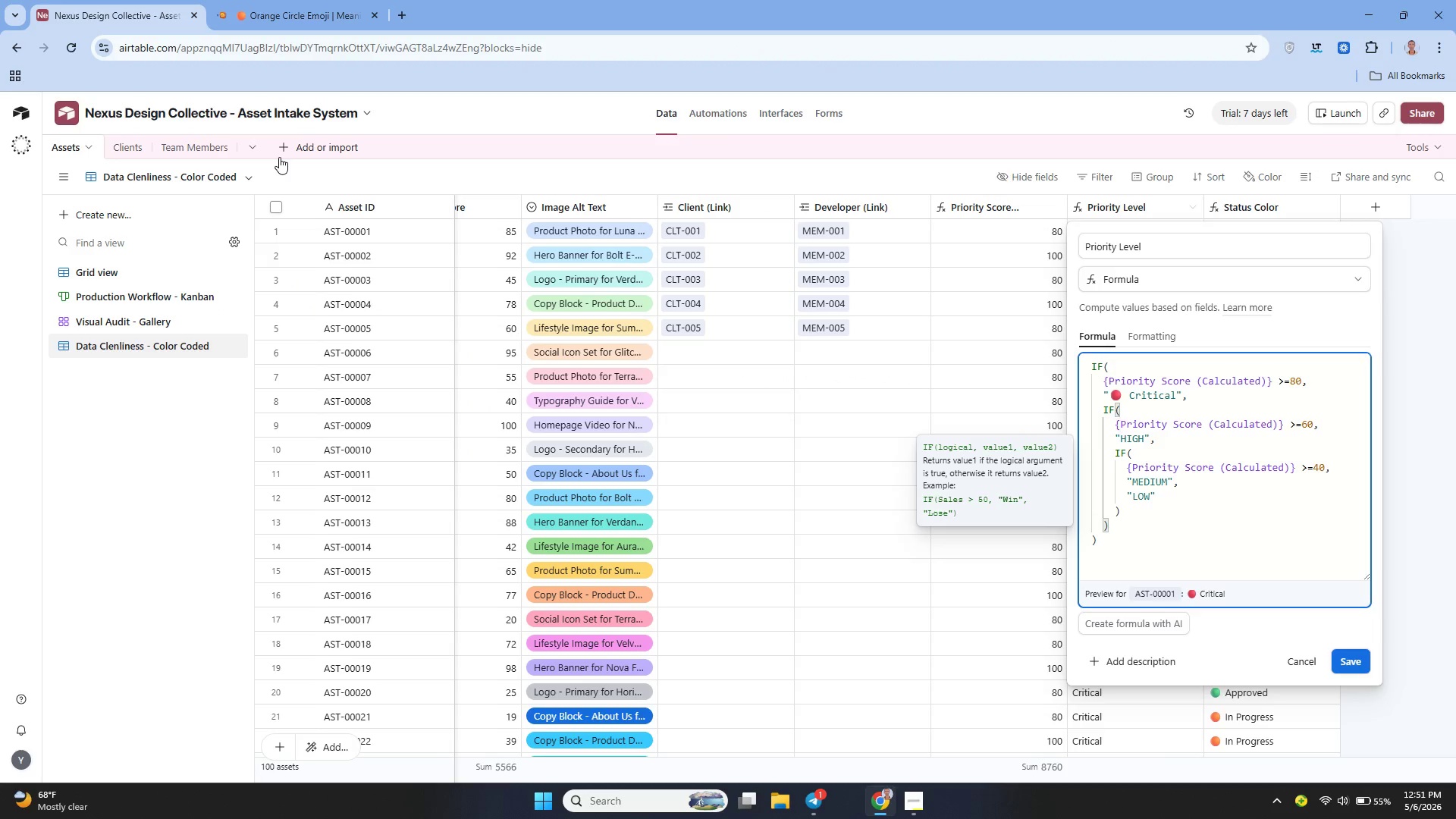 
key(Control+V)
 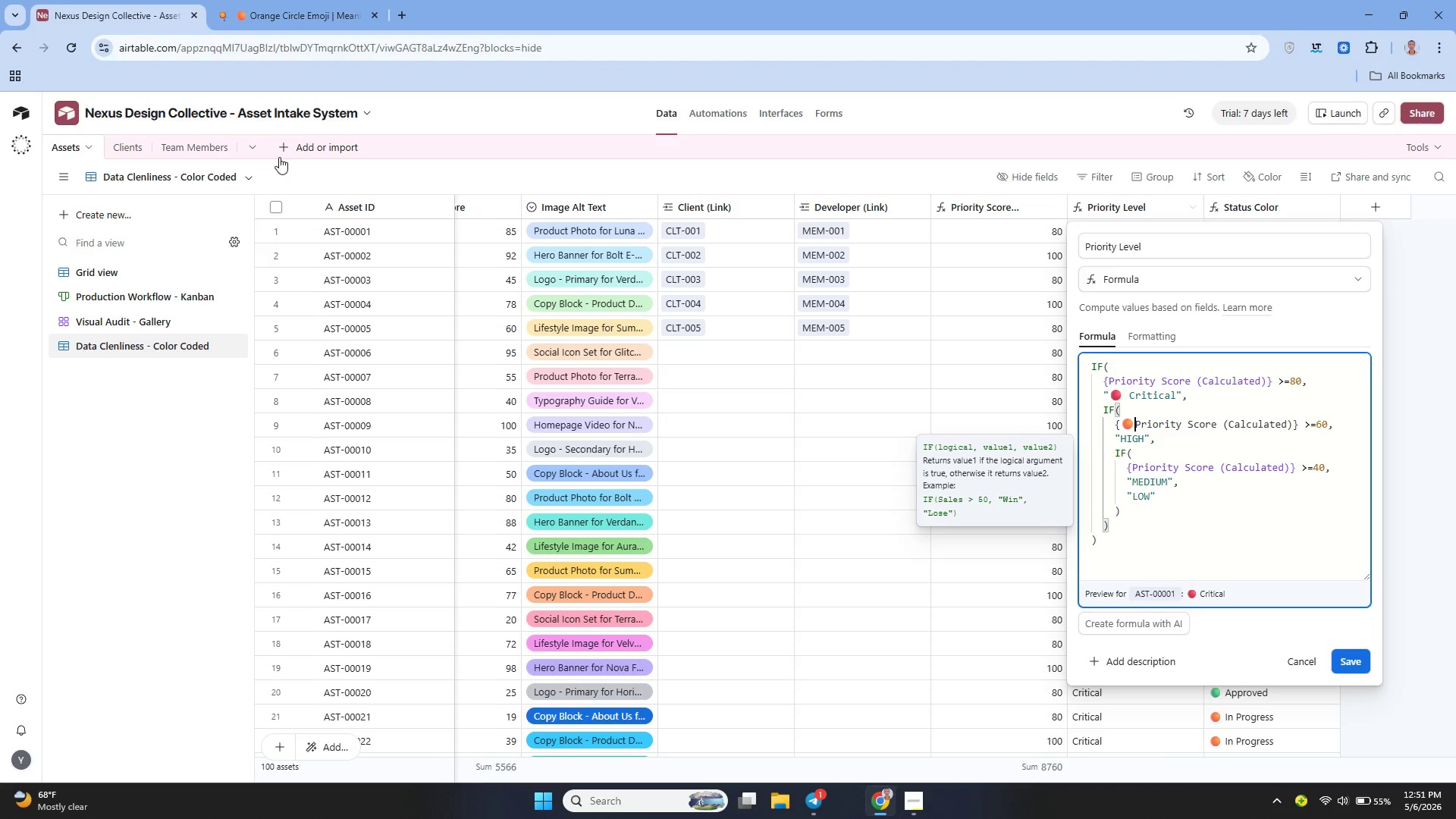 
key(Backspace)
 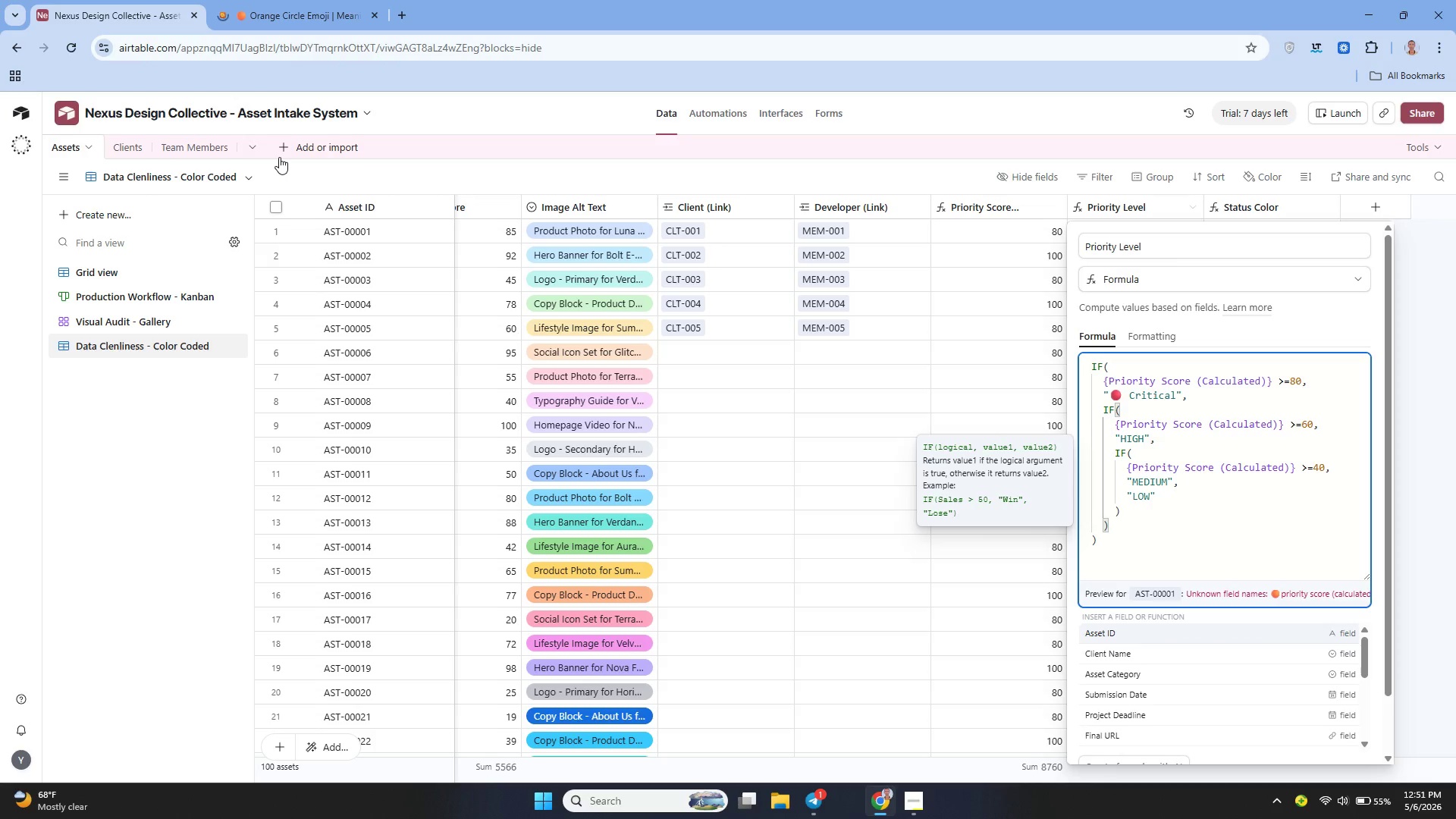 
key(ArrowDown)
 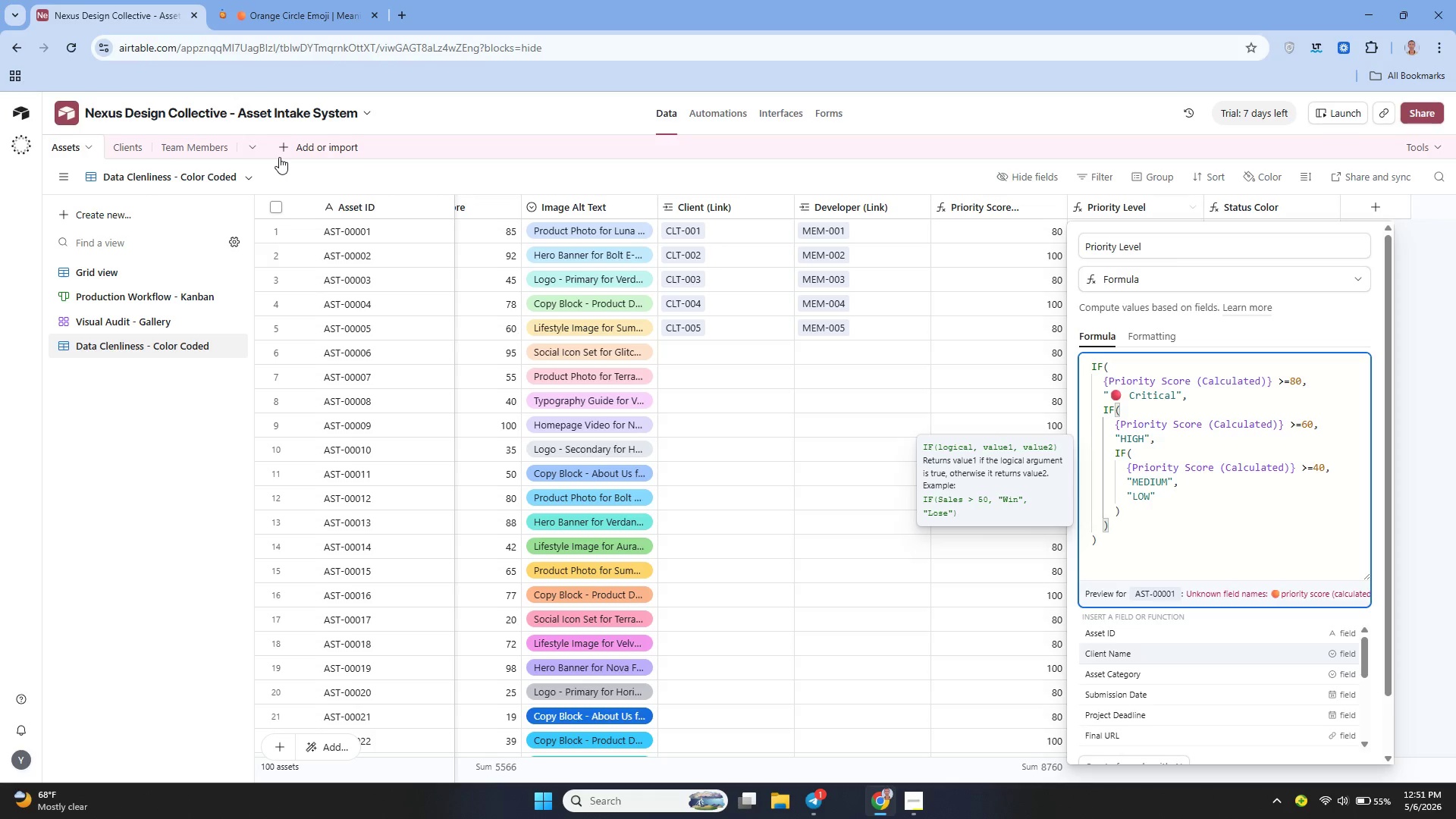 
key(ArrowDown)
 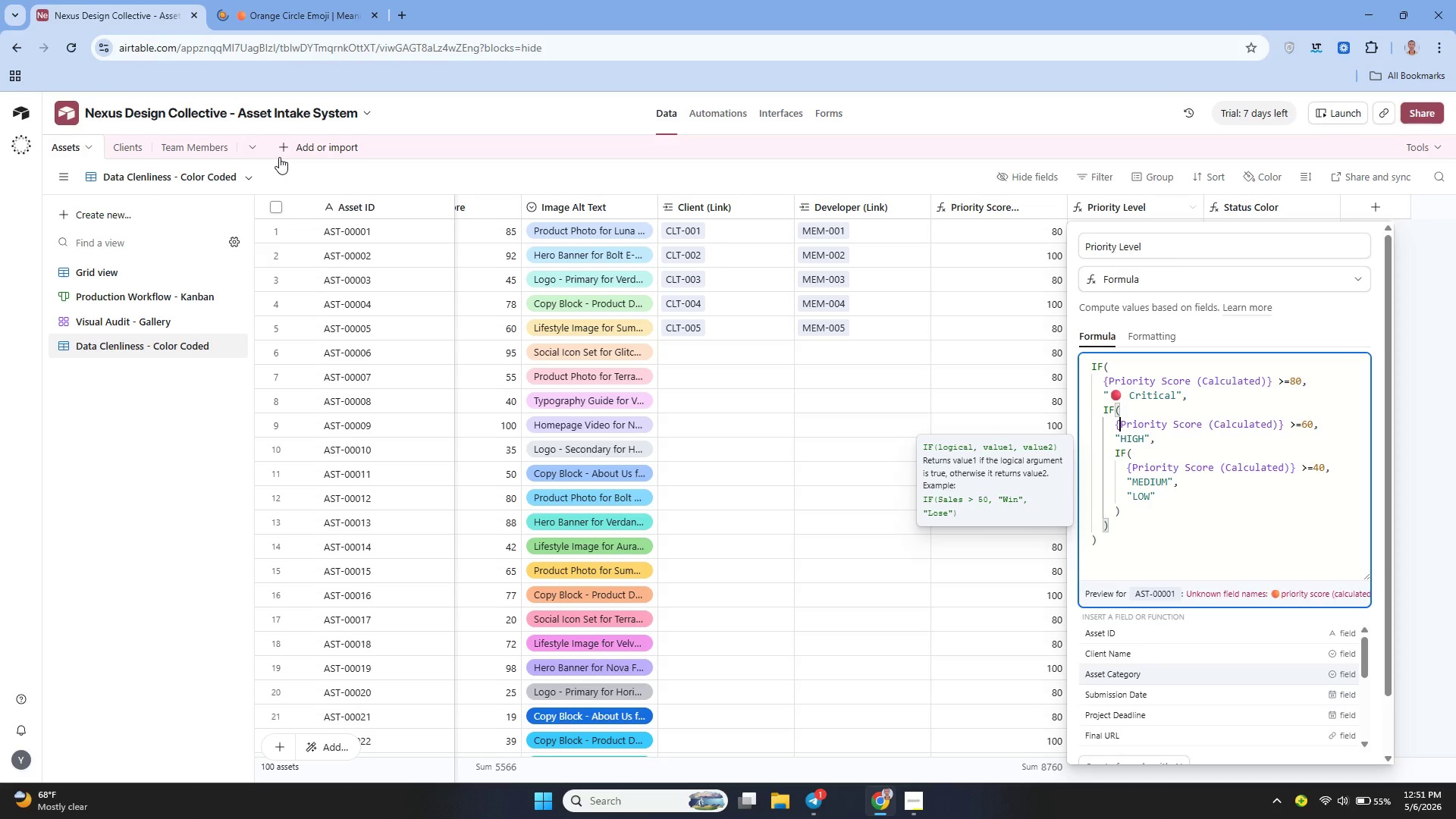 
key(ArrowDown)
 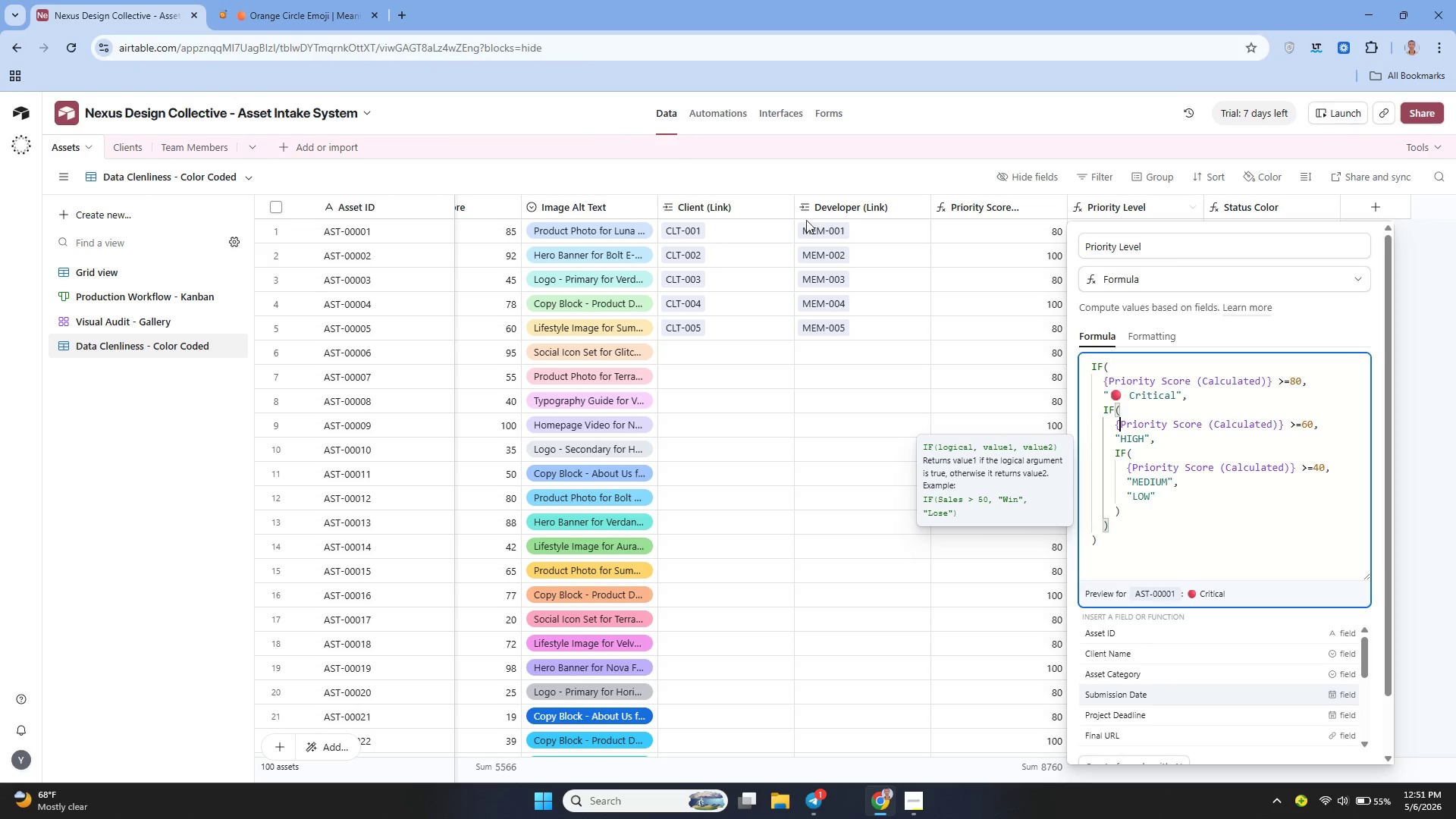 
key(ArrowDown)
 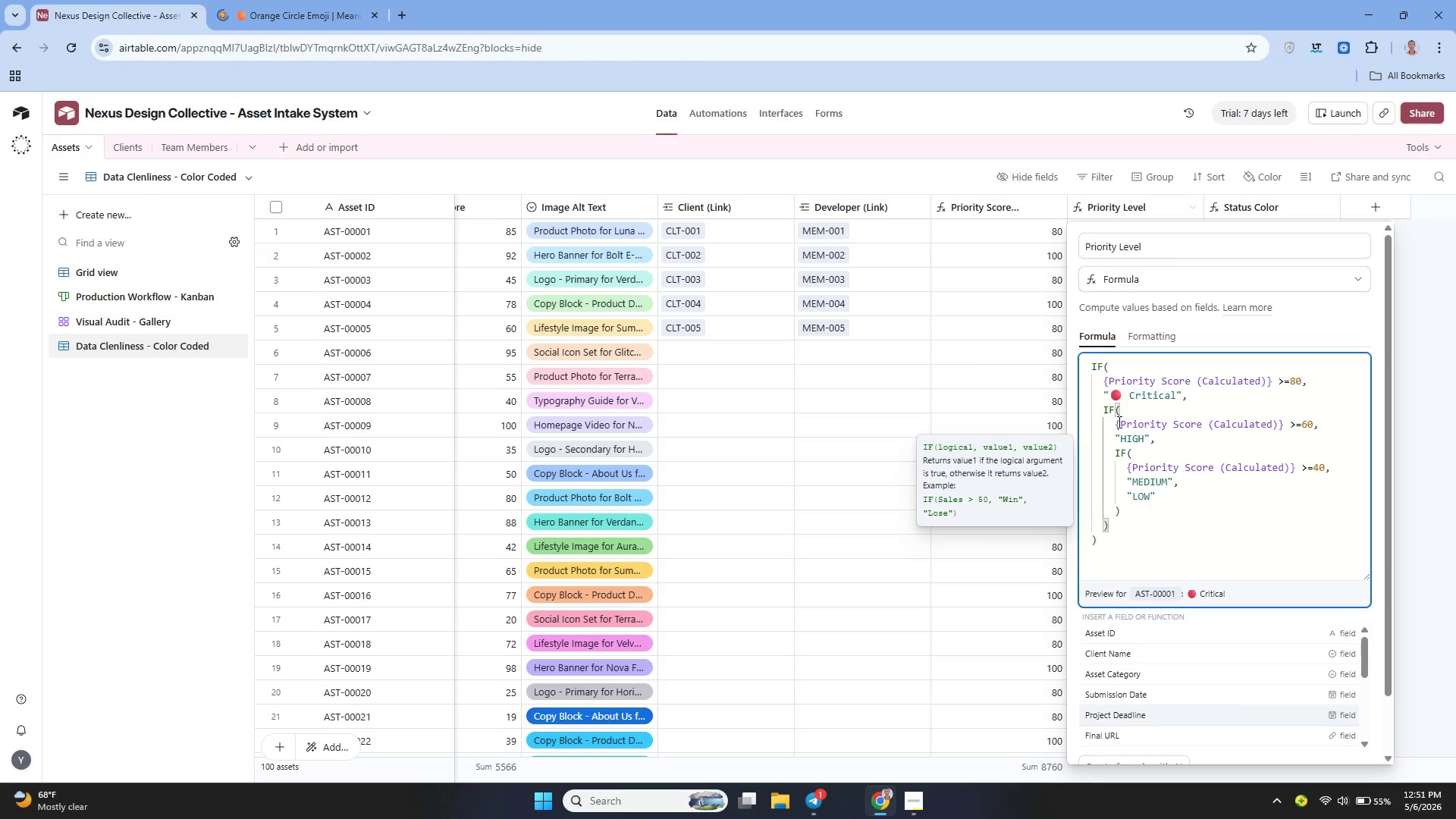 
left_click([1119, 435])
 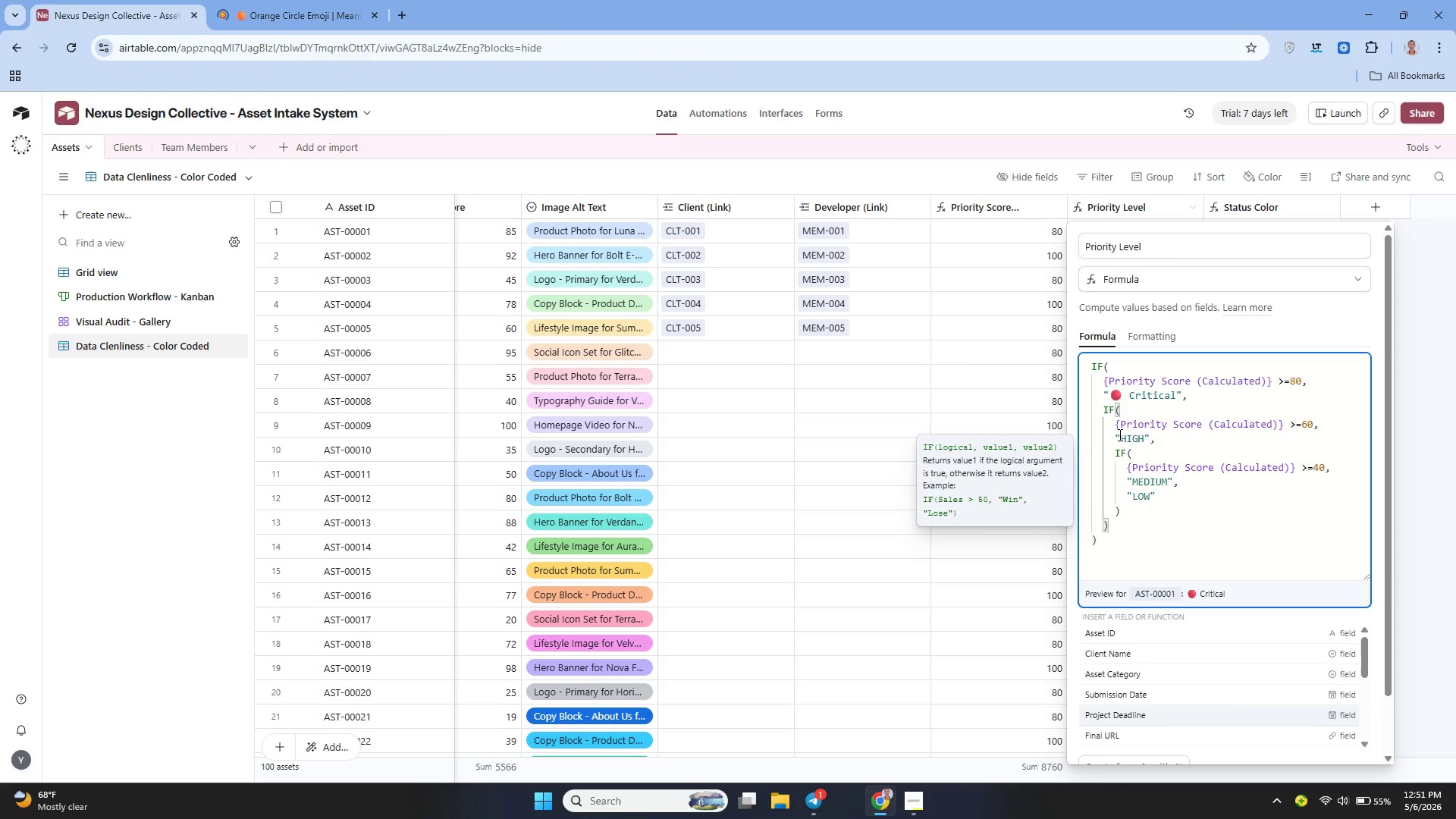 
key(Control+V)
 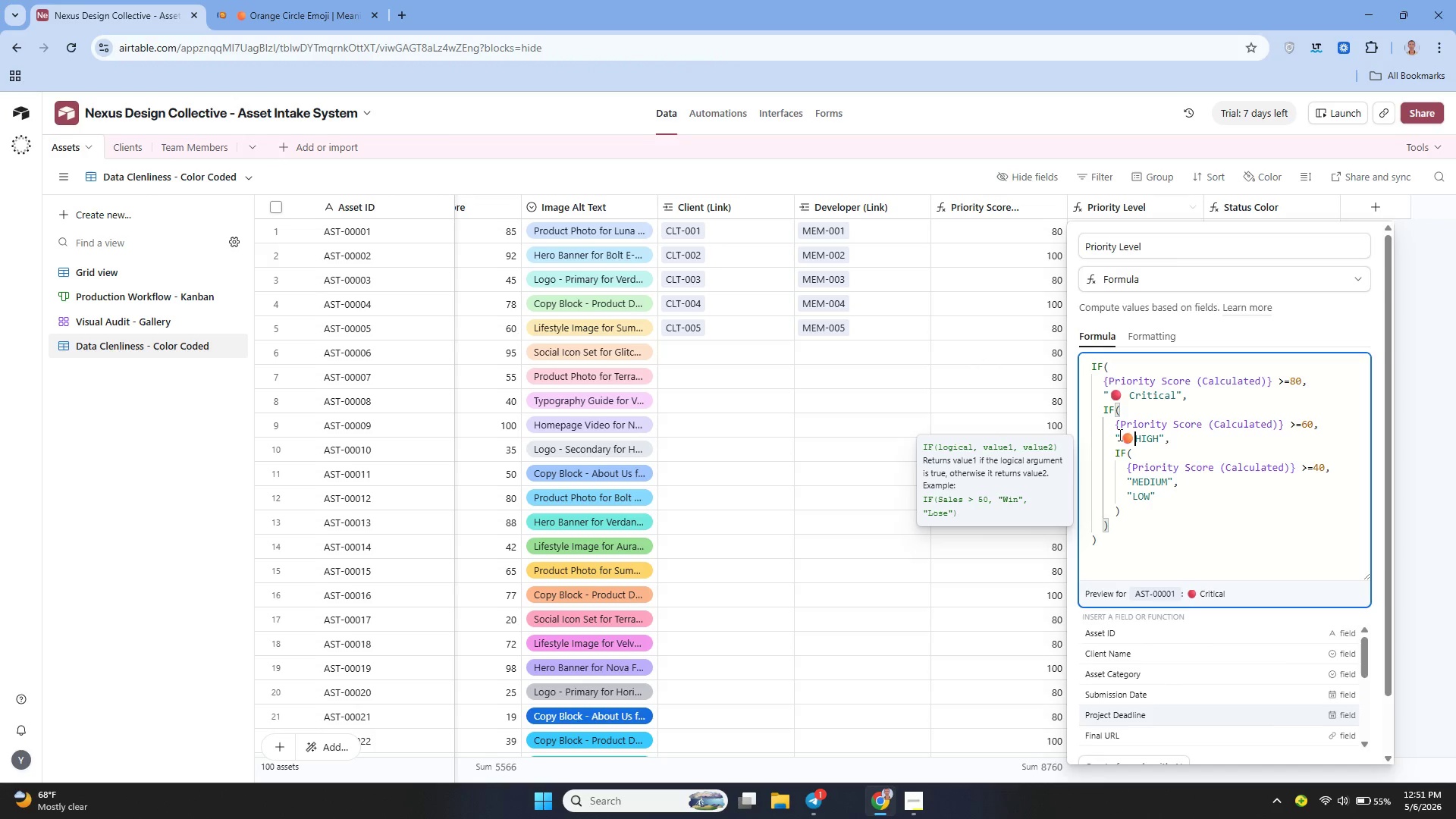 
key(Space)
 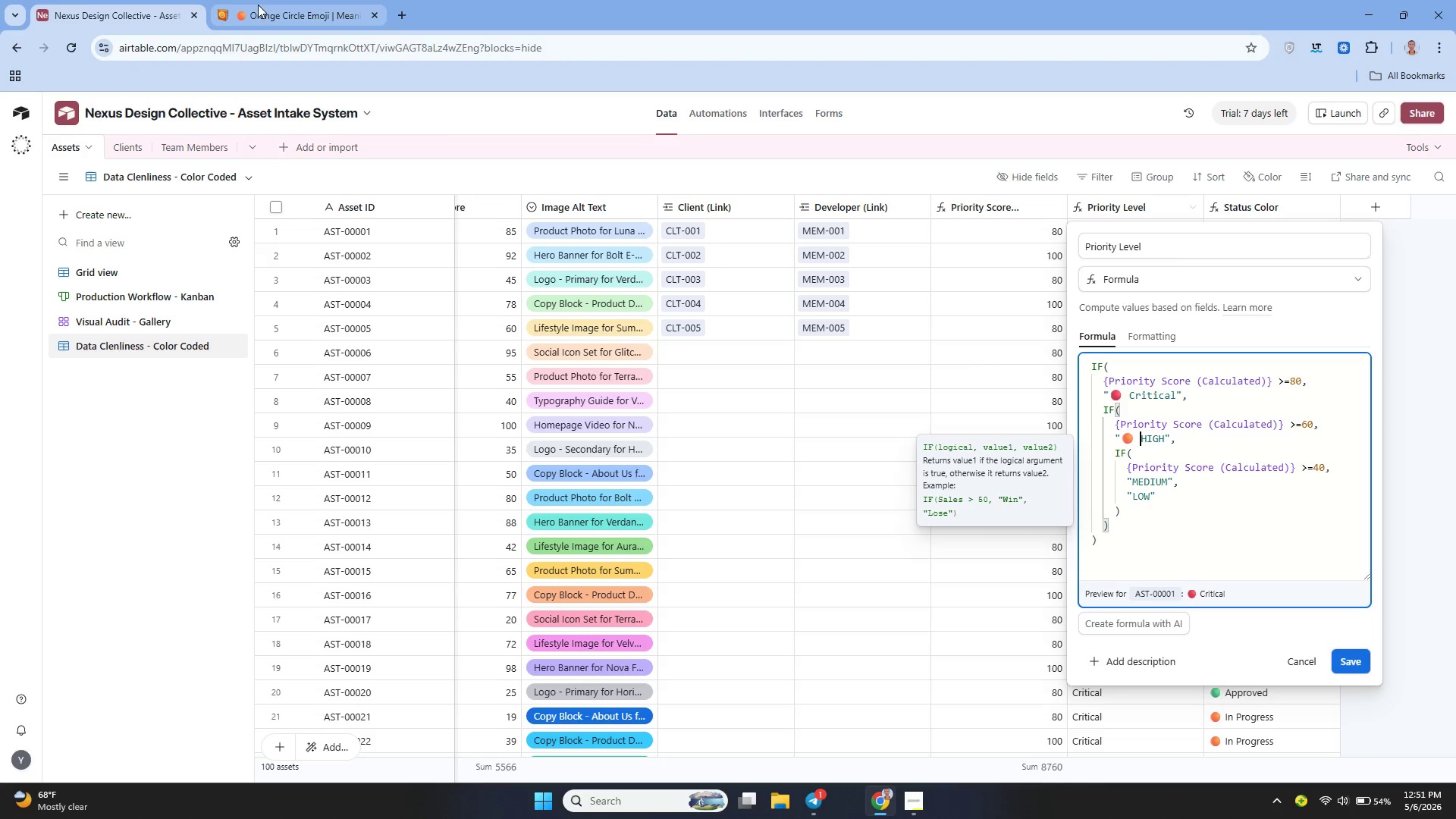 
left_click([249, 0])
 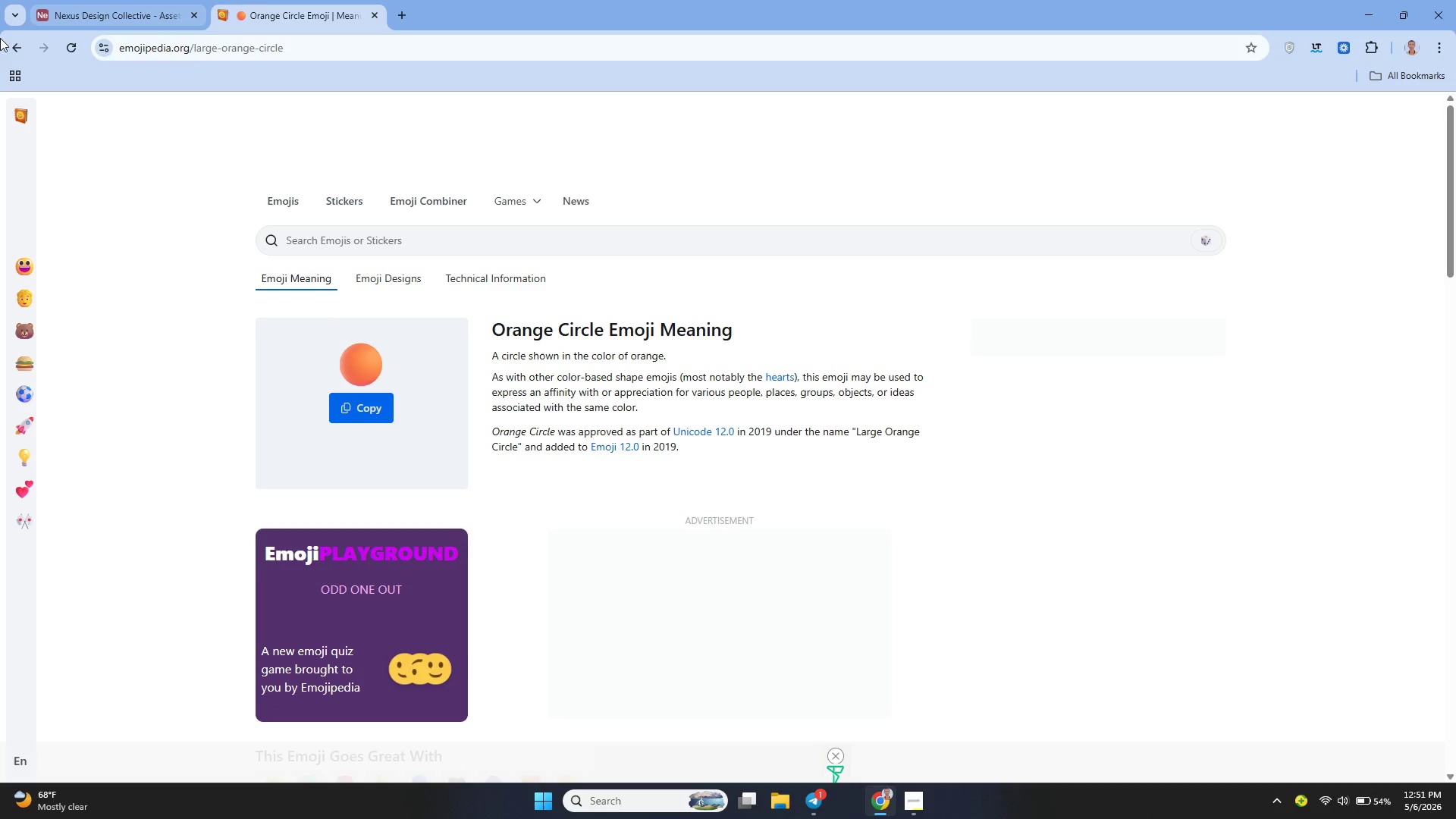 
left_click([8, 46])
 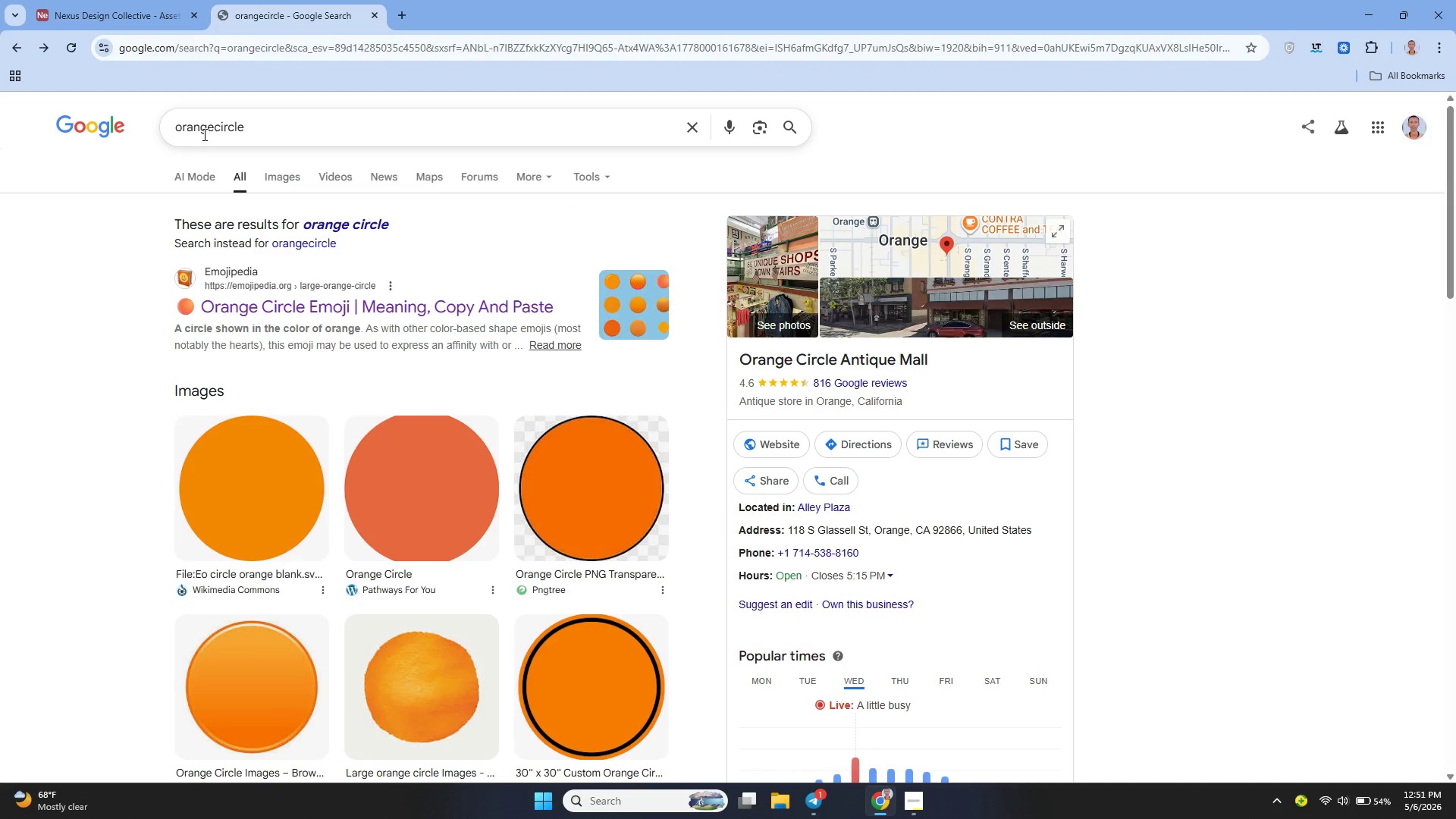 
left_click([206, 128])
 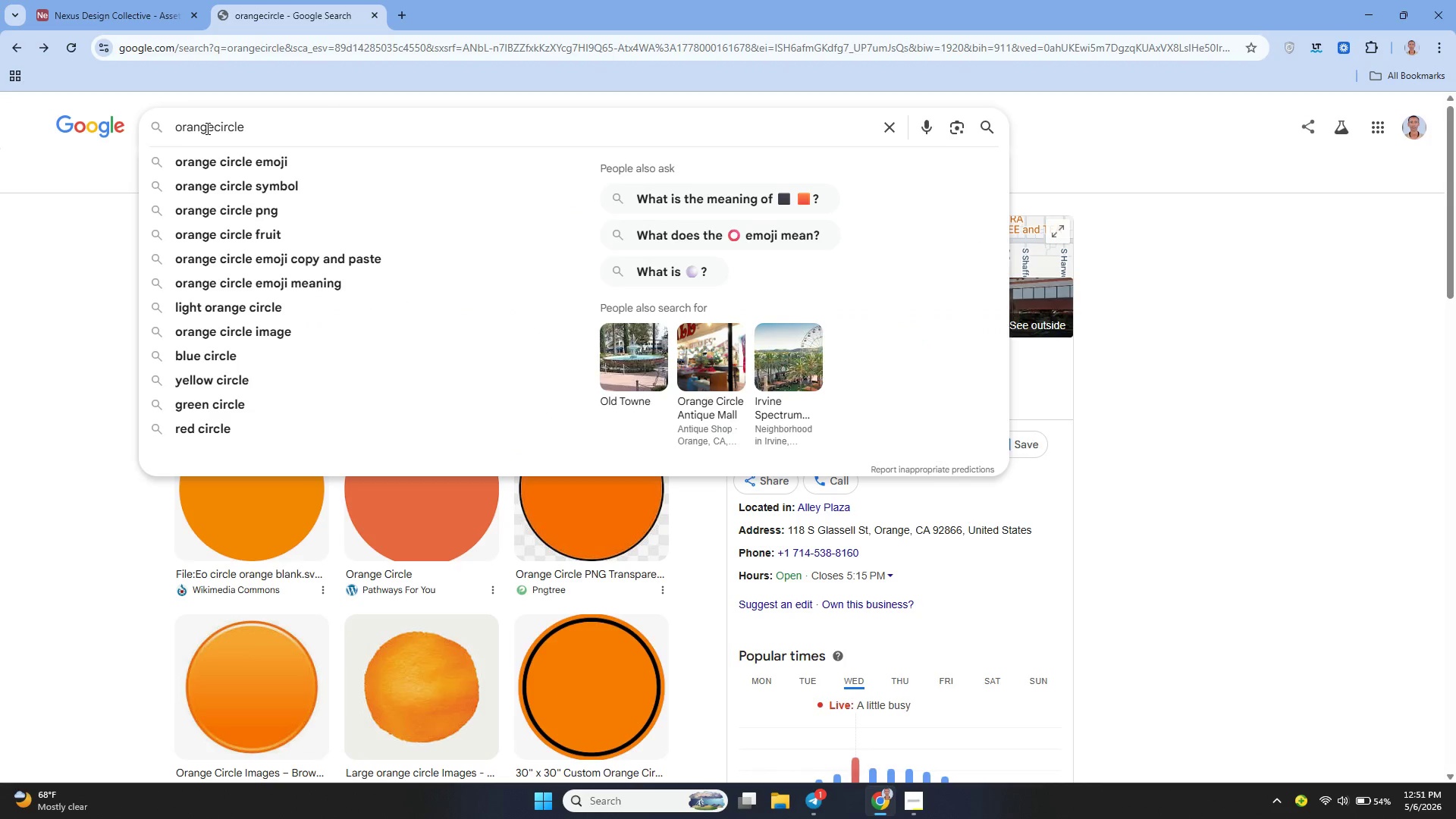 
key(ArrowRight)
 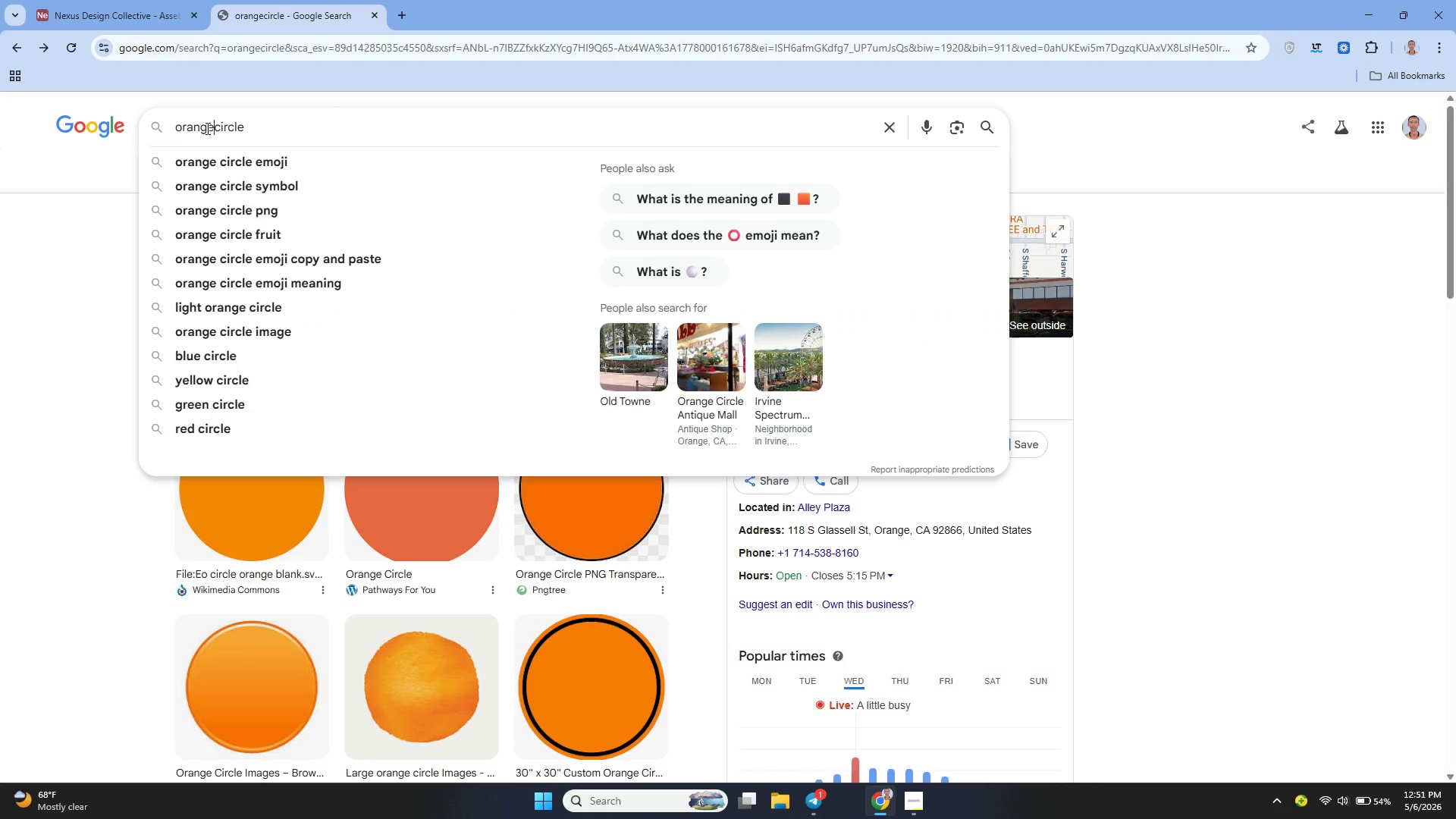 
key(Backspace)
key(Backspace)
key(Backspace)
key(Backspace)
key(Backspace)
key(Backspace)
type(yellow )
 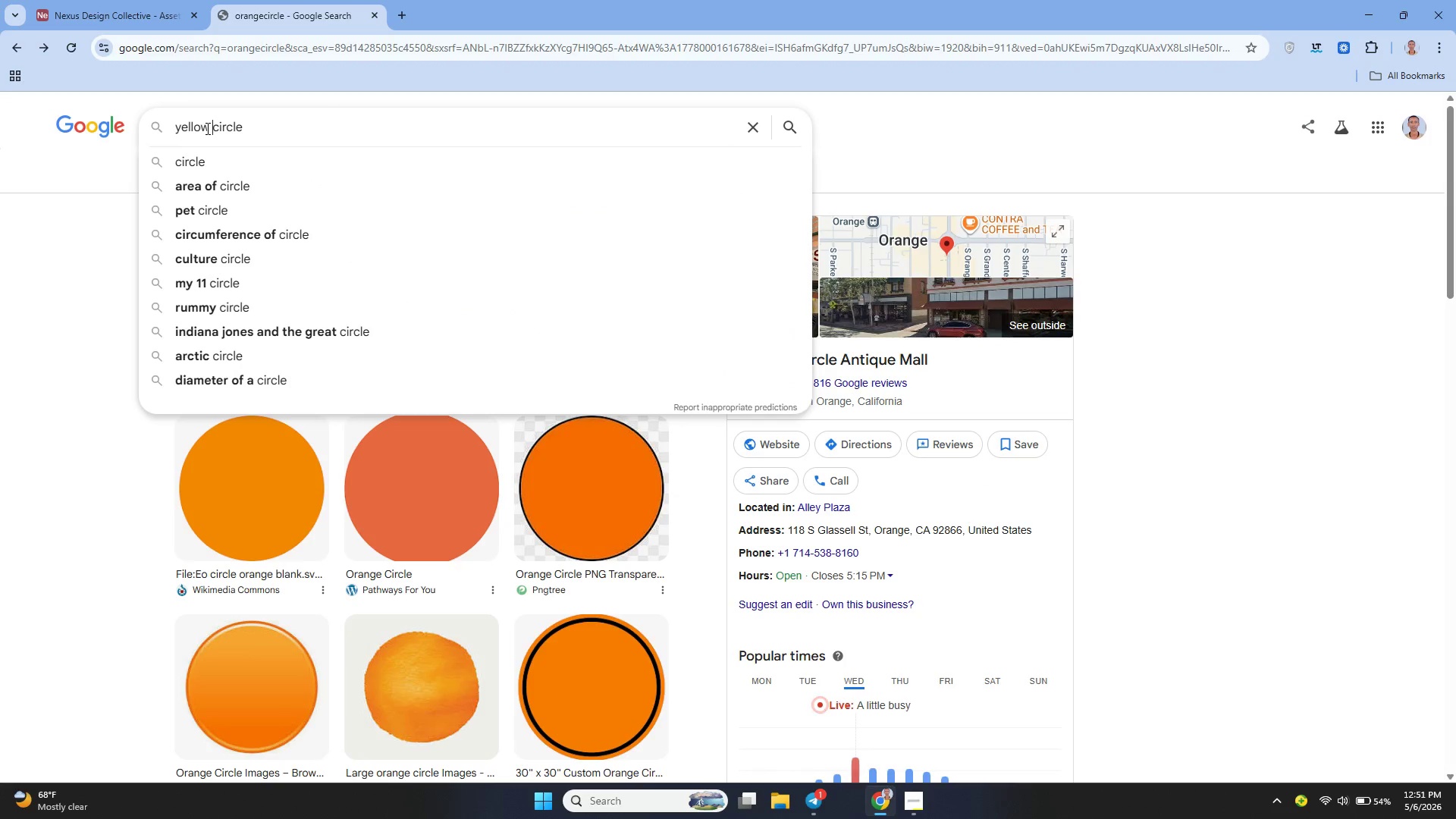 
key(Enter)
 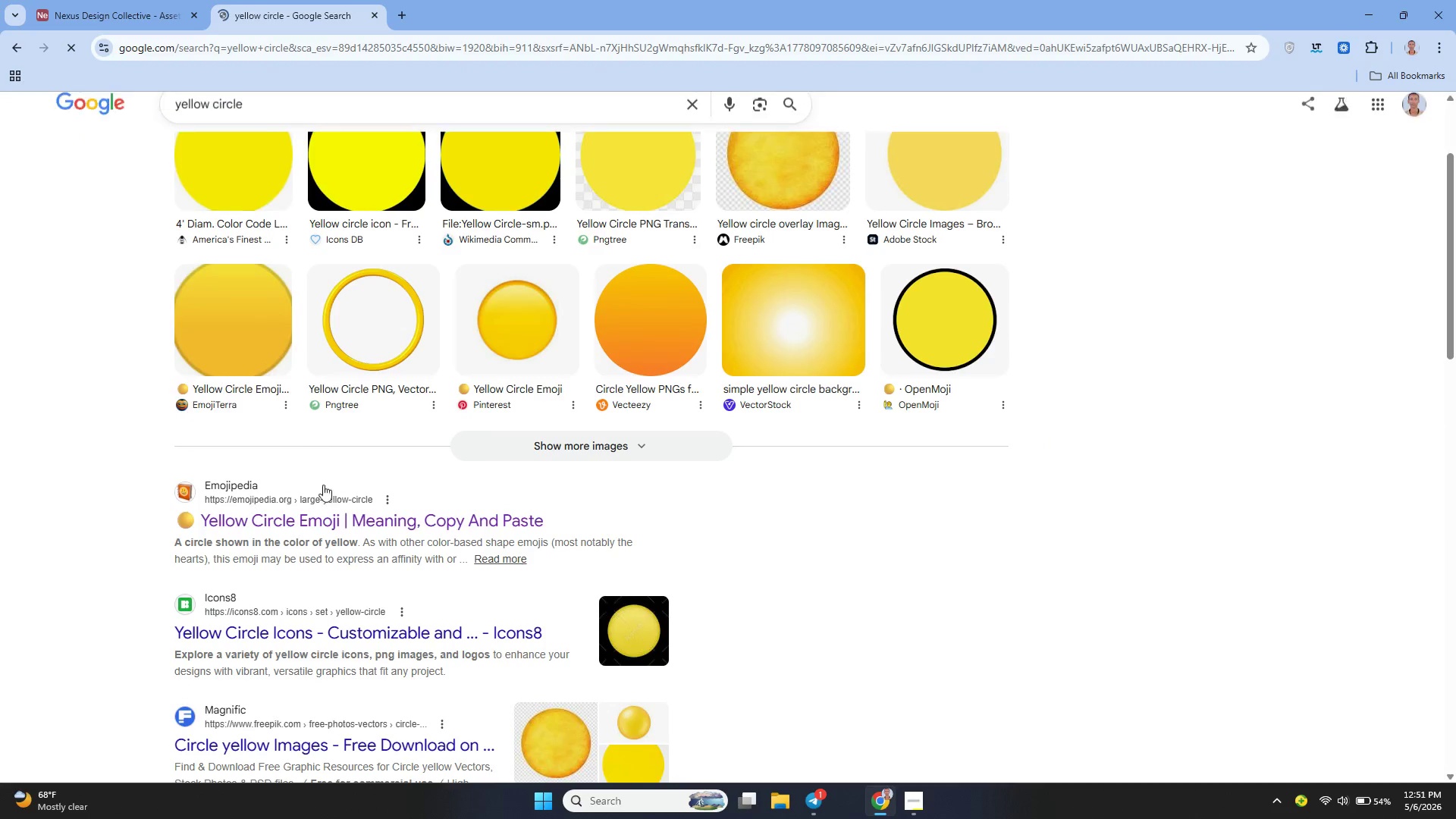 
left_click([314, 522])
 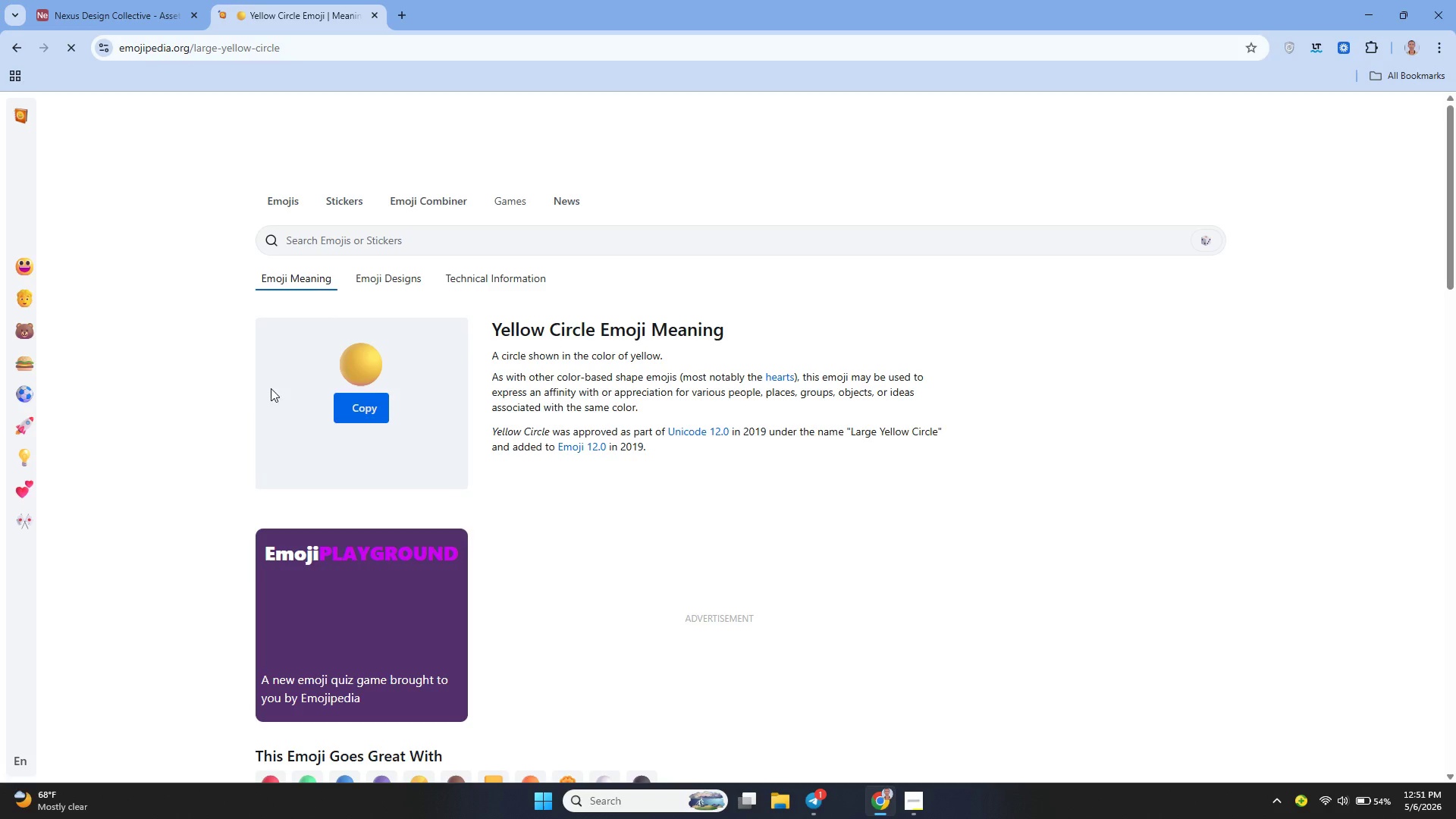 
left_click([362, 412])
 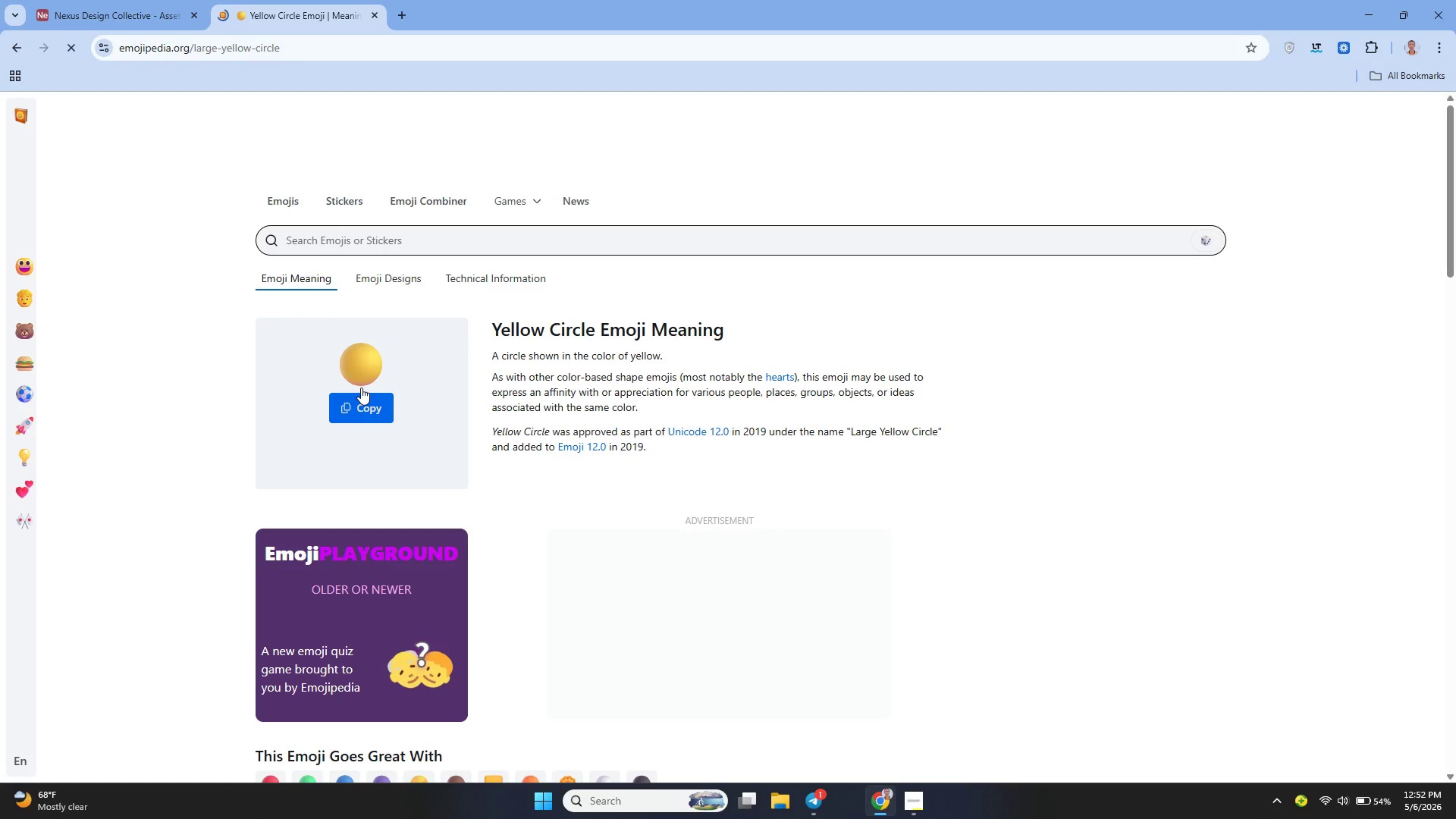 
left_click([370, 403])
 